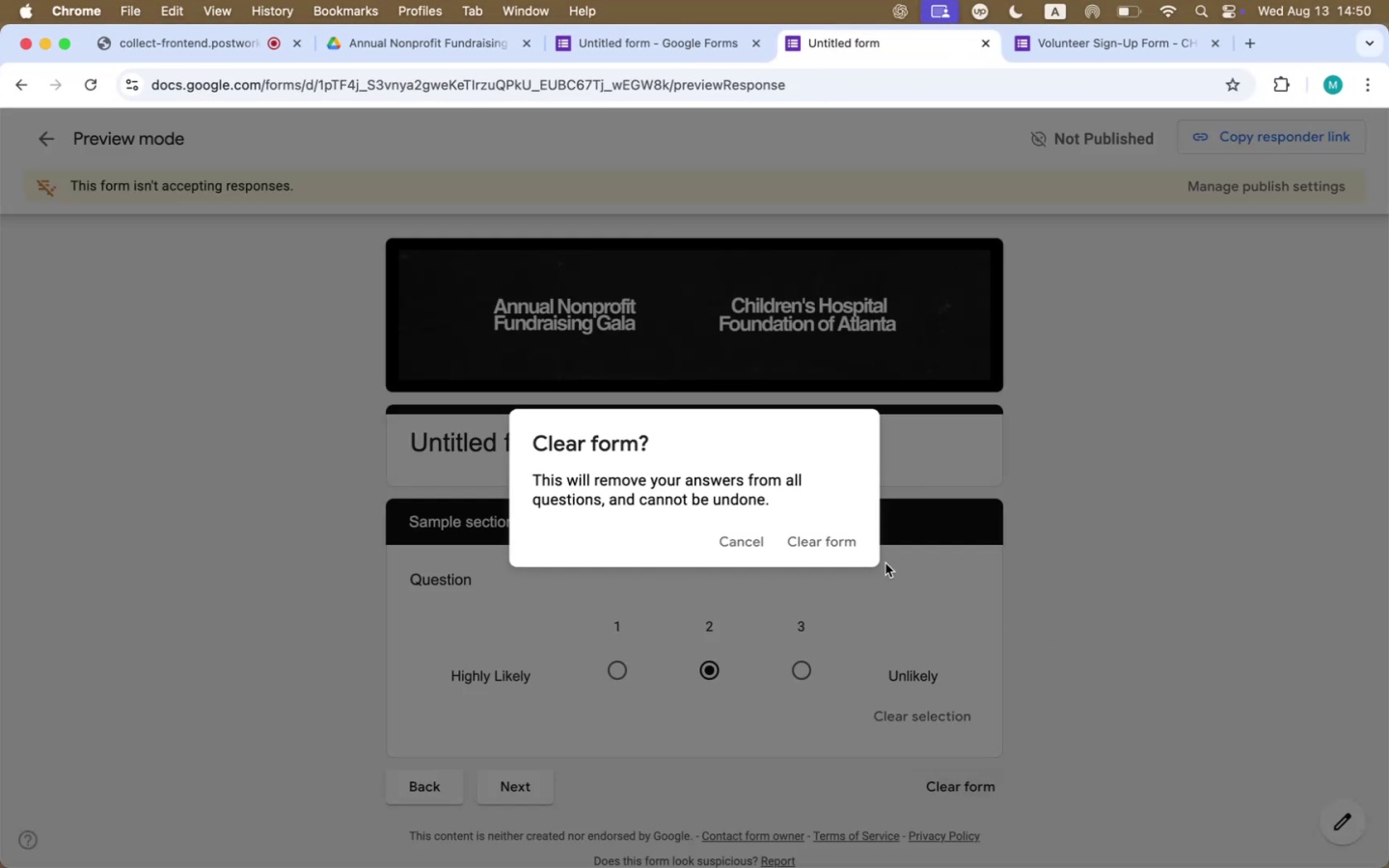 
left_click([832, 546])
 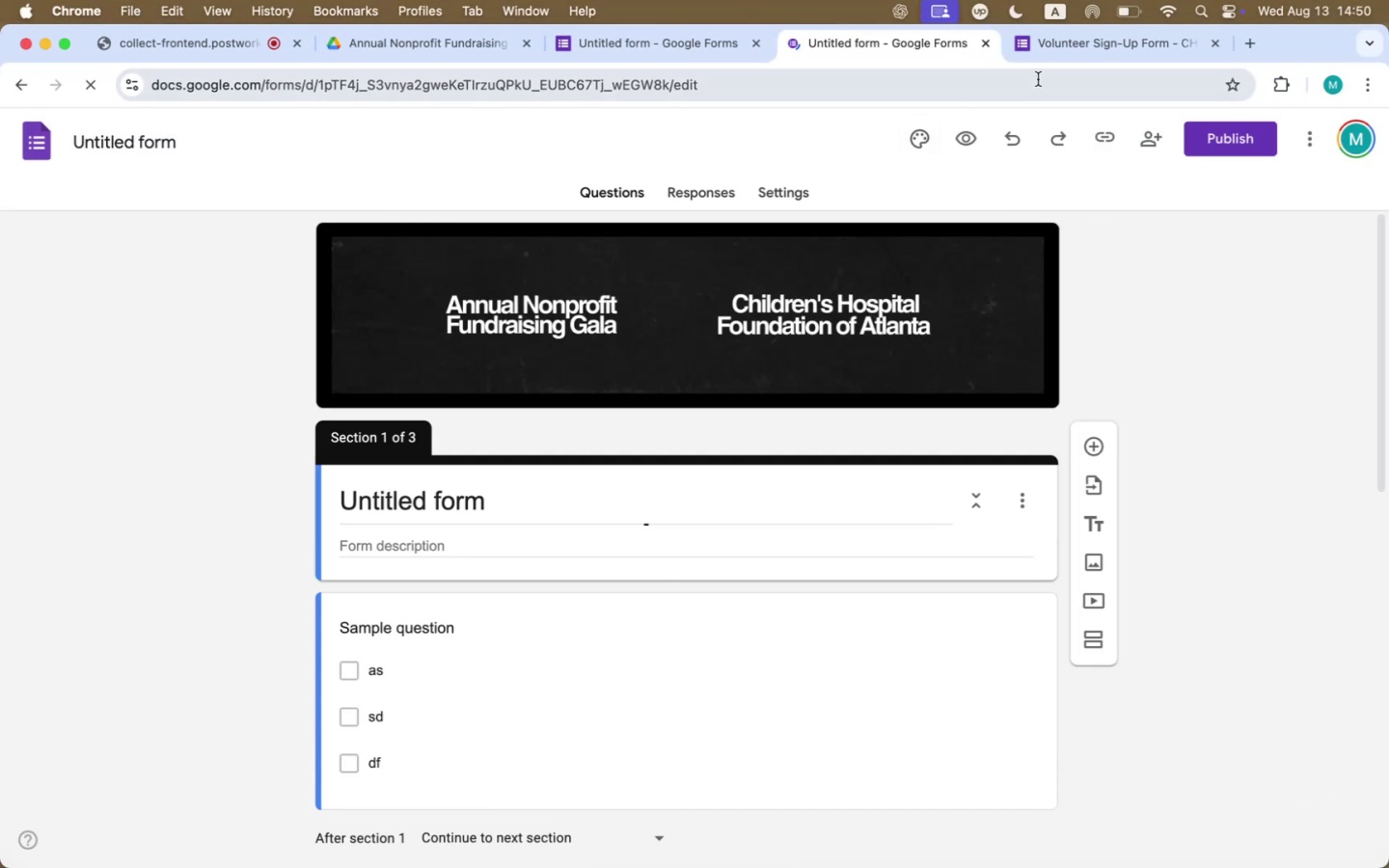 
scroll: coordinate [725, 550], scroll_direction: down, amount: 76.0
 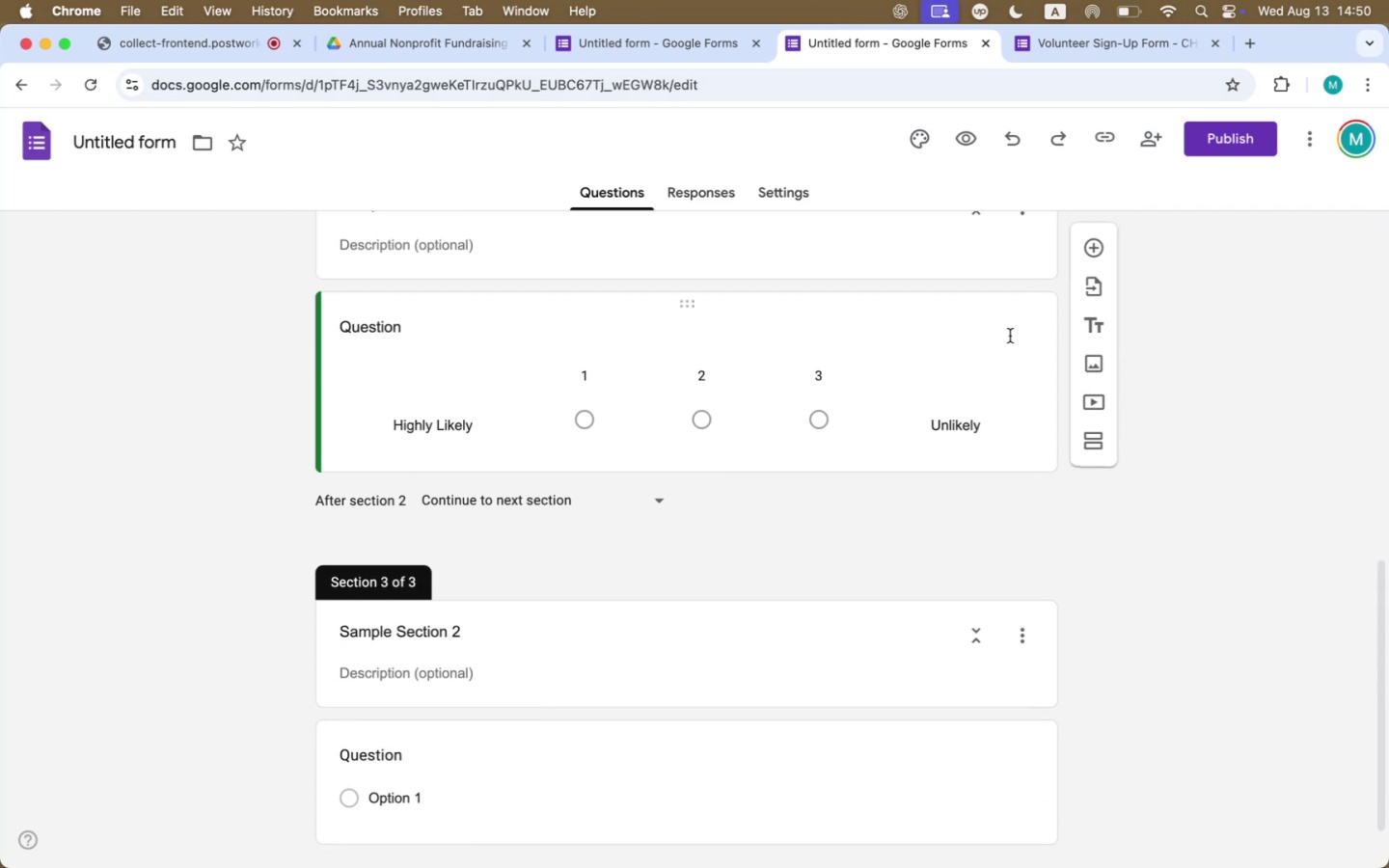 
left_click([969, 311])
 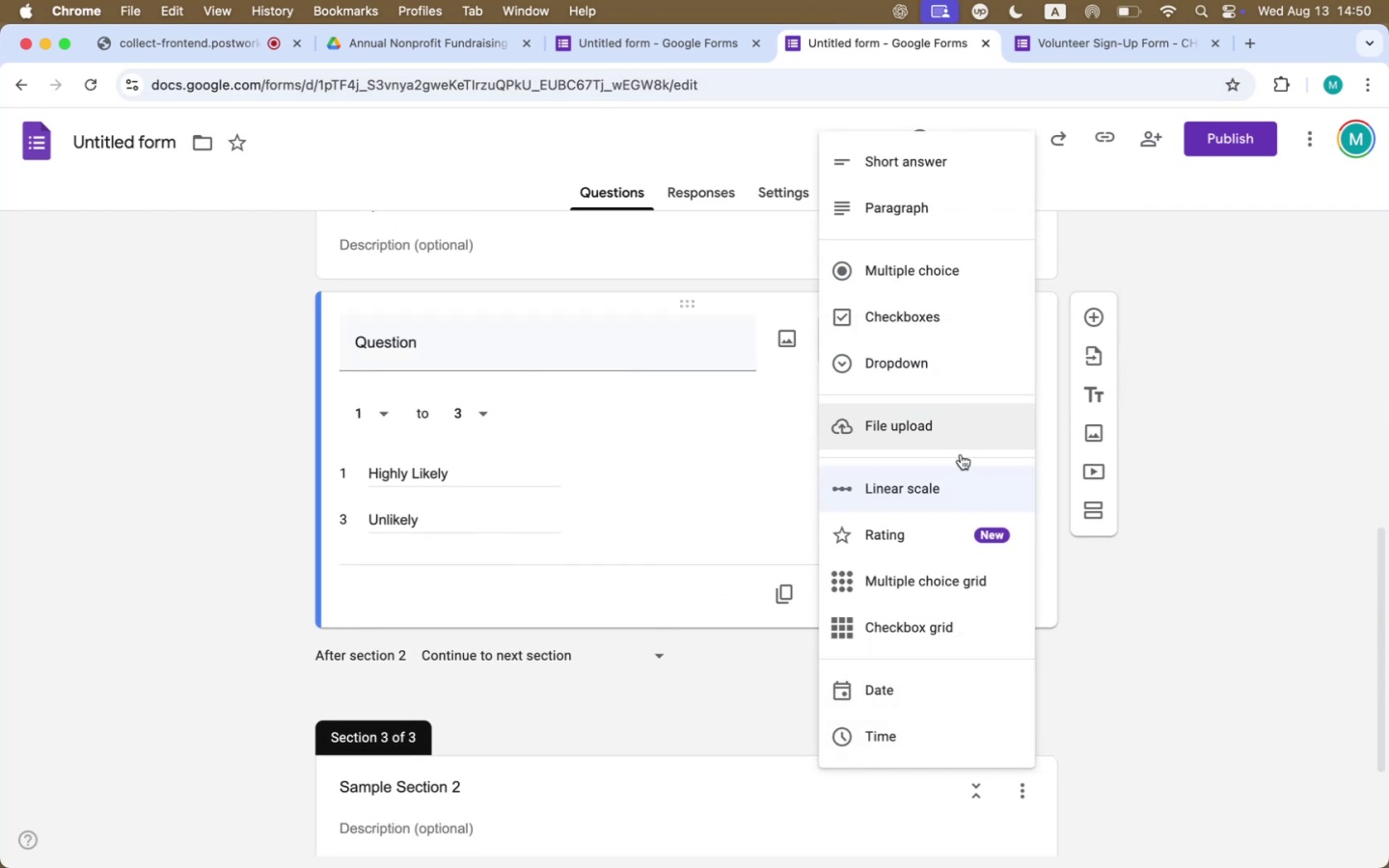 
left_click([957, 547])
 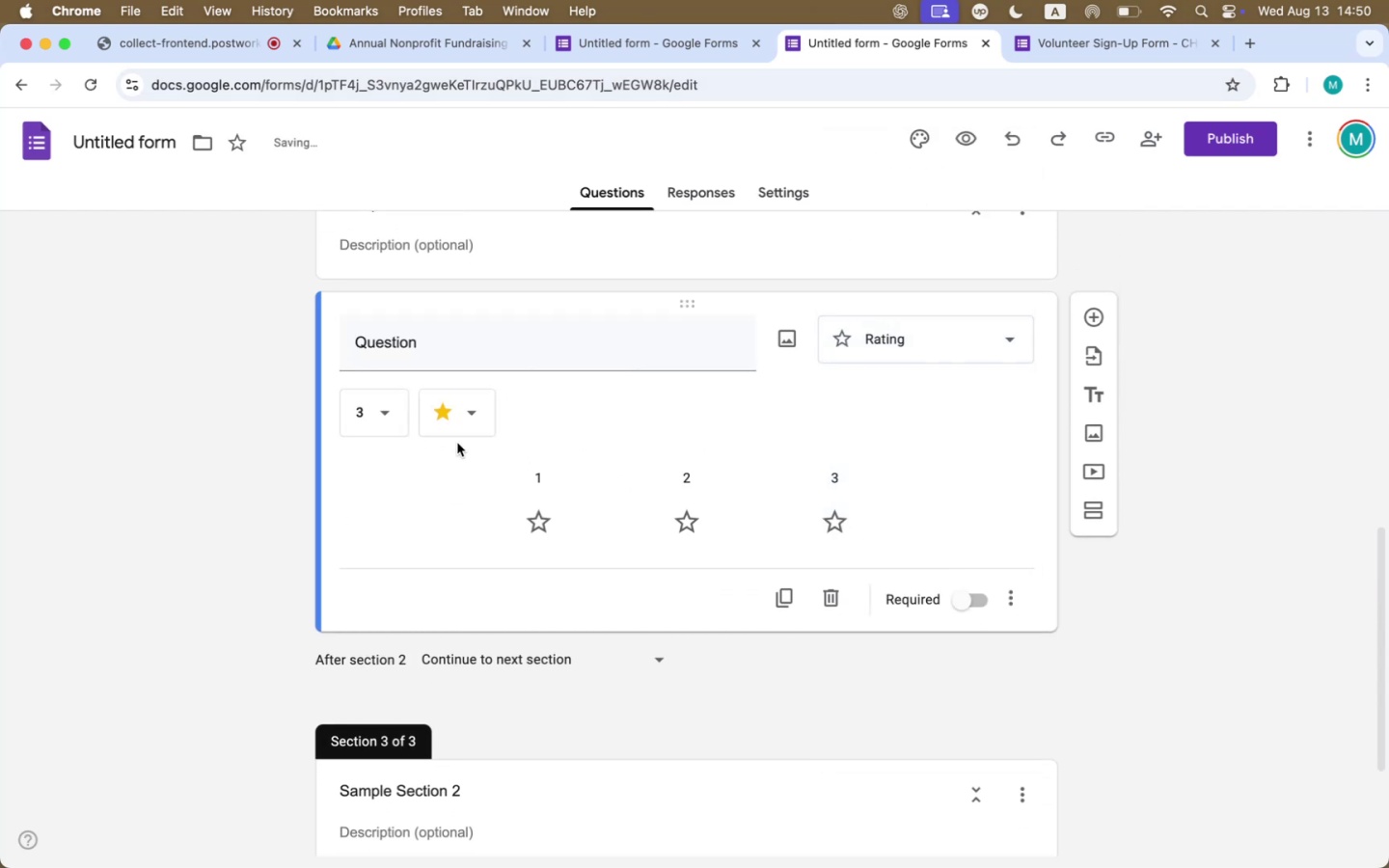 
left_click([448, 416])
 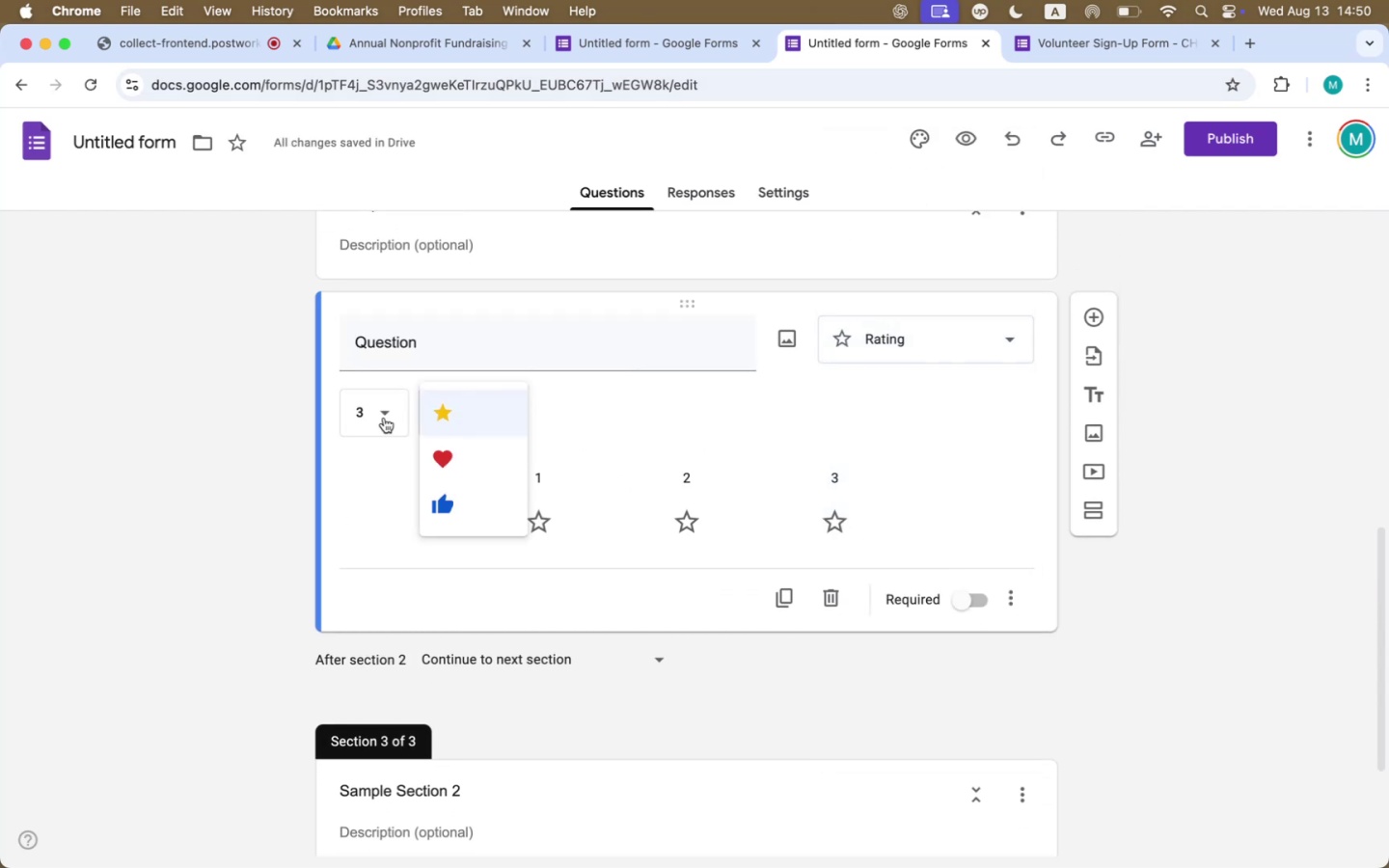 
left_click([381, 418])
 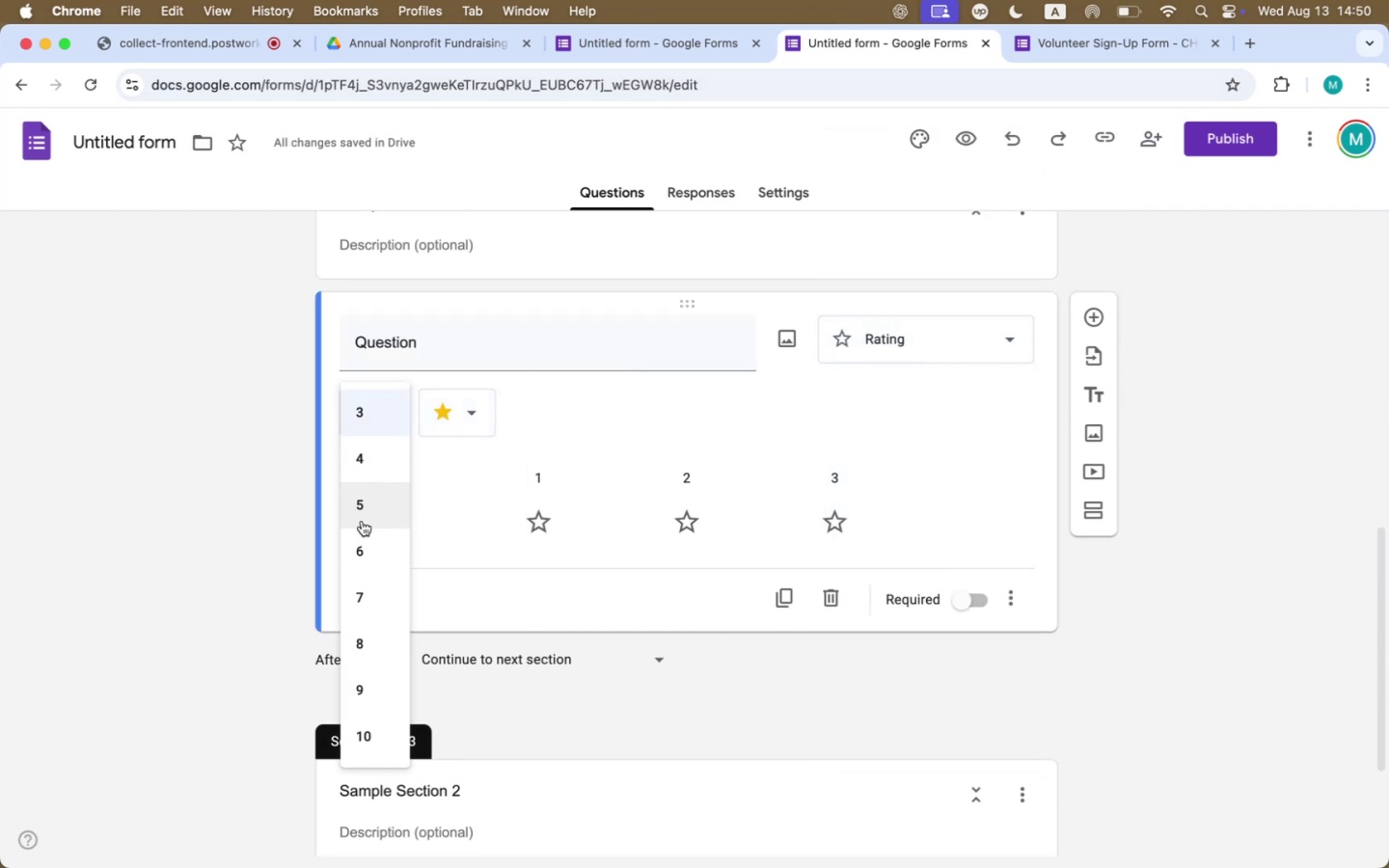 
left_click([371, 509])
 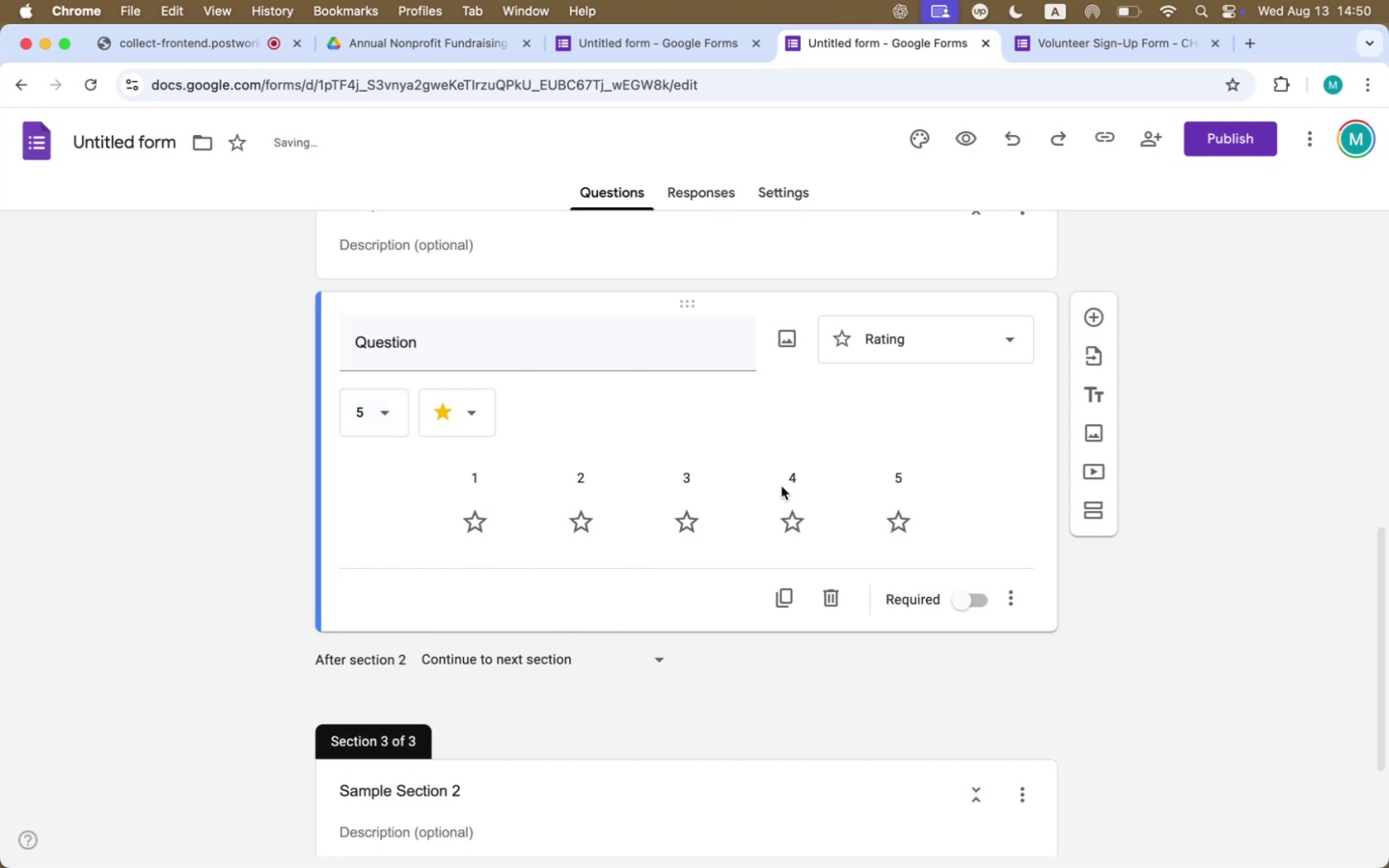 
left_click([942, 334])
 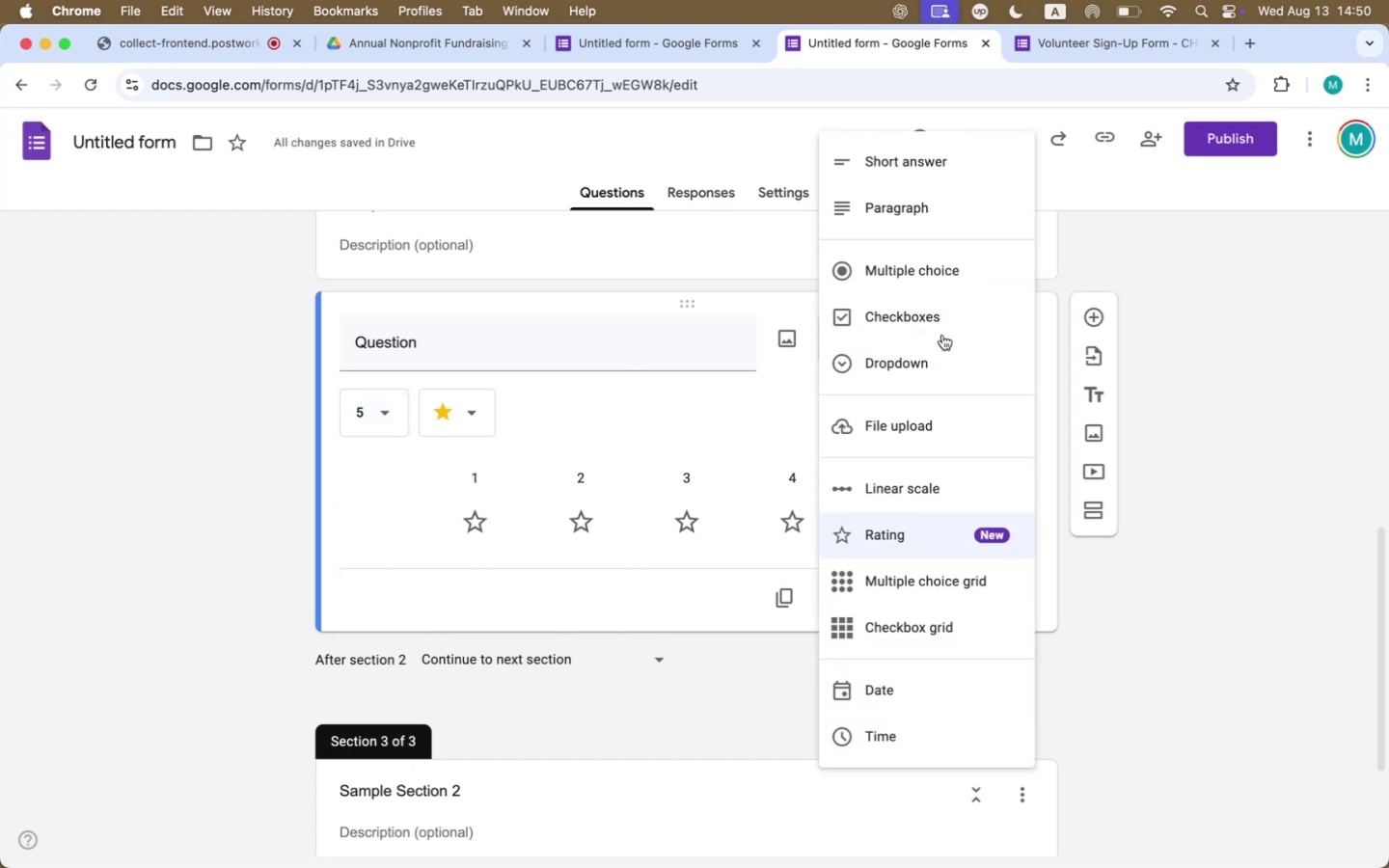 
left_click([852, 620])
 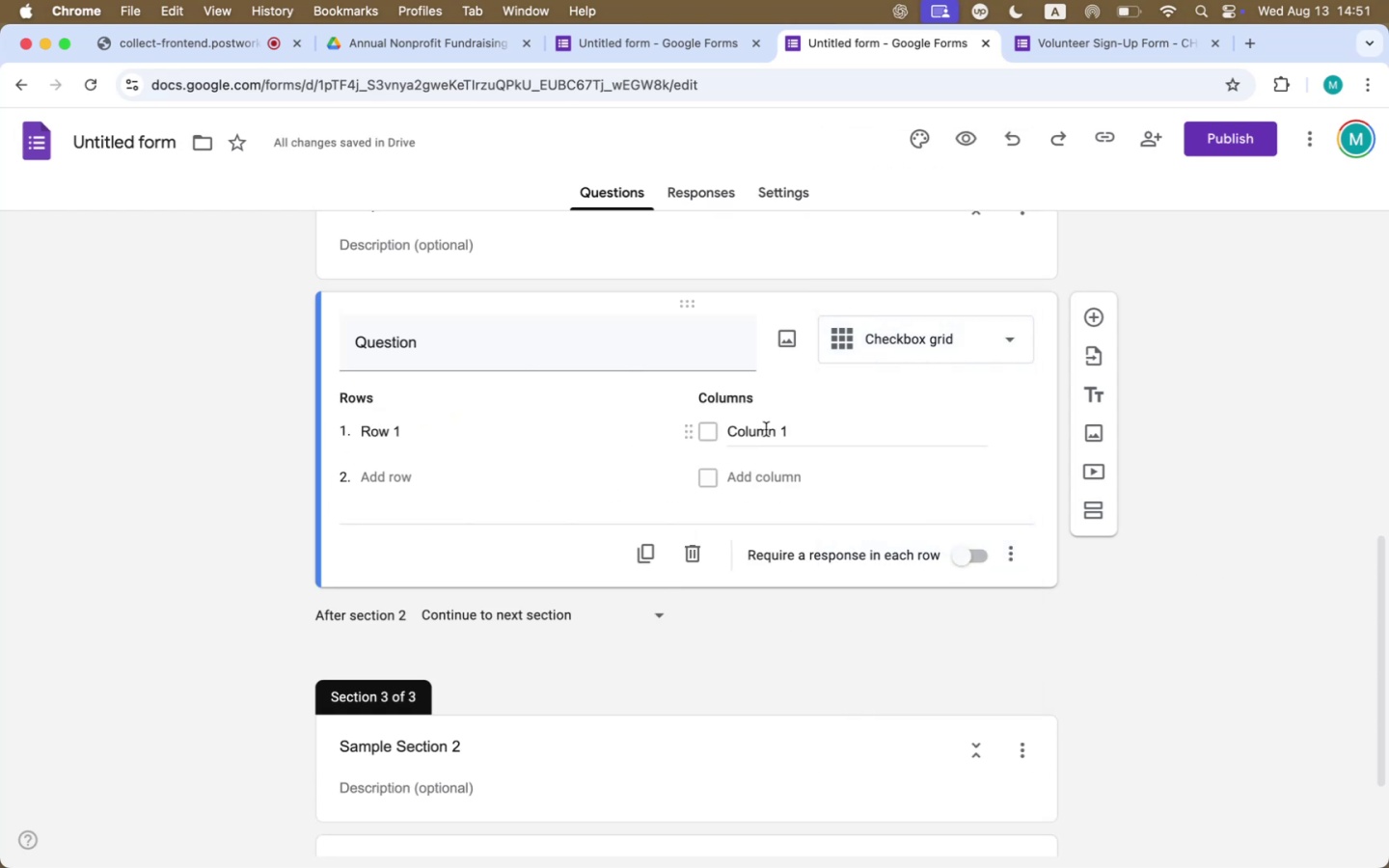 
wait(8.91)
 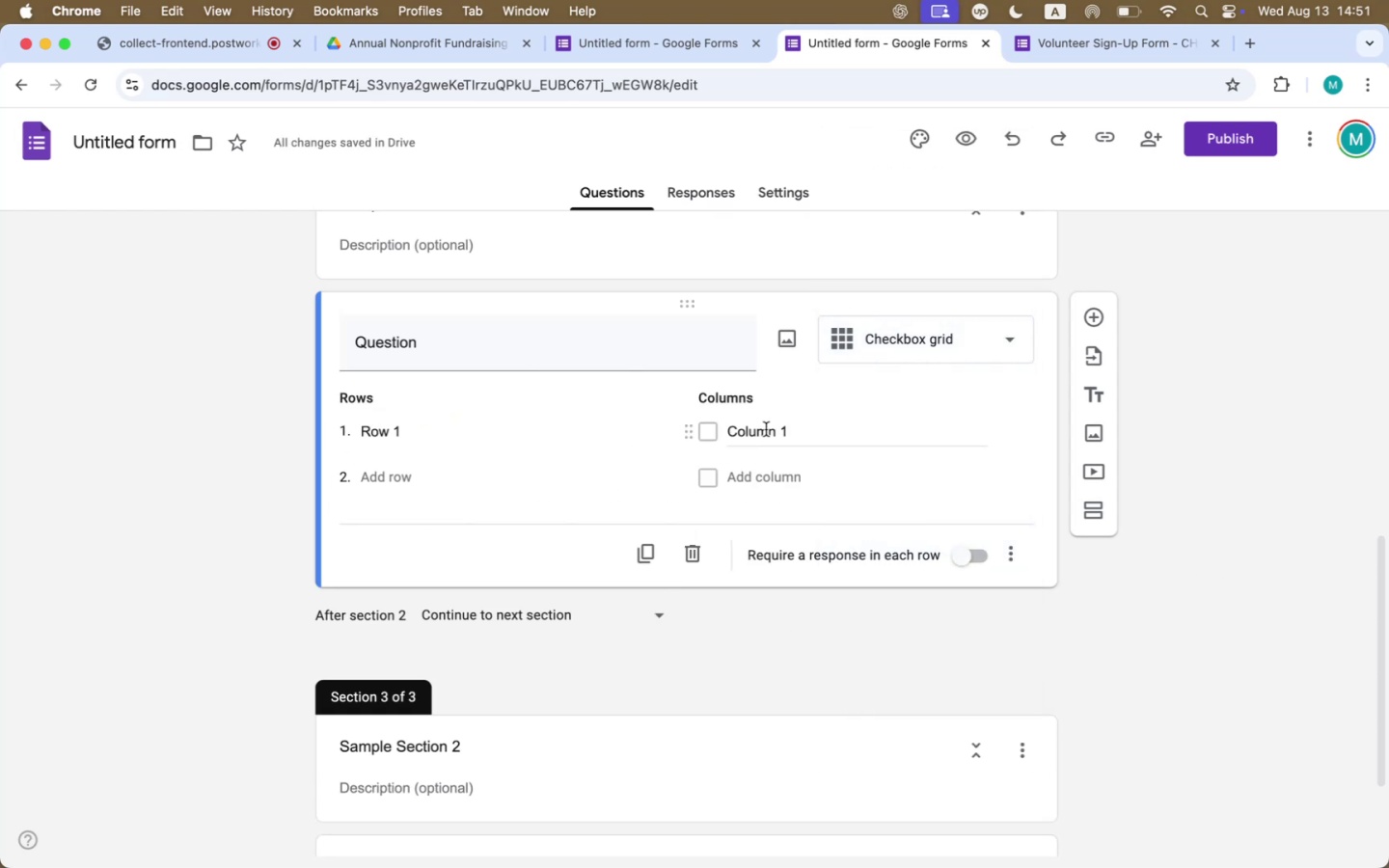 
left_click([969, 135])
 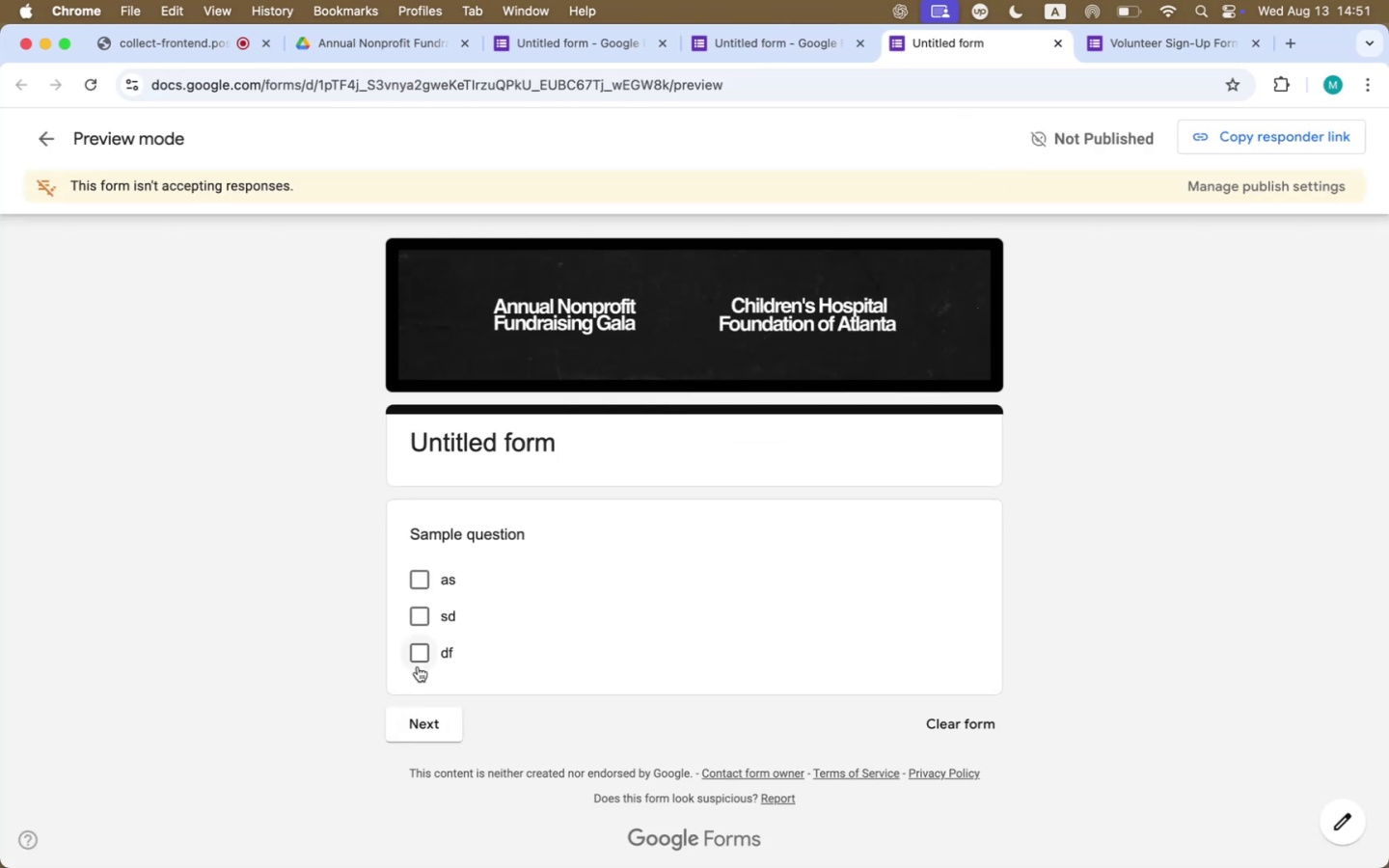 
left_click([430, 721])
 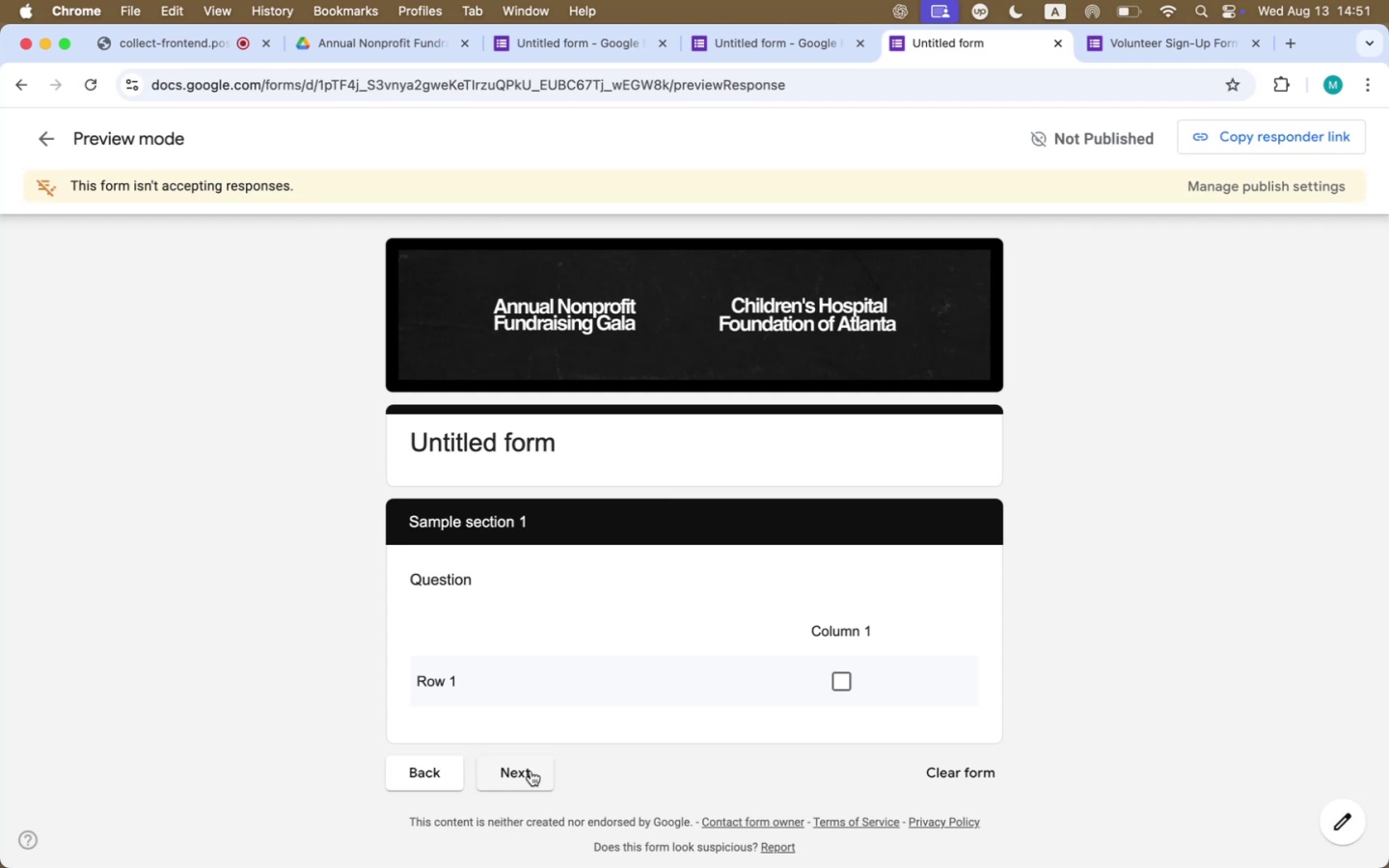 
wait(7.66)
 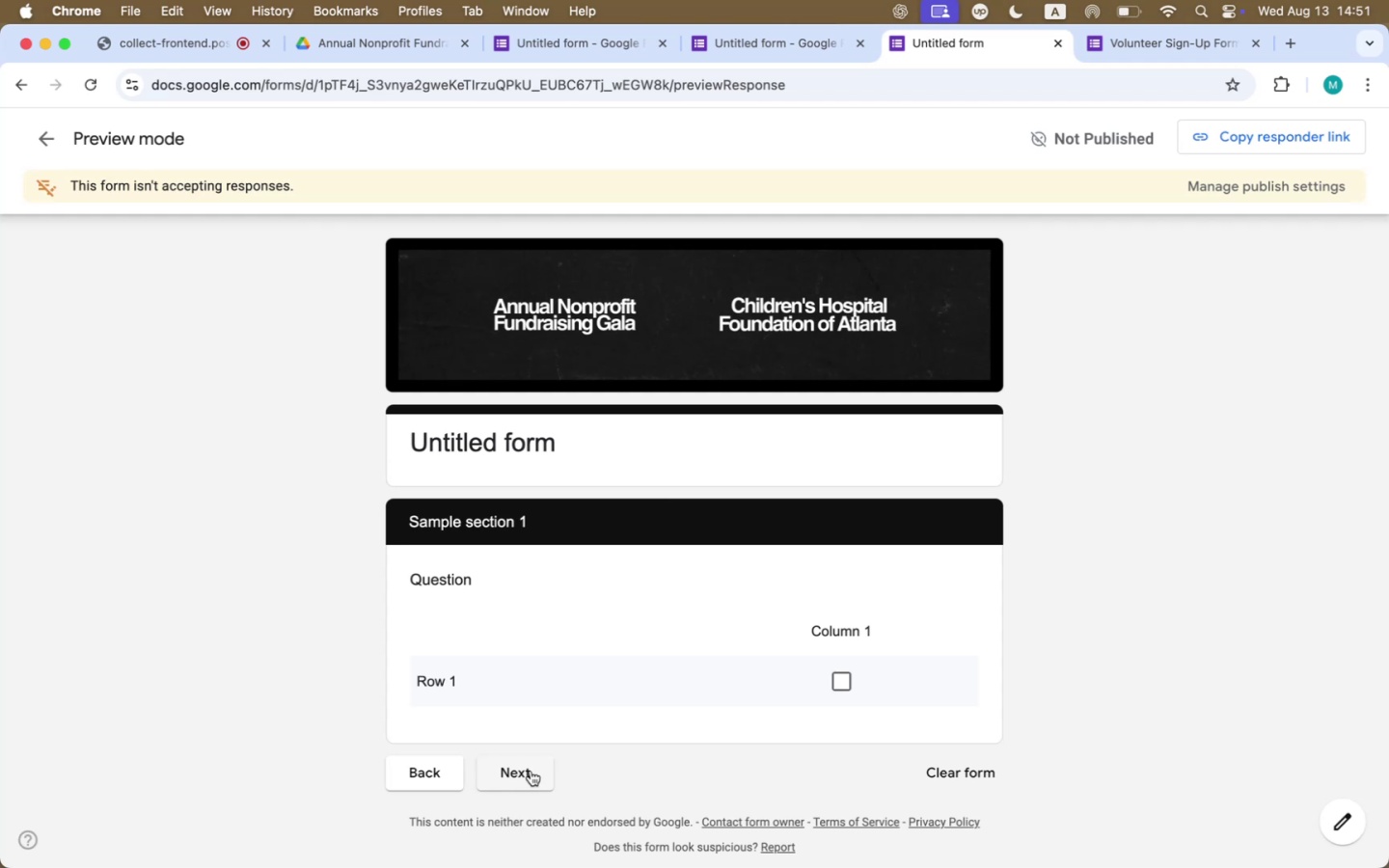 
left_click([969, 776])
 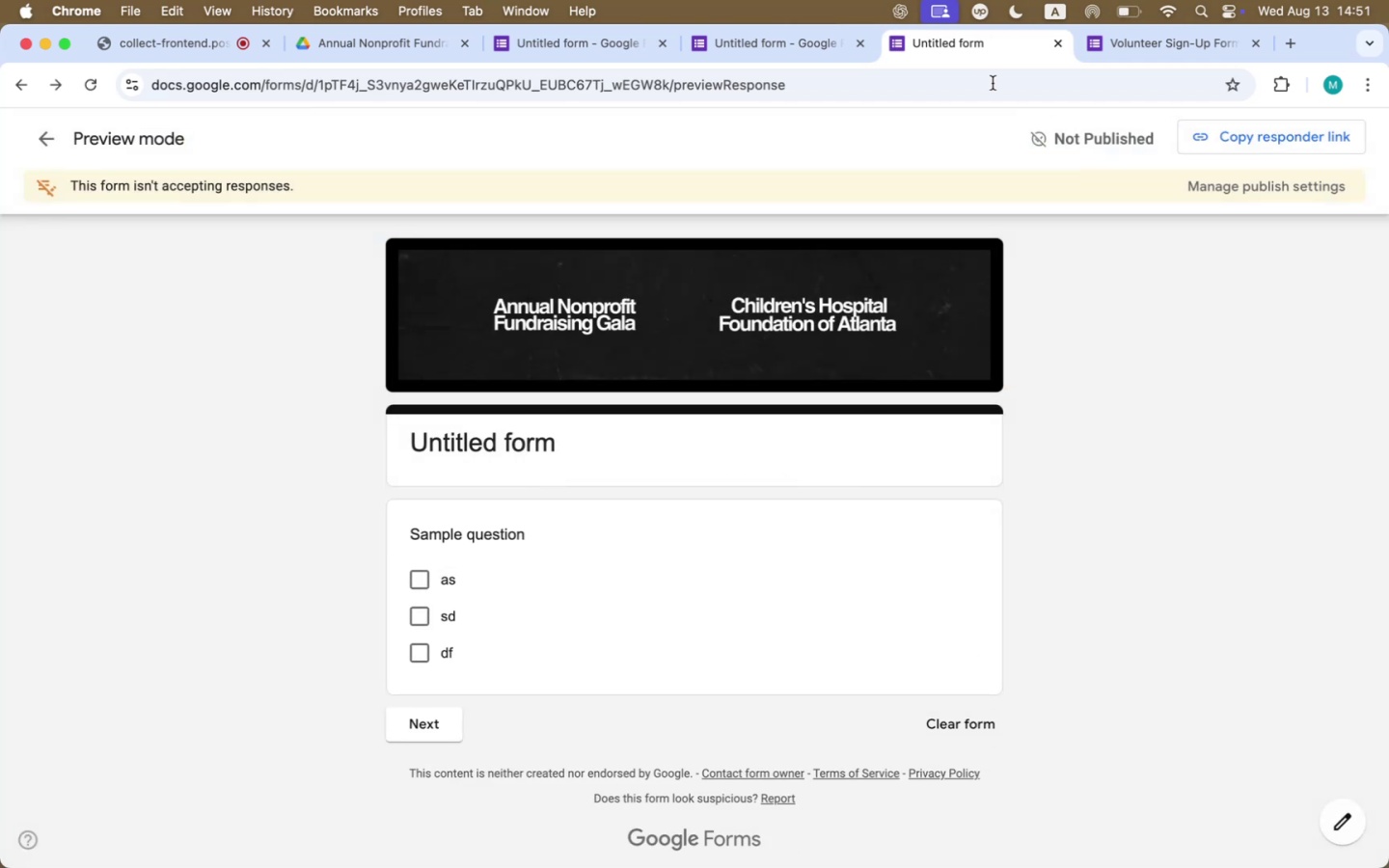 
left_click([868, 46])
 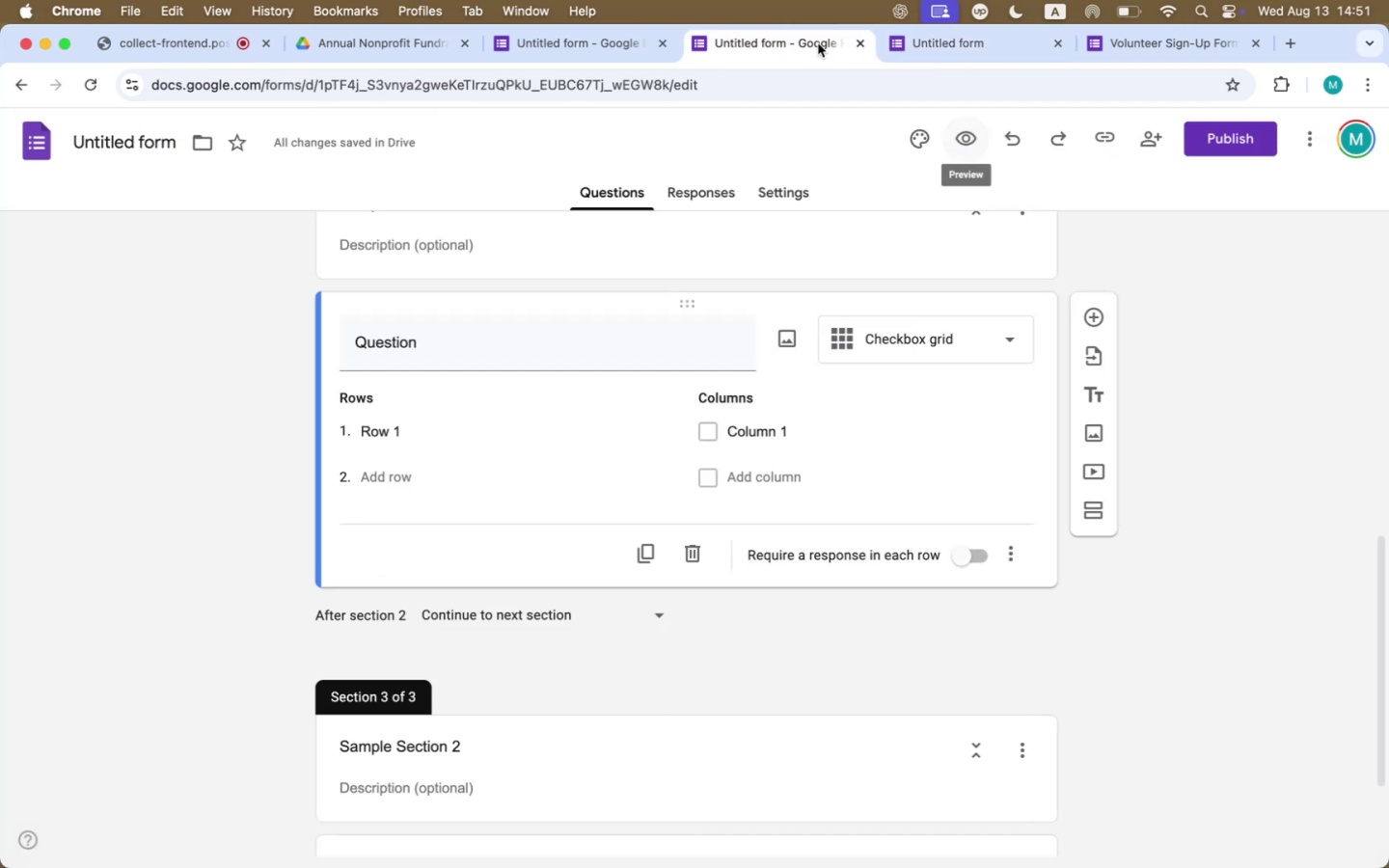 
left_click_drag(start_coordinate=[861, 42], to_coordinate=[844, 45])
 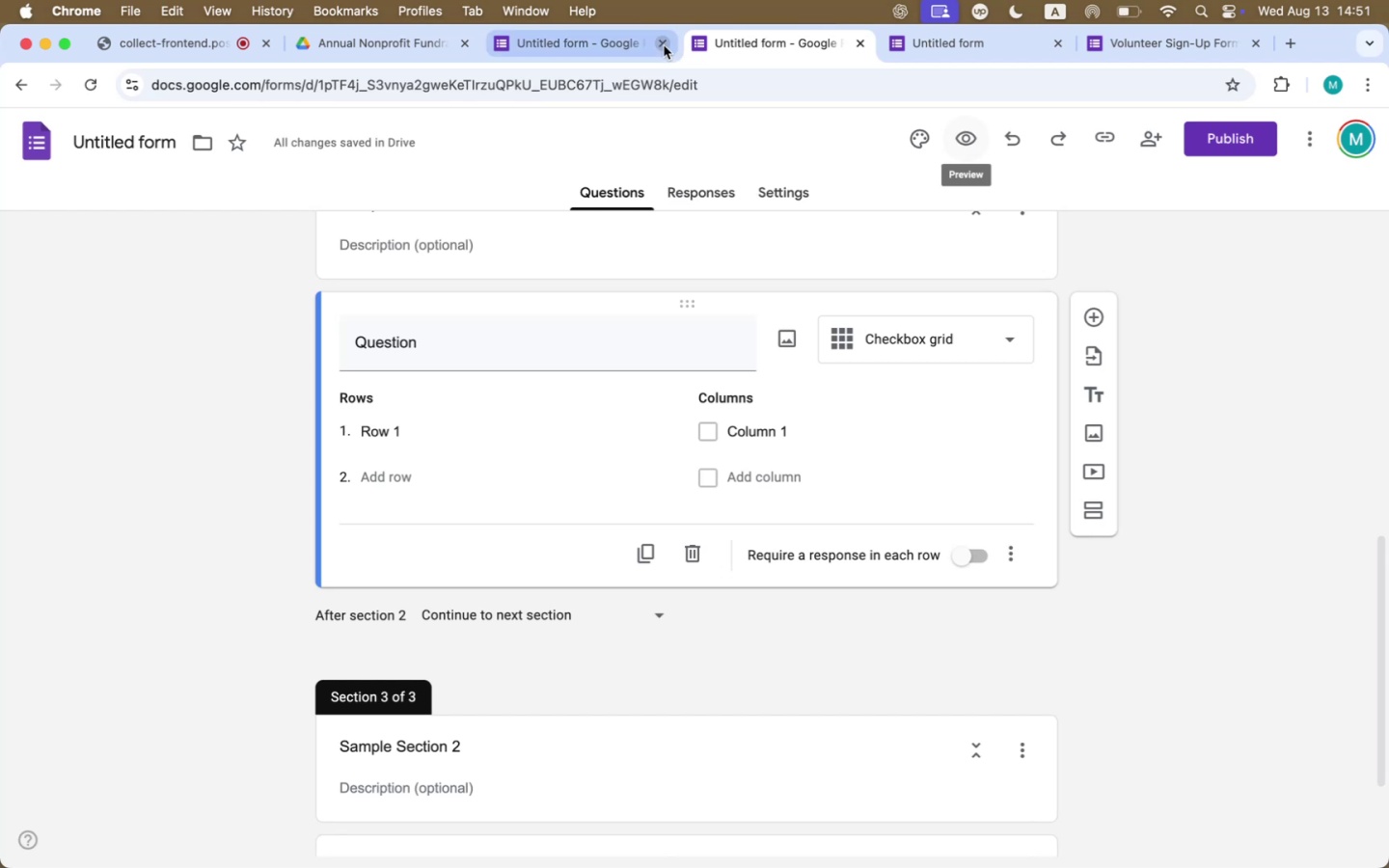 
left_click([661, 45])
 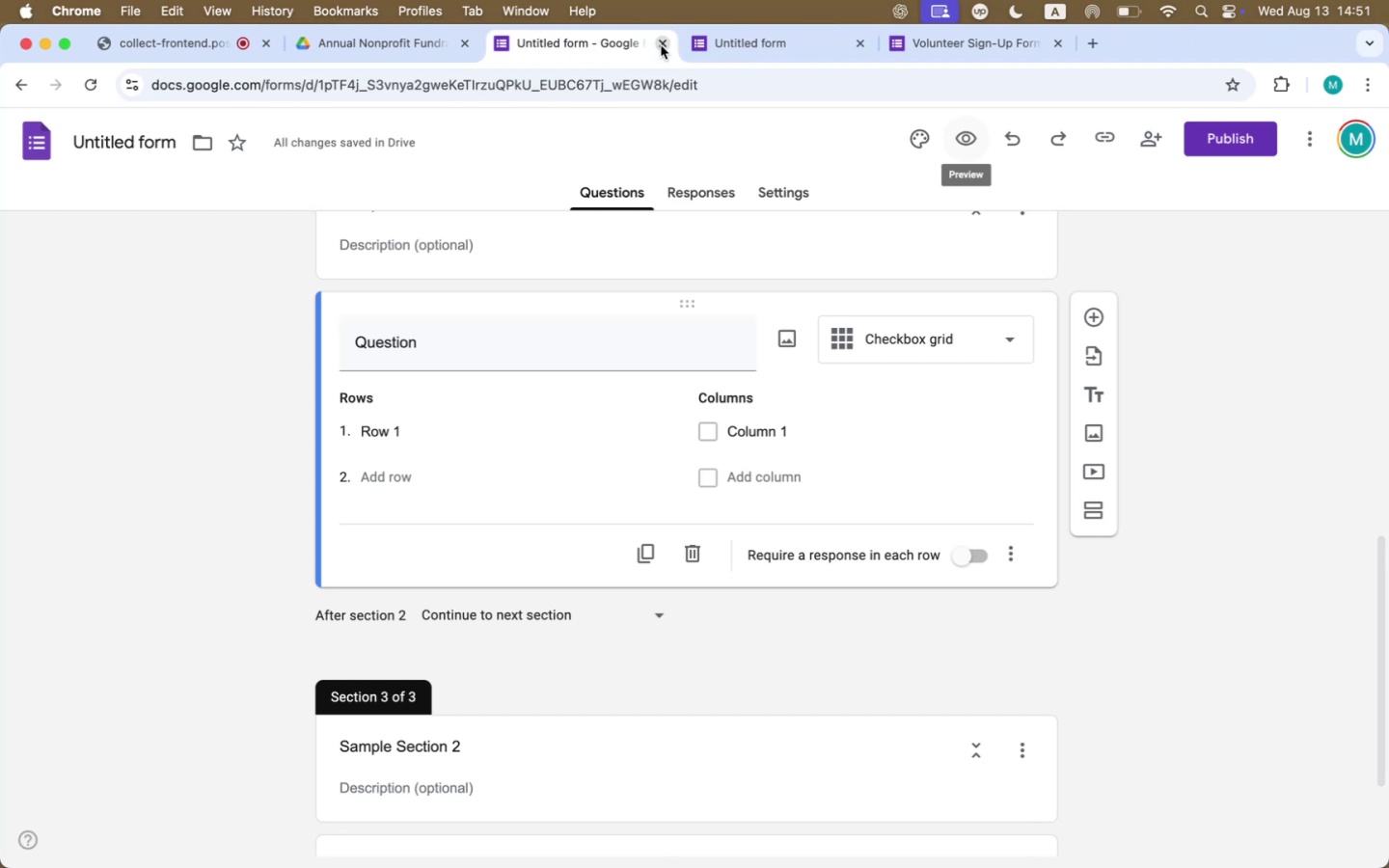 
left_click([661, 45])
 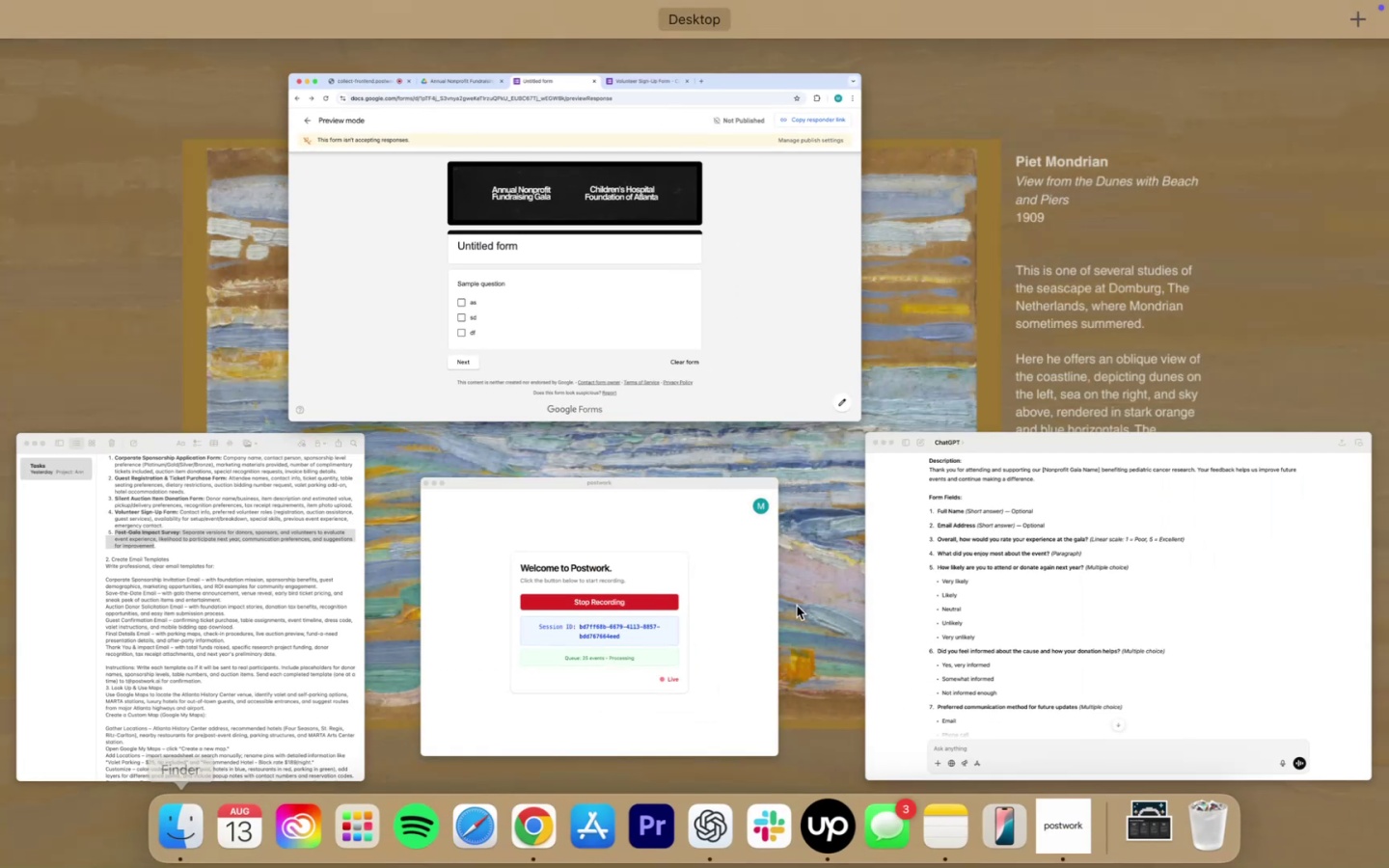 
left_click([992, 610])
 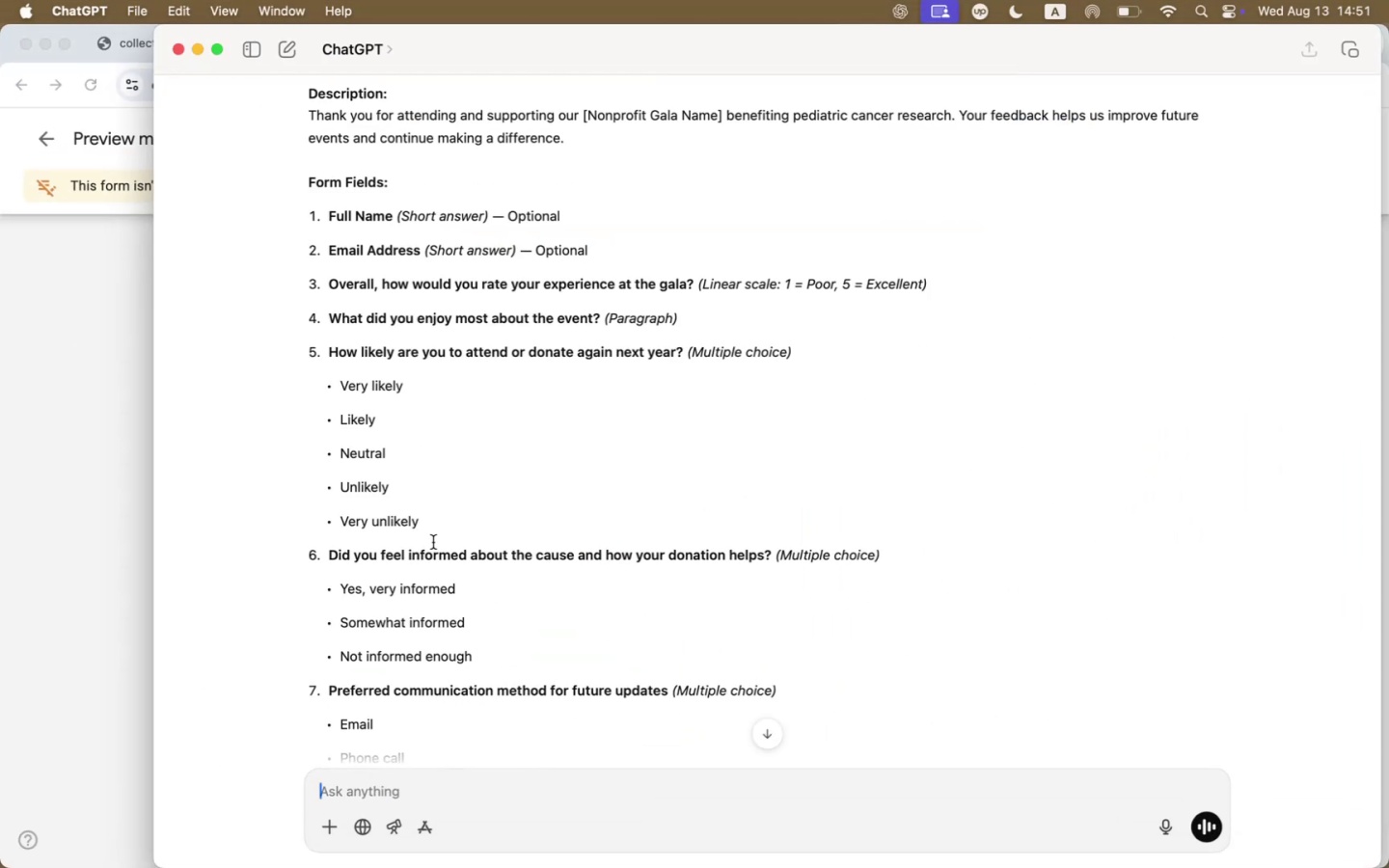 
scroll: coordinate [436, 542], scroll_direction: down, amount: 173.0
 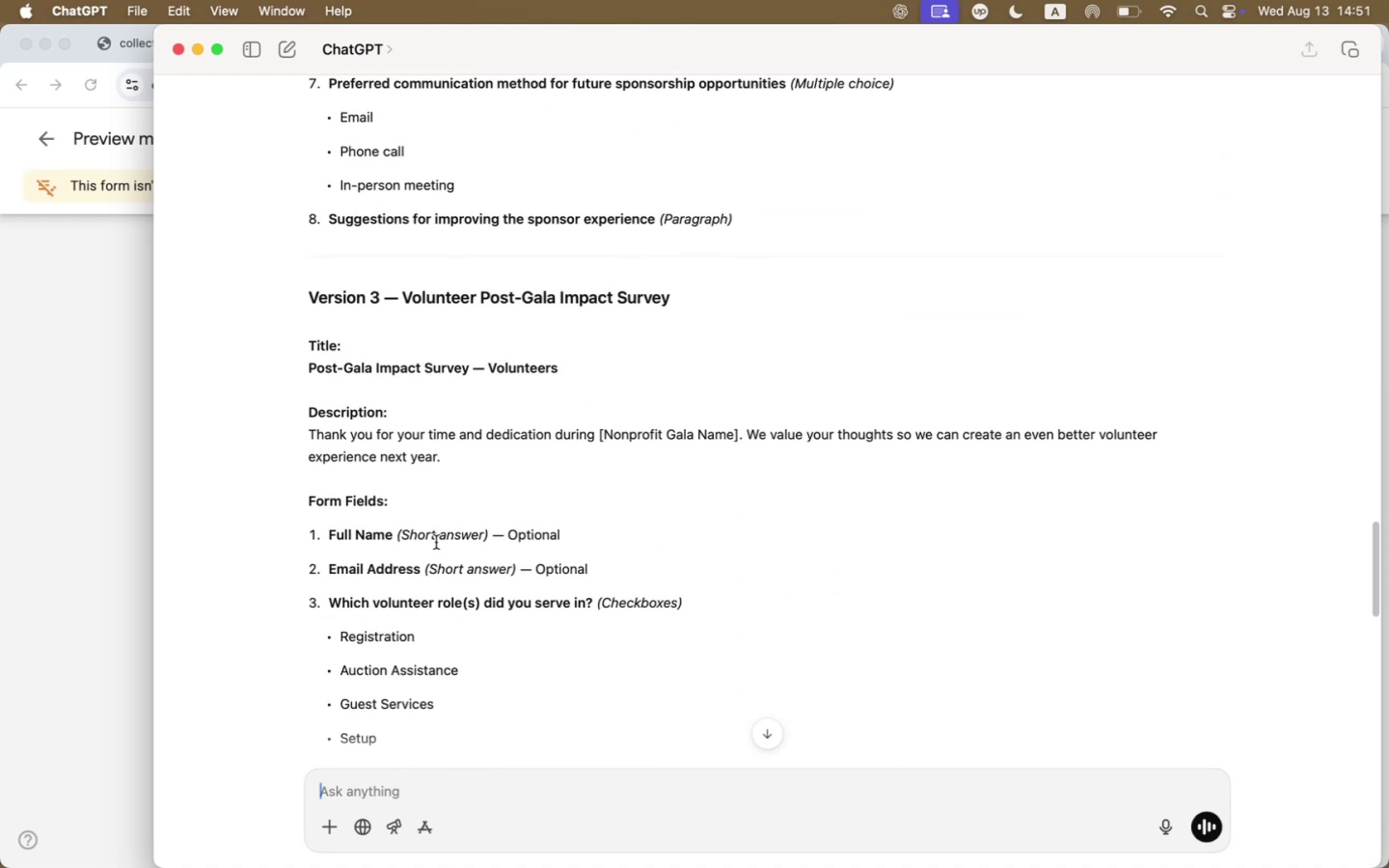 
scroll: coordinate [439, 542], scroll_direction: down, amount: 64.0
 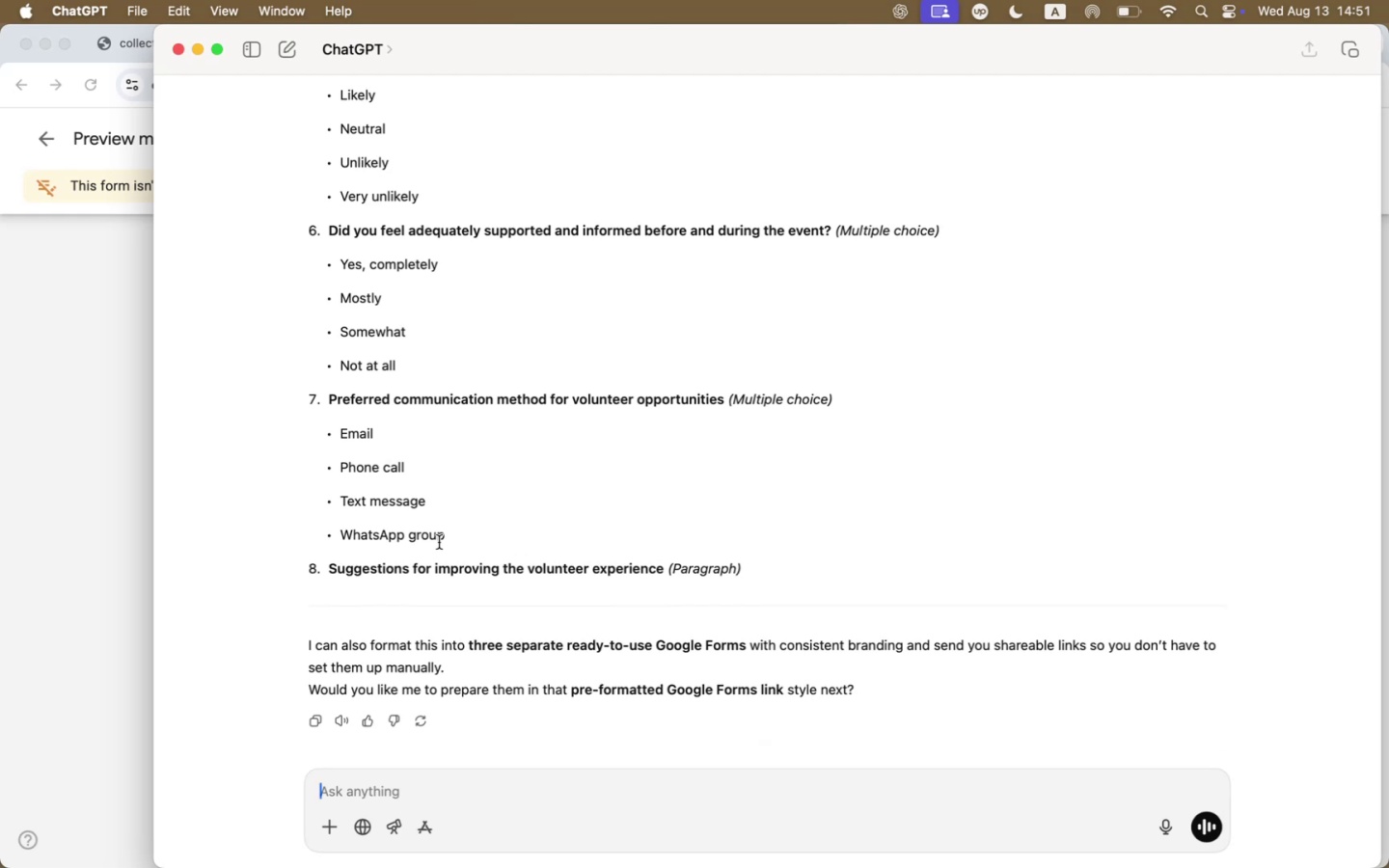 
scroll: coordinate [439, 542], scroll_direction: up, amount: 16.0
 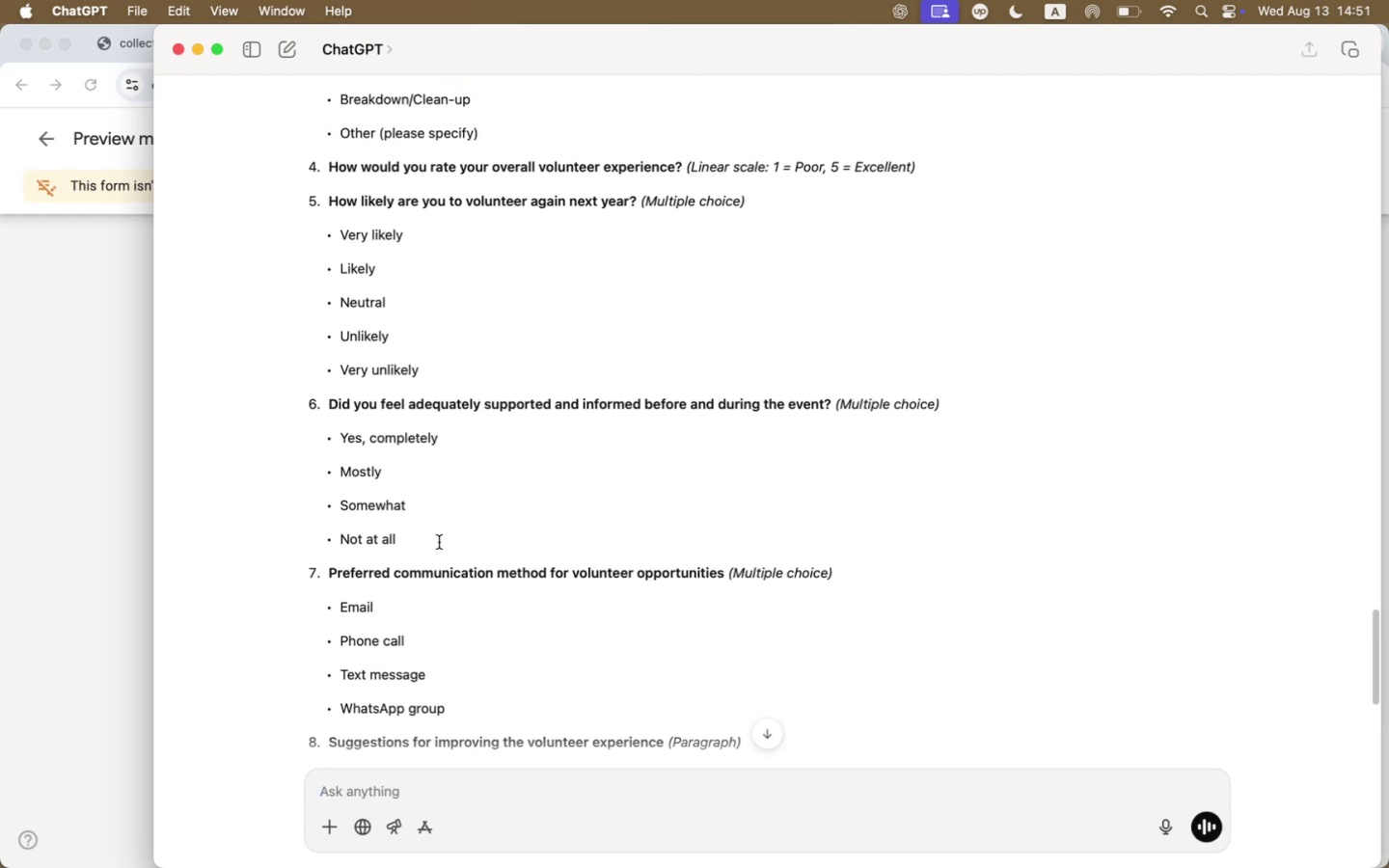 
scroll: coordinate [439, 542], scroll_direction: down, amount: 10.0
 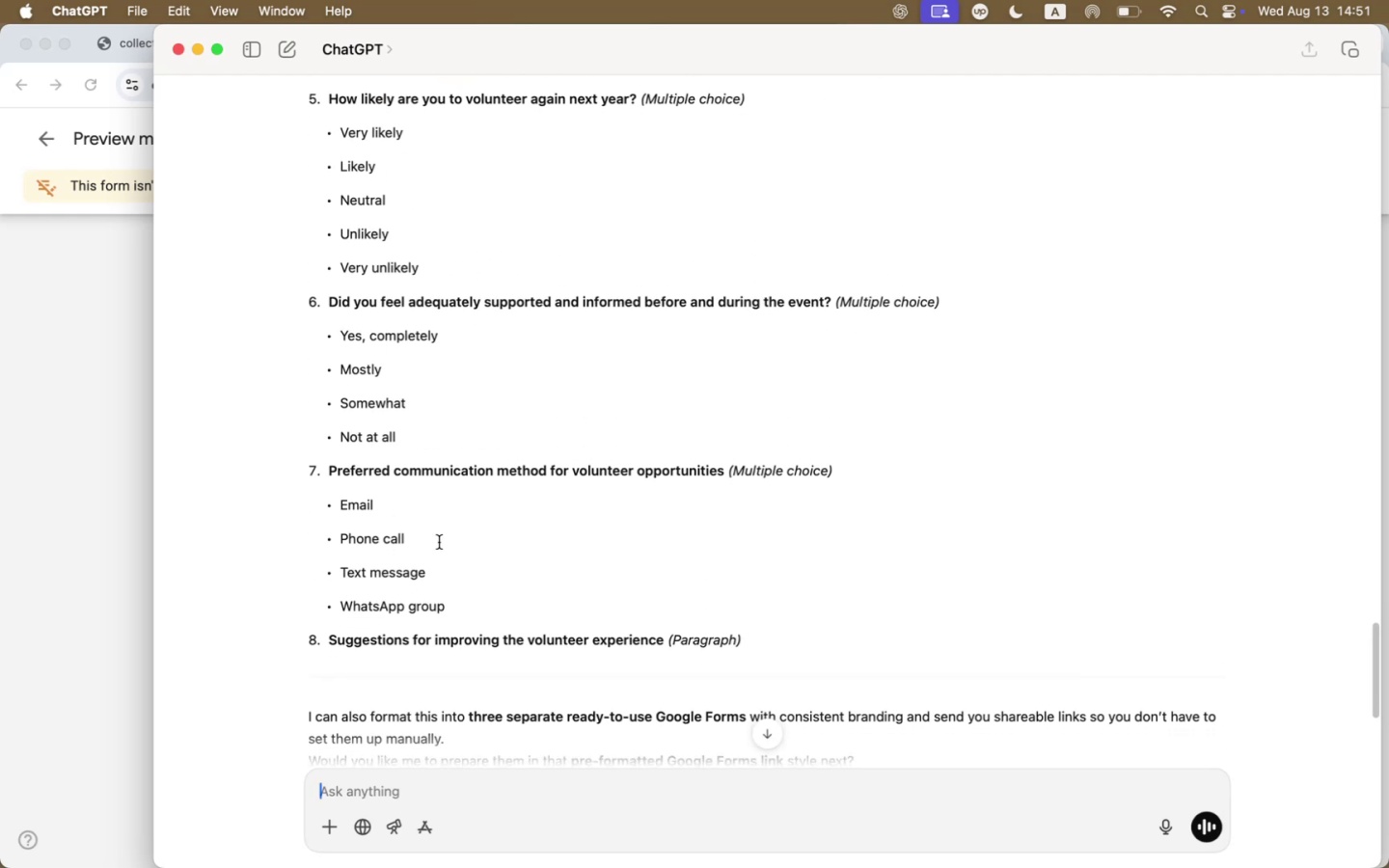 
scroll: coordinate [439, 542], scroll_direction: up, amount: 313.0
 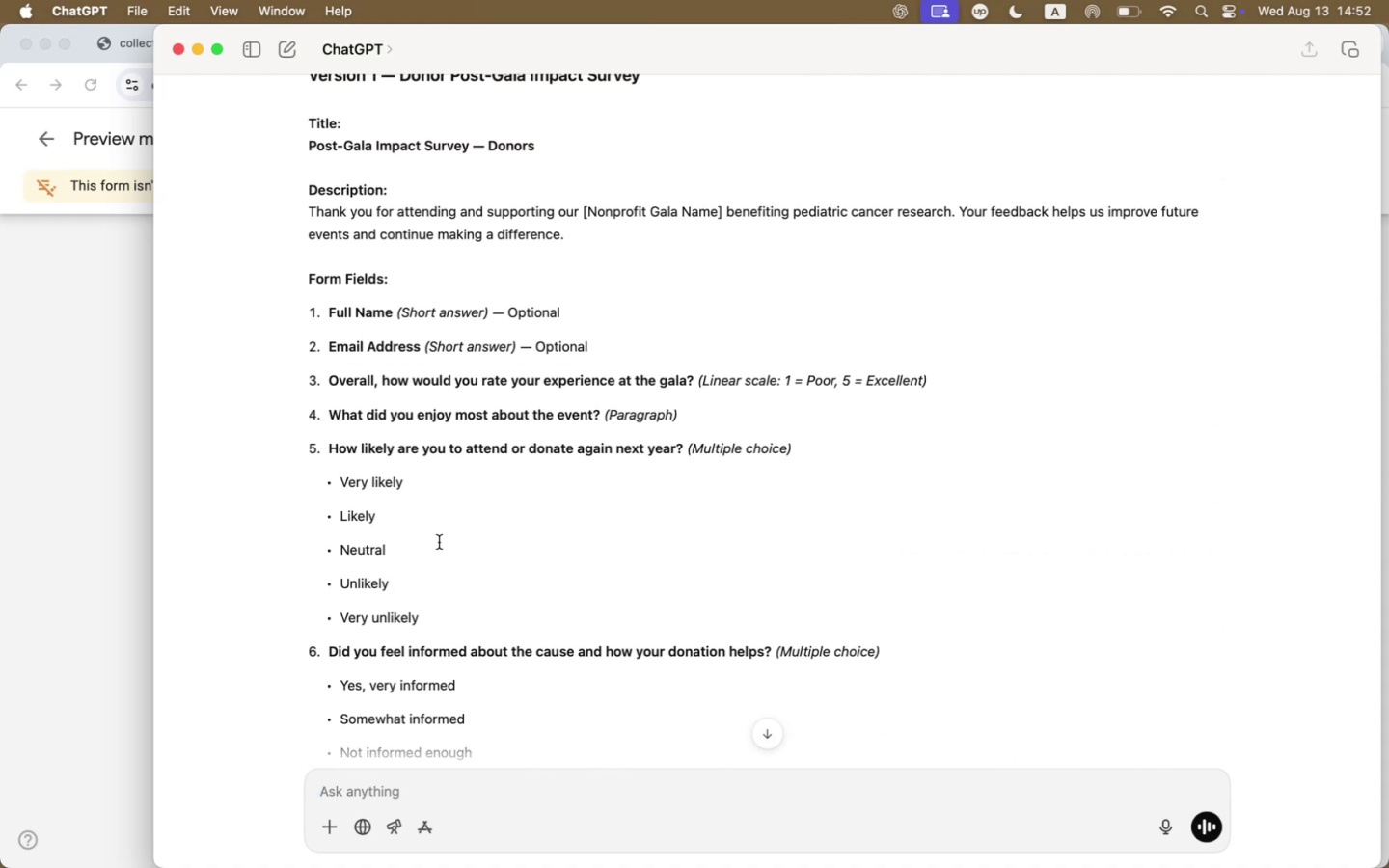 
scroll: coordinate [439, 542], scroll_direction: up, amount: 24.0
 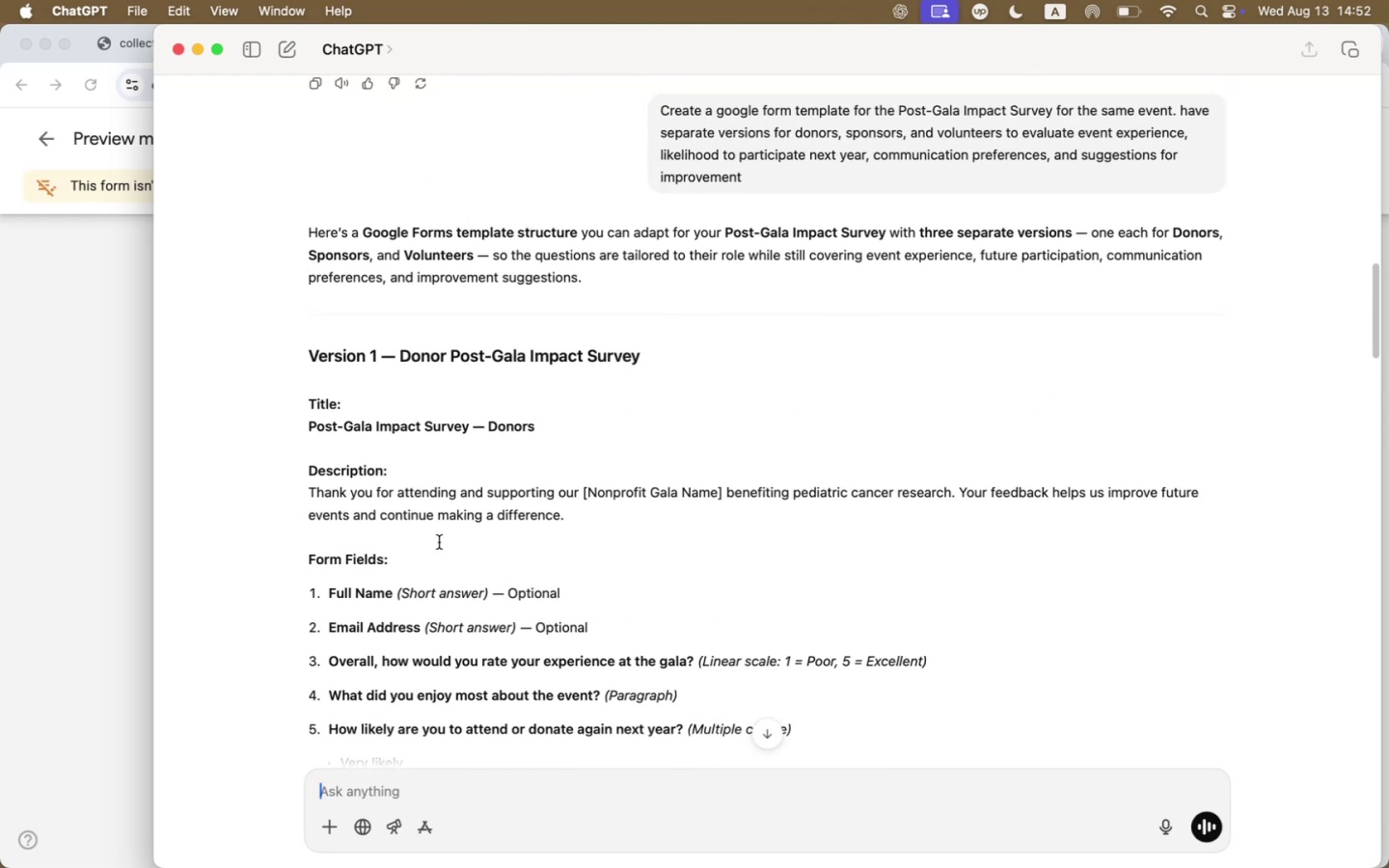 
scroll: coordinate [439, 542], scroll_direction: down, amount: 9.0
 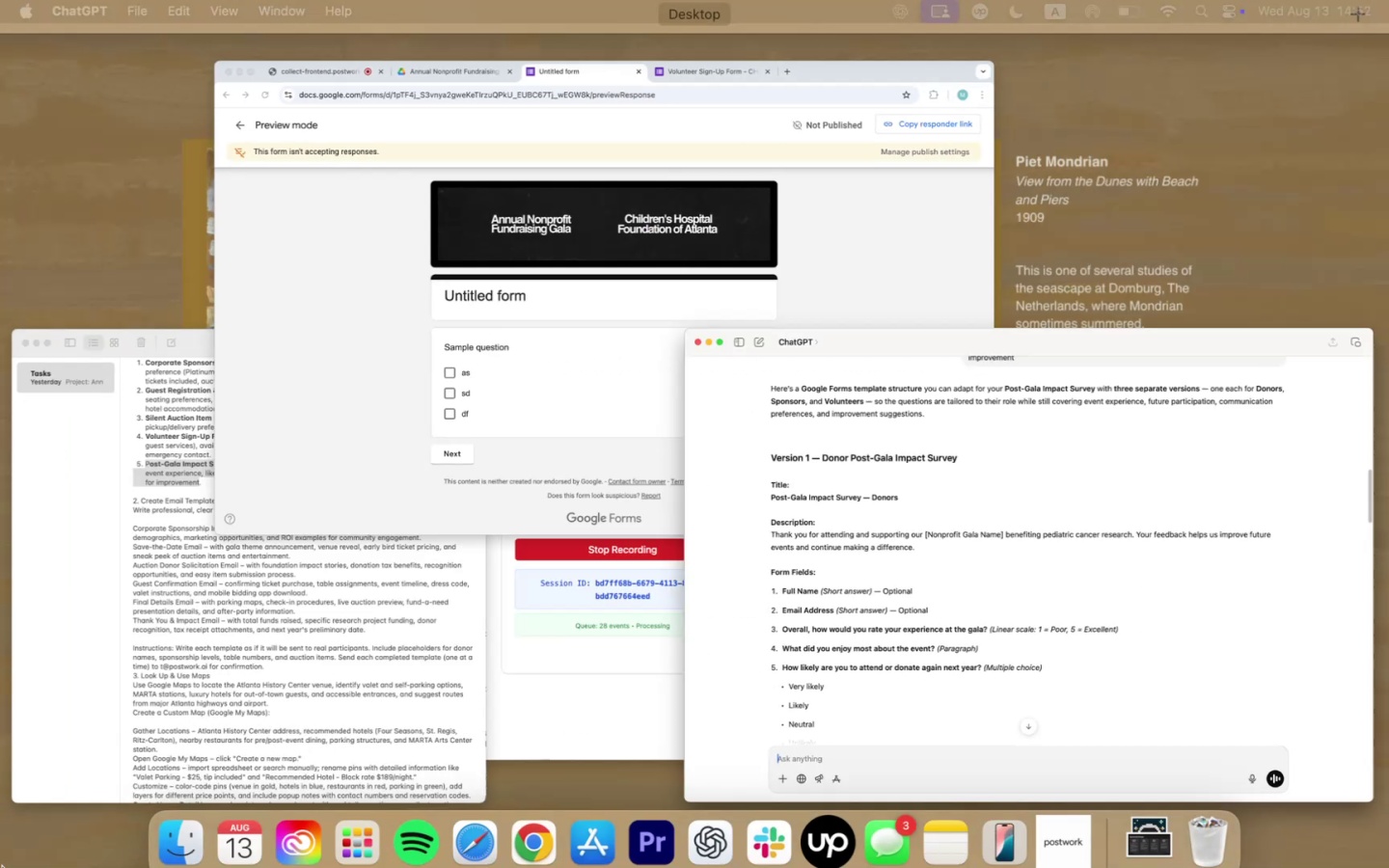 
left_click([253, 632])
 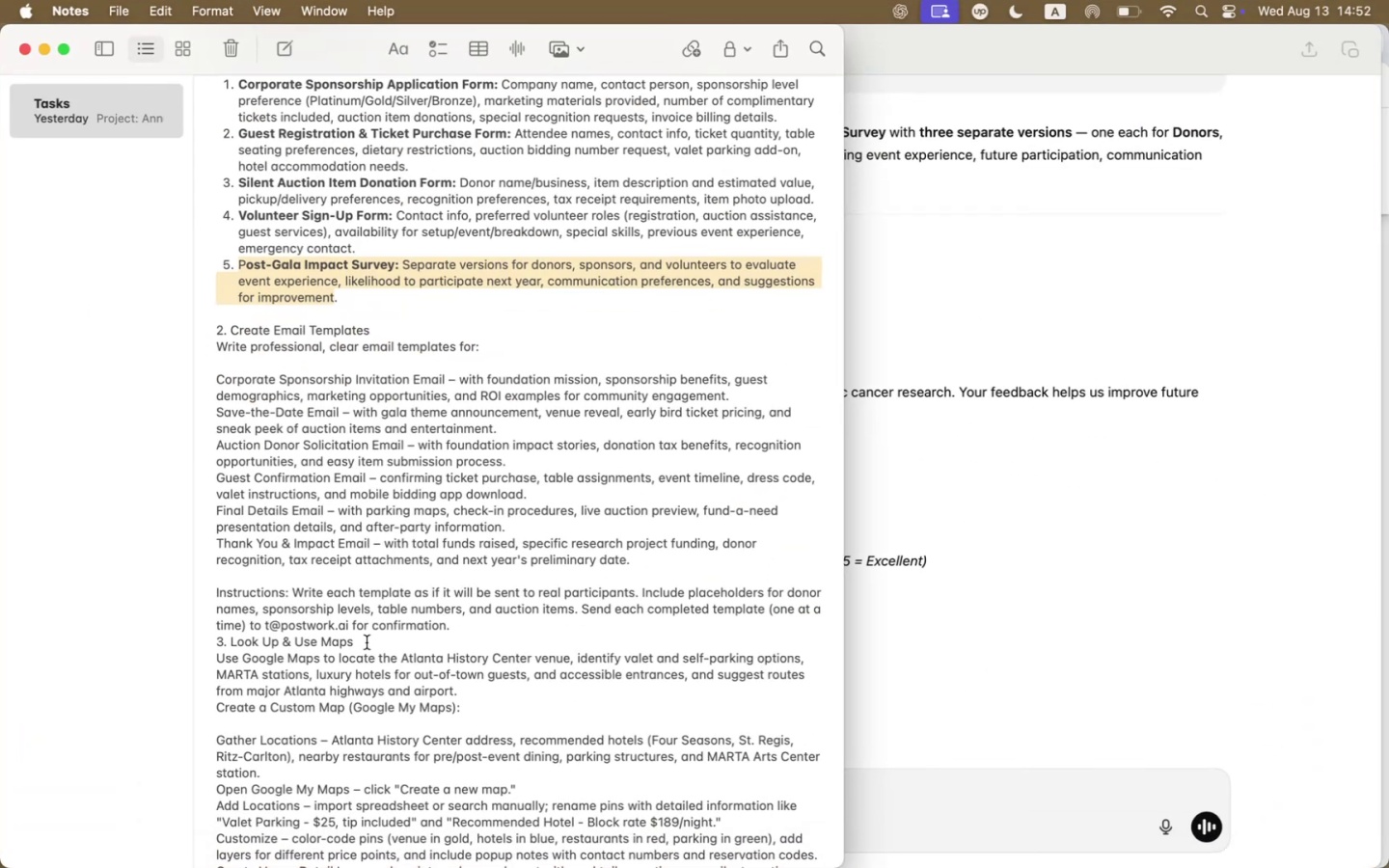 
scroll: coordinate [579, 642], scroll_direction: down, amount: 56.0
 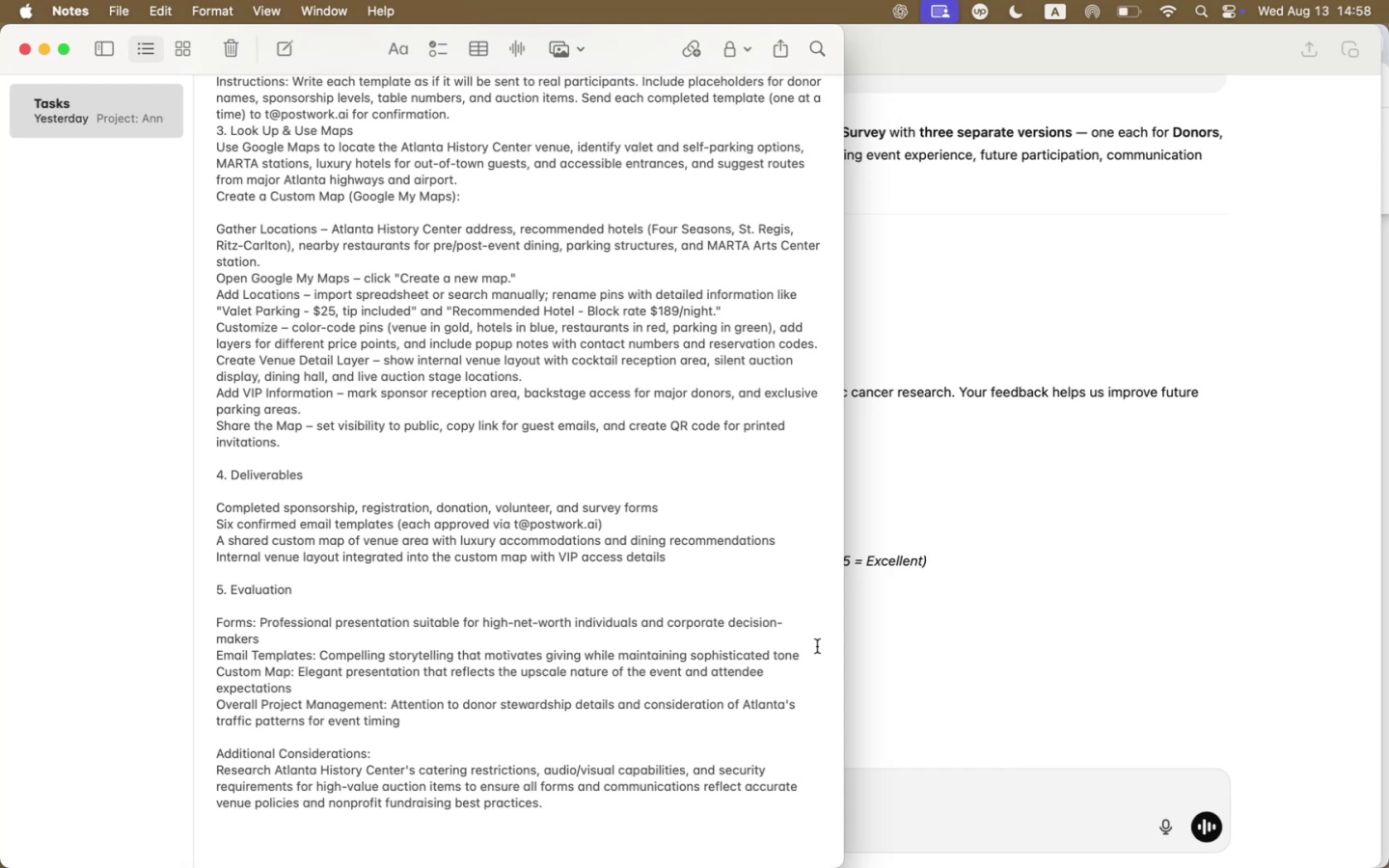 
wait(356.01)
 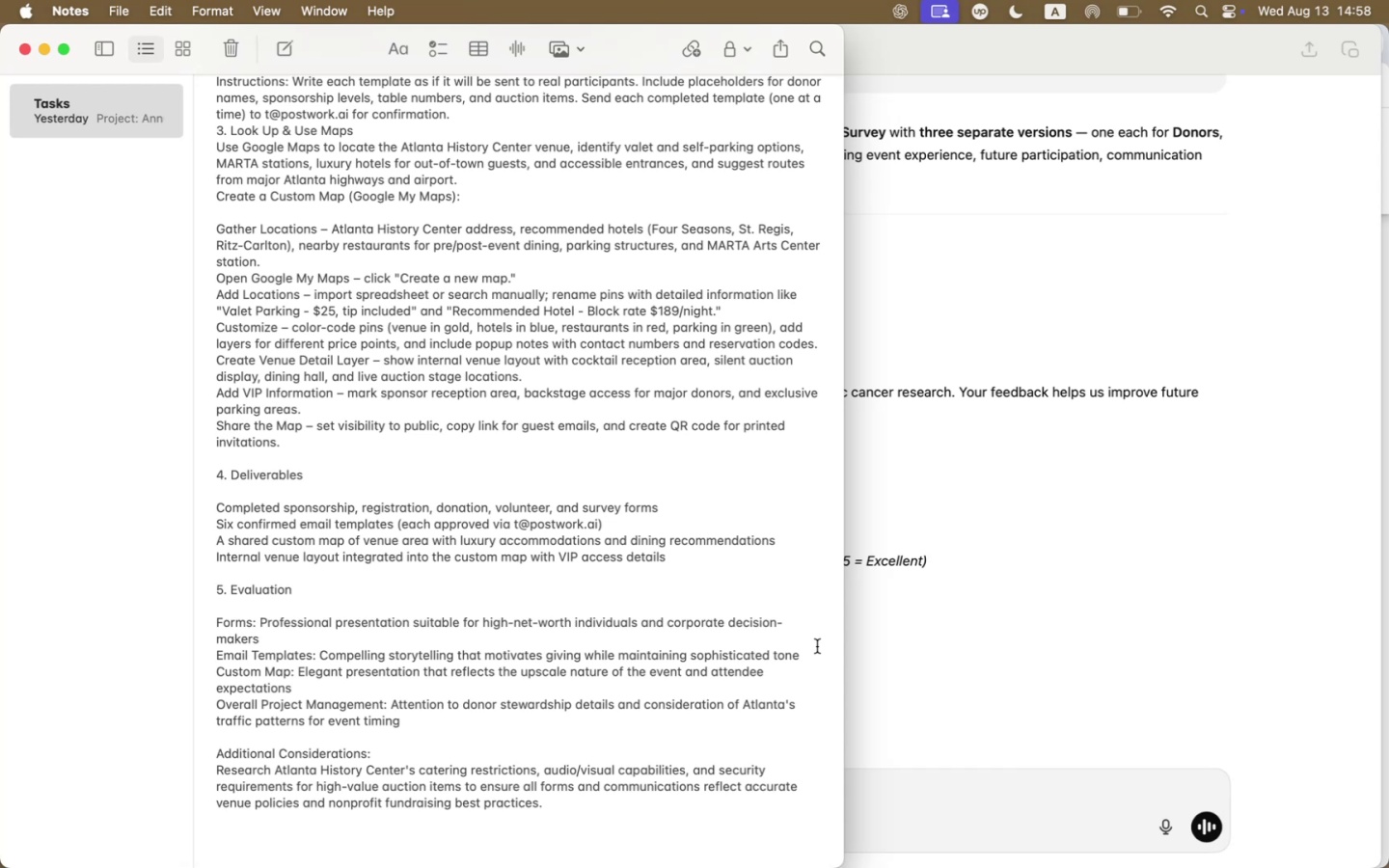 
left_click([365, 355])
 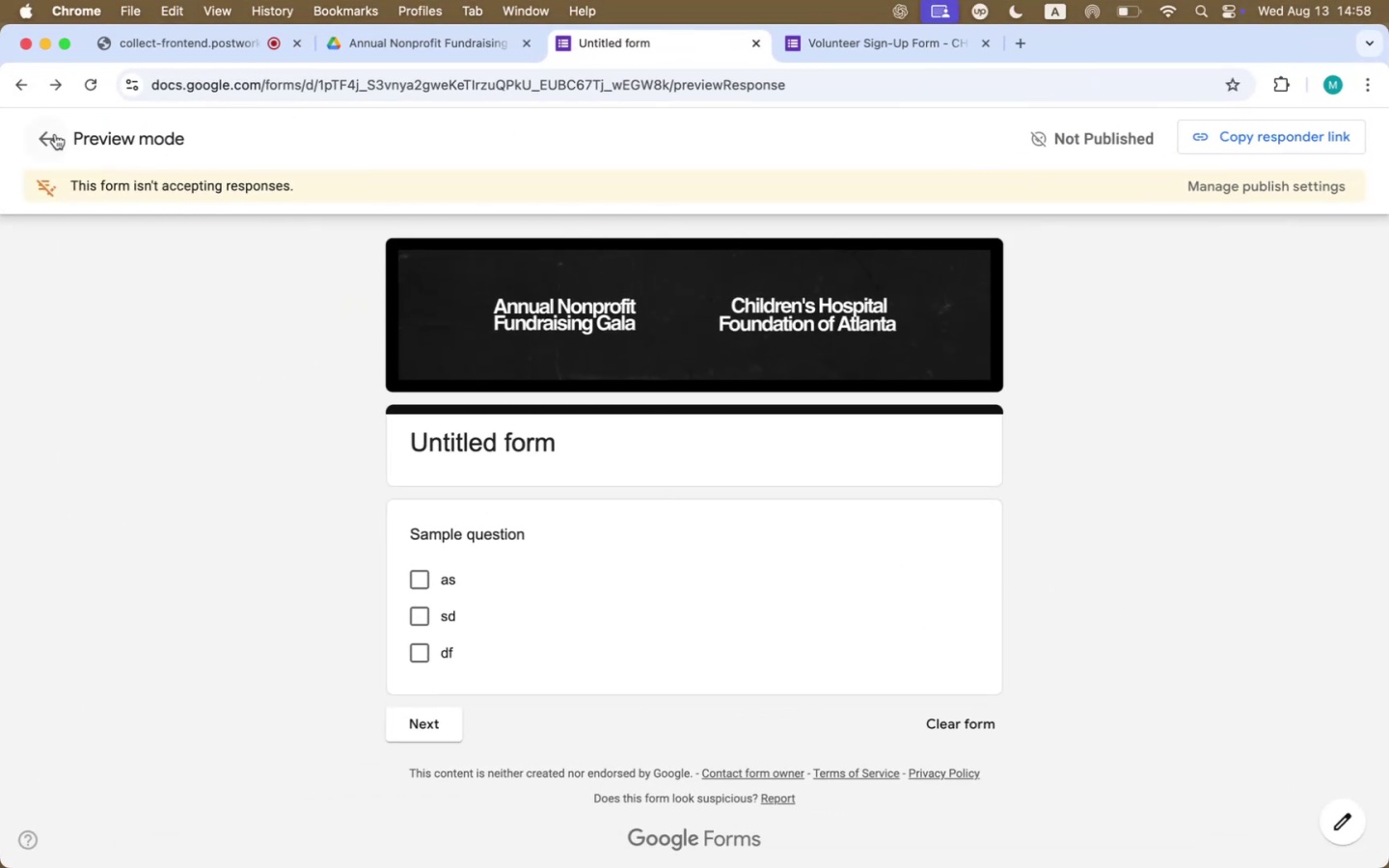 
scroll: coordinate [404, 222], scroll_direction: down, amount: 5.0
 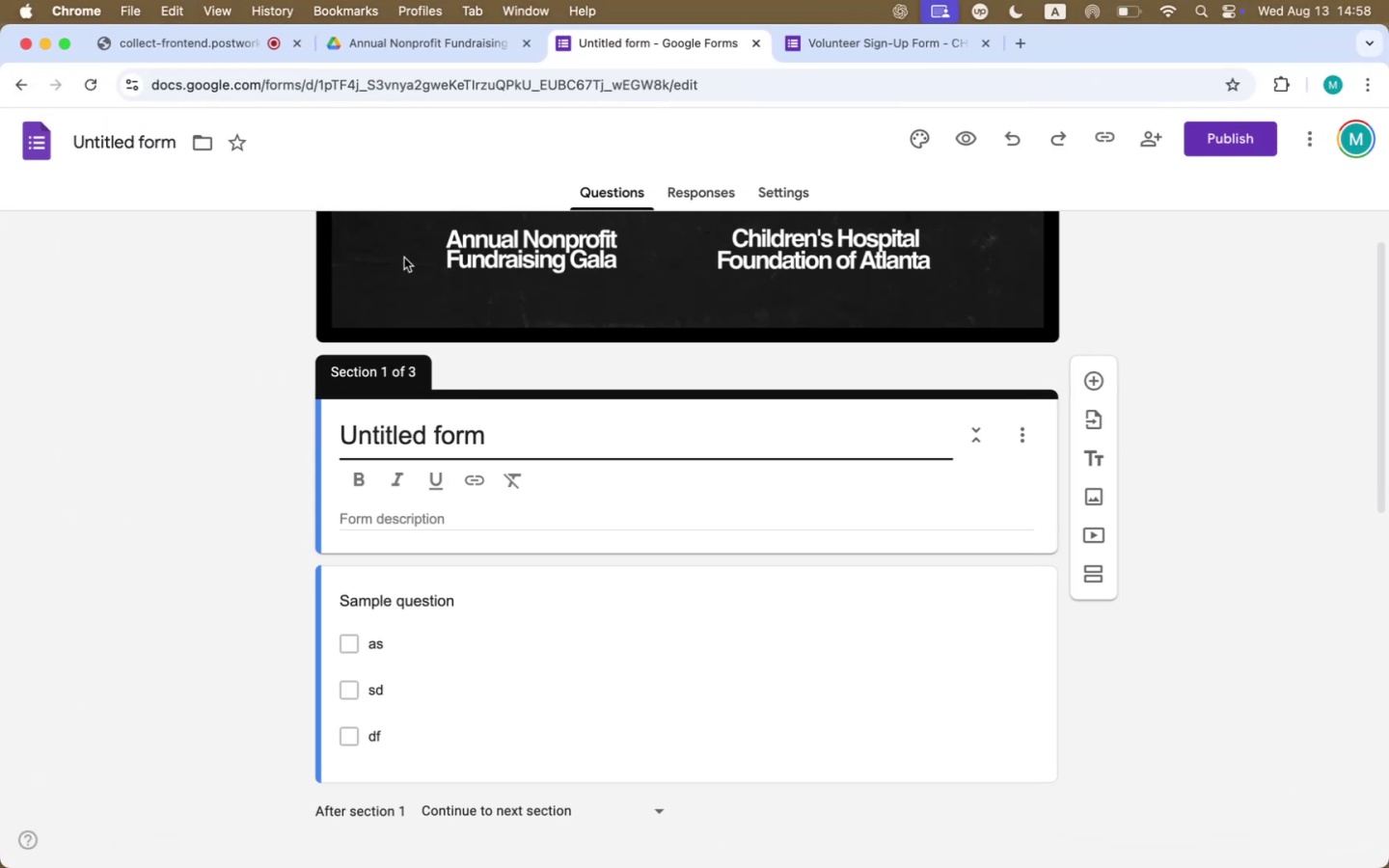 
key(Meta+CommandLeft)
 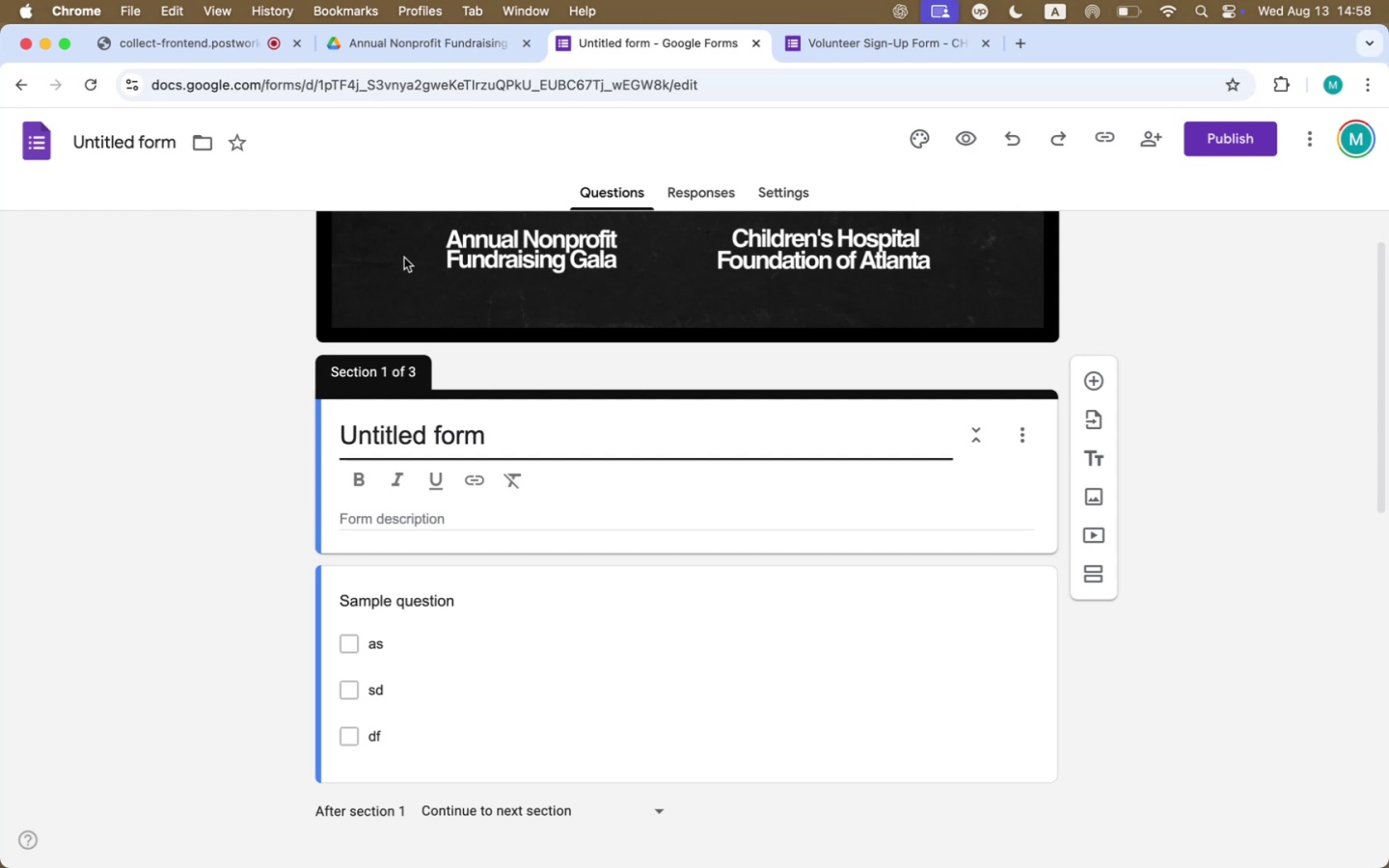 
key(Meta+Tab)
 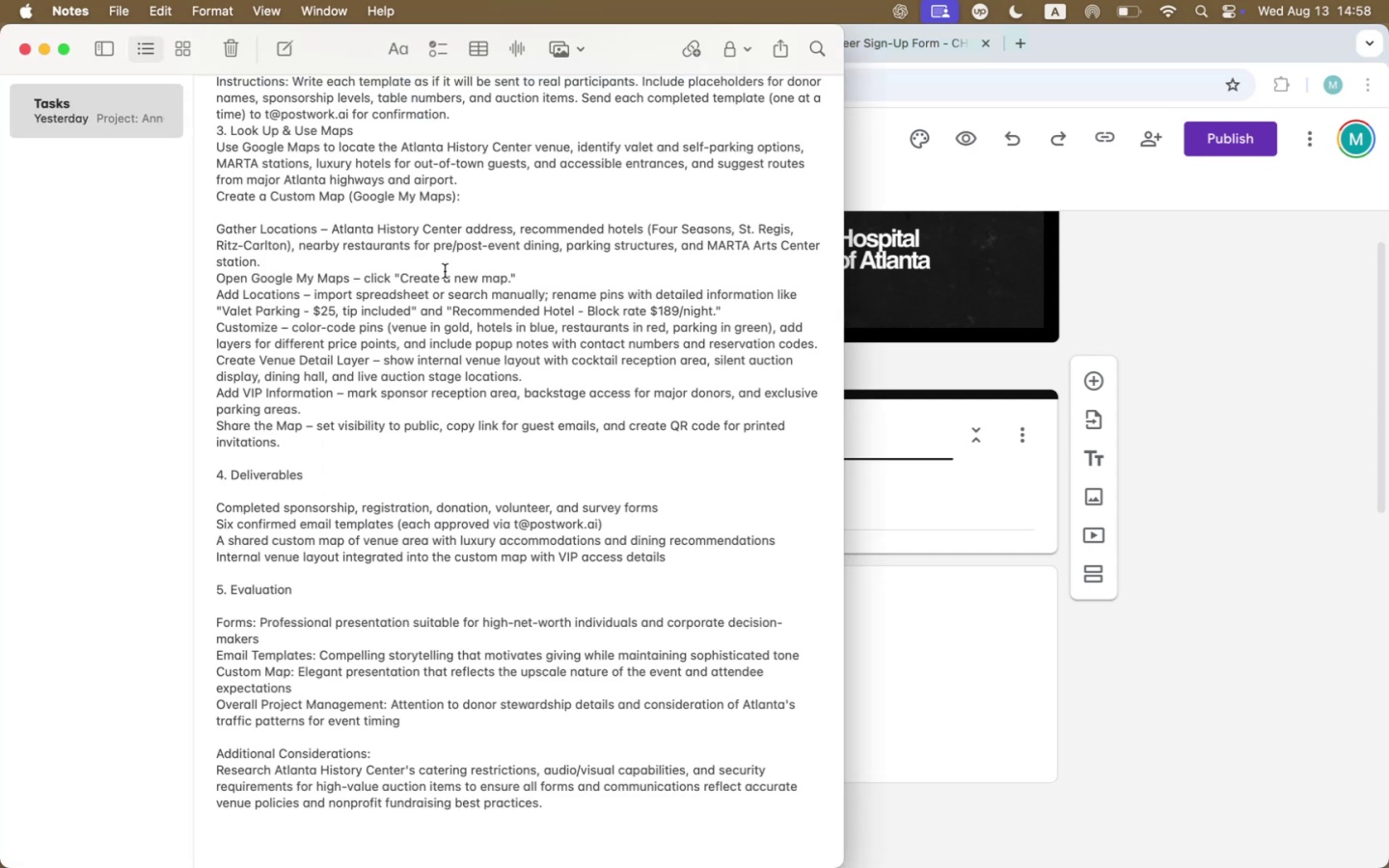 
scroll: coordinate [416, 358], scroll_direction: up, amount: 92.0
 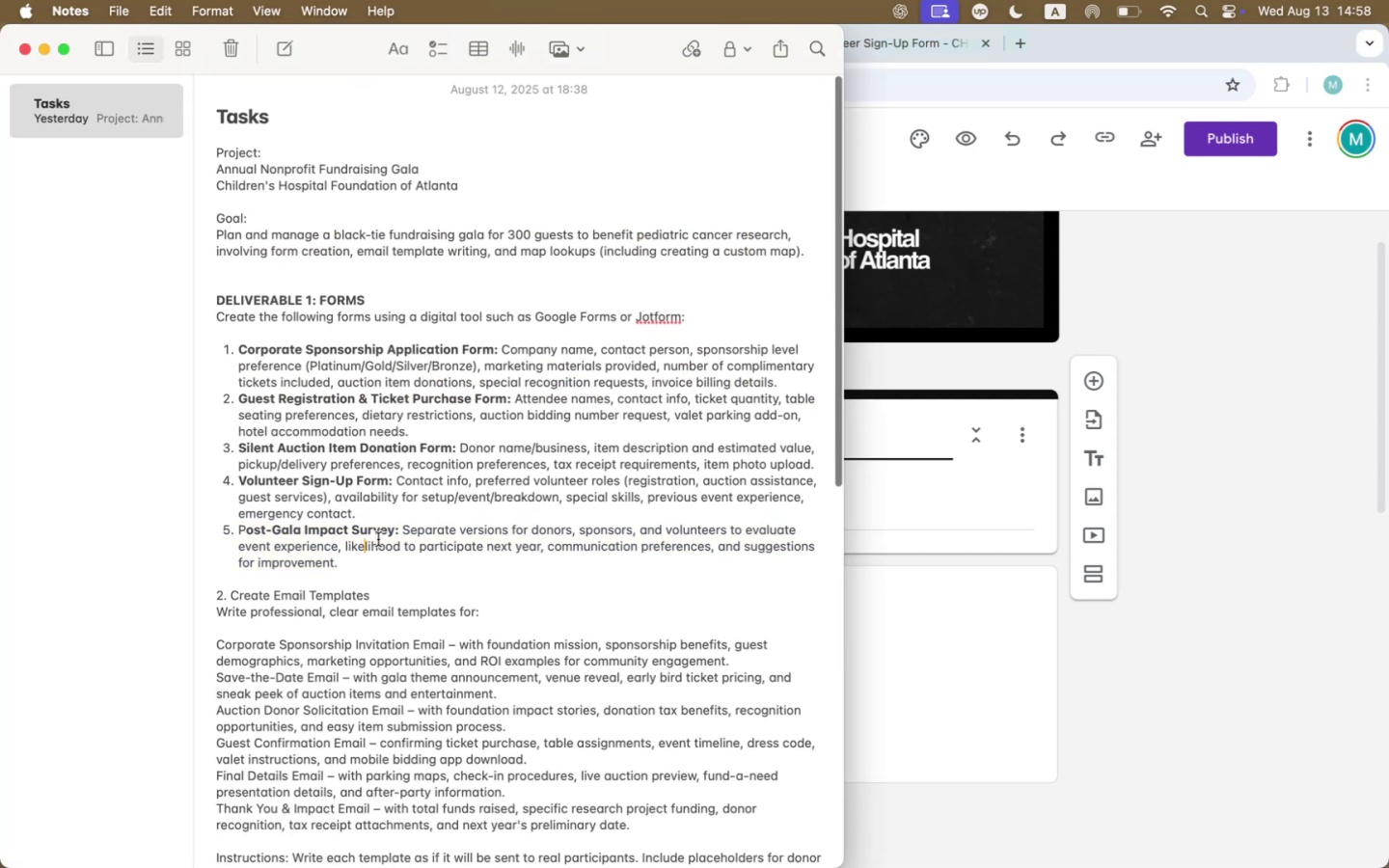 
left_click_drag(start_coordinate=[394, 529], to_coordinate=[235, 529])
 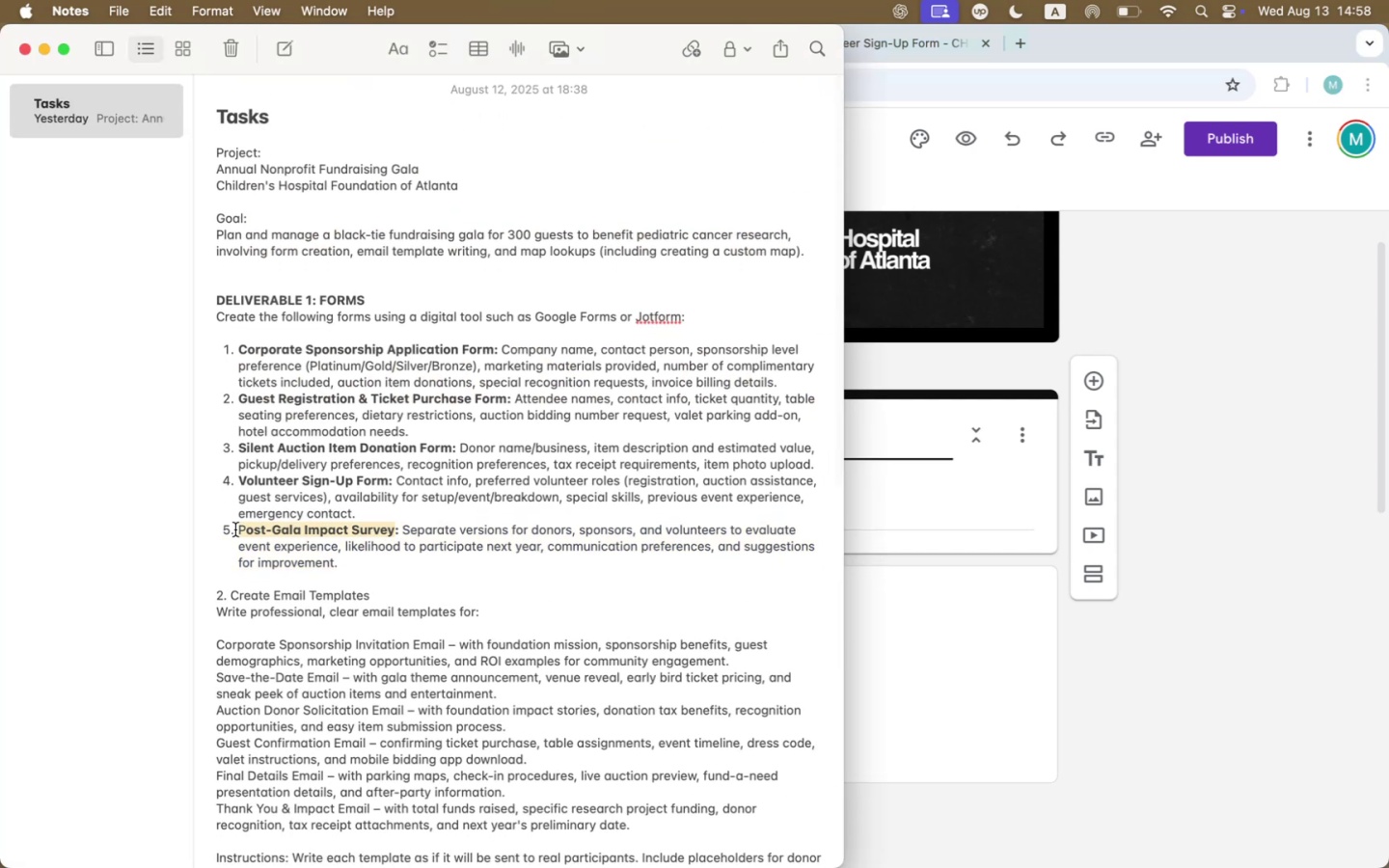 
key(Meta+CommandLeft)
 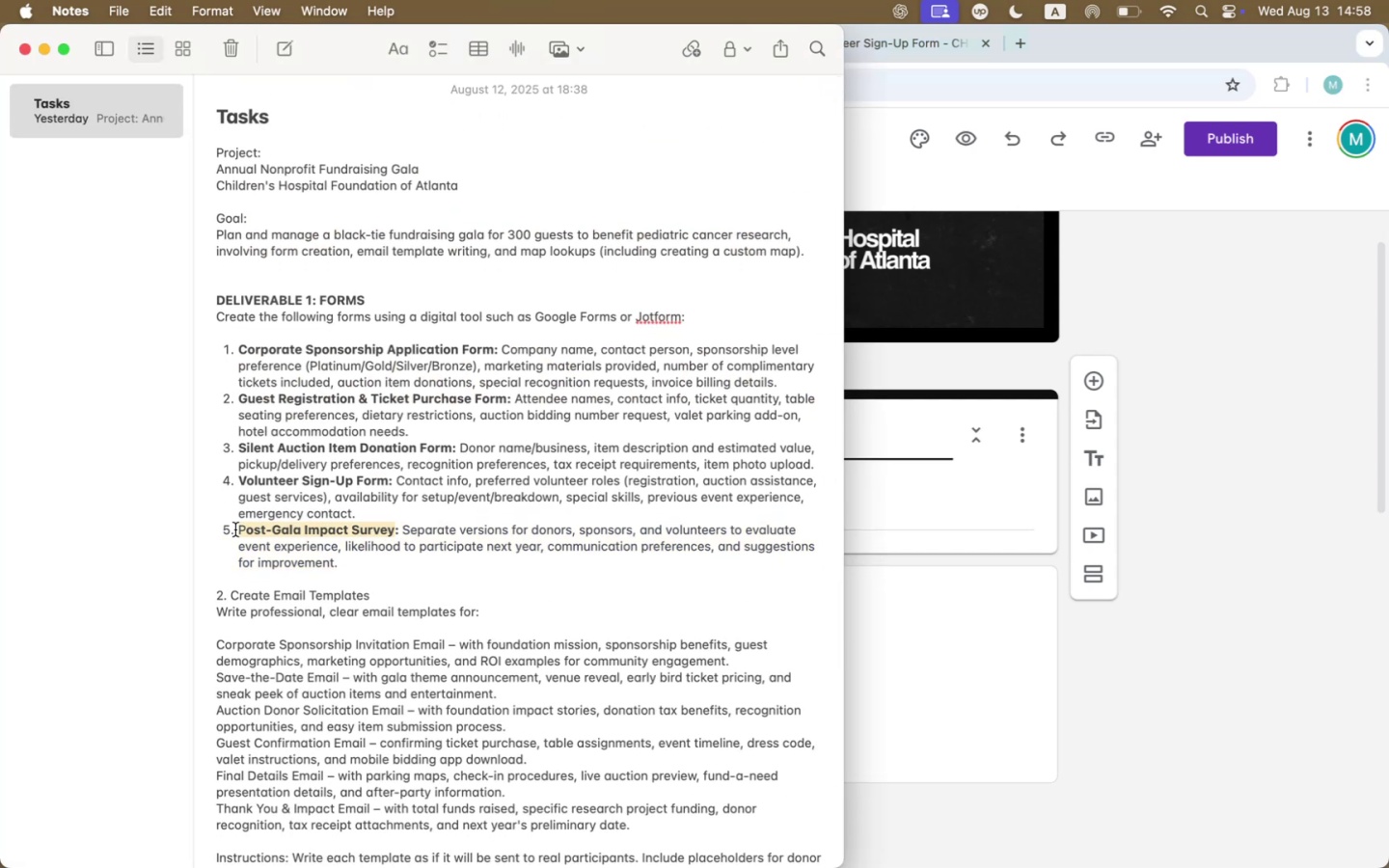 
key(Meta+C)
 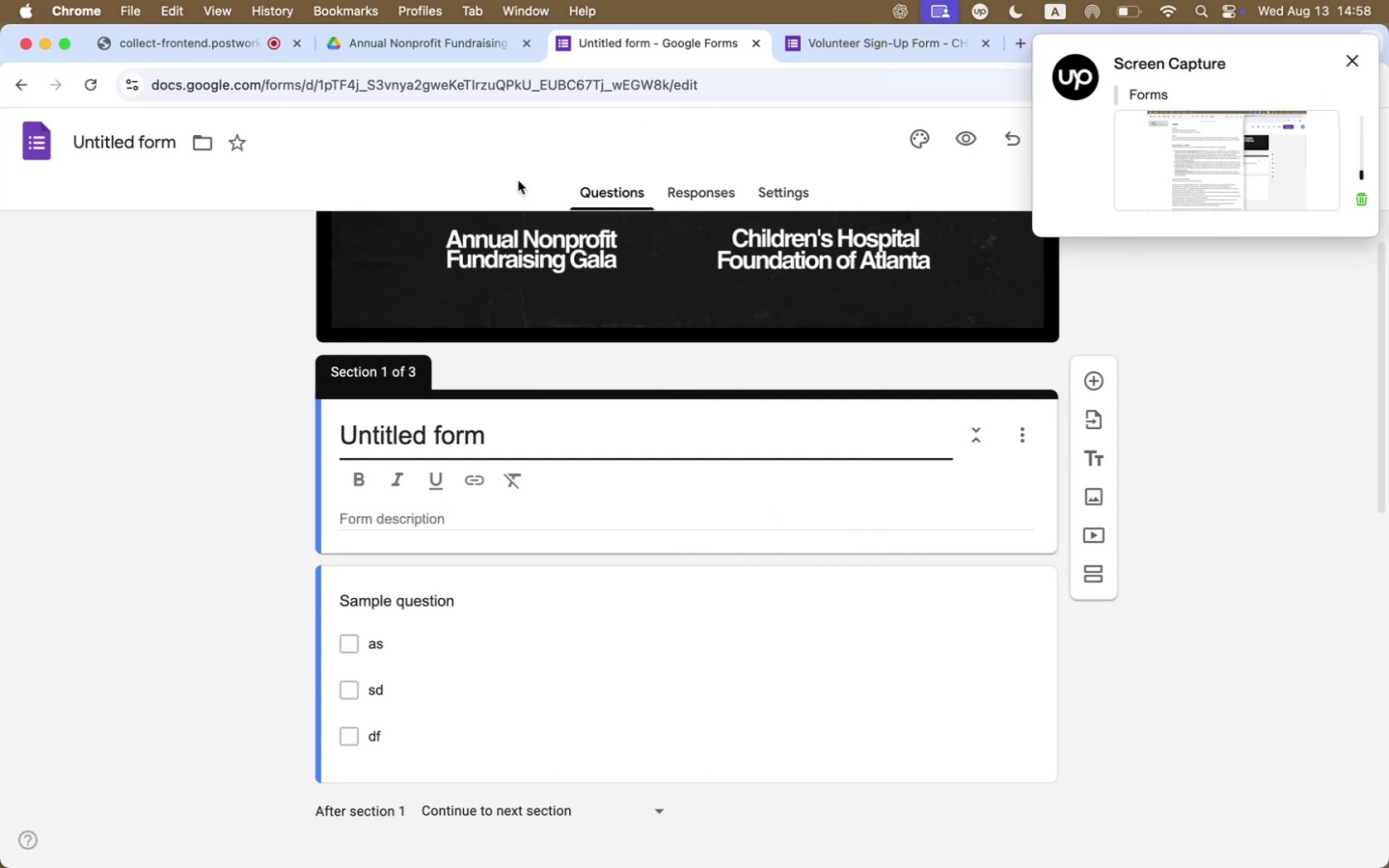 
left_click([94, 129])
 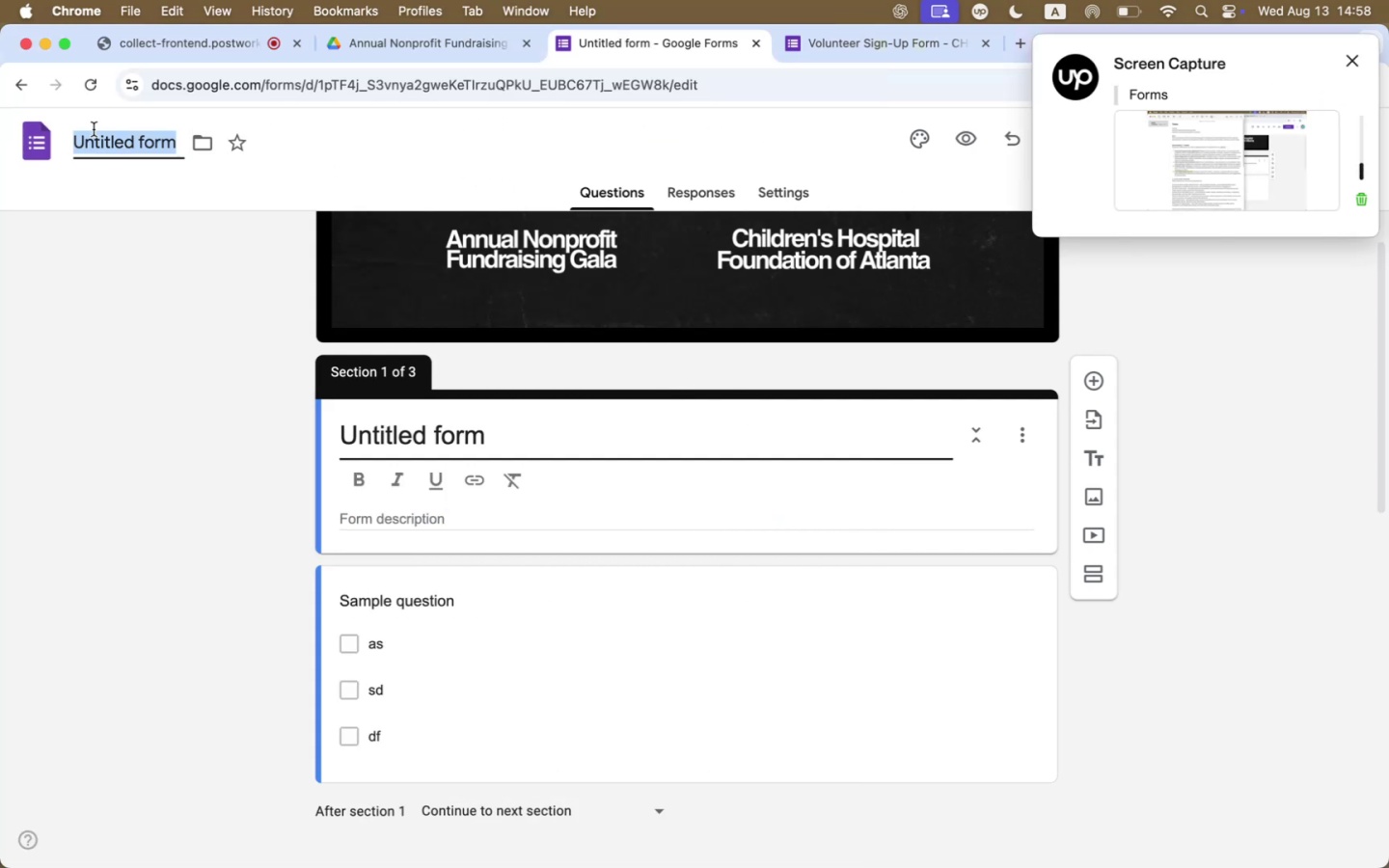 
key(Meta+CommandLeft)
 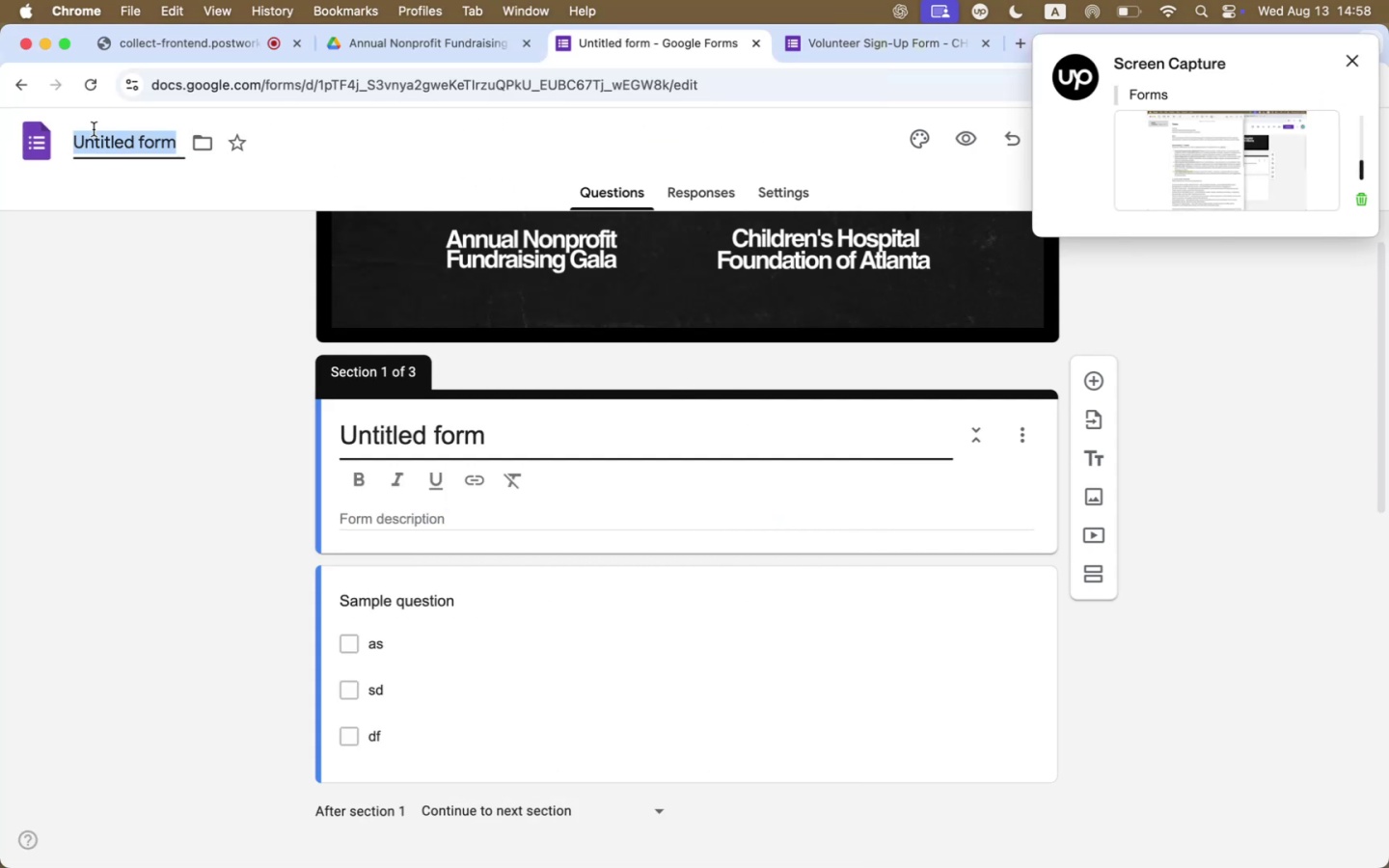 
key(Meta+V)
 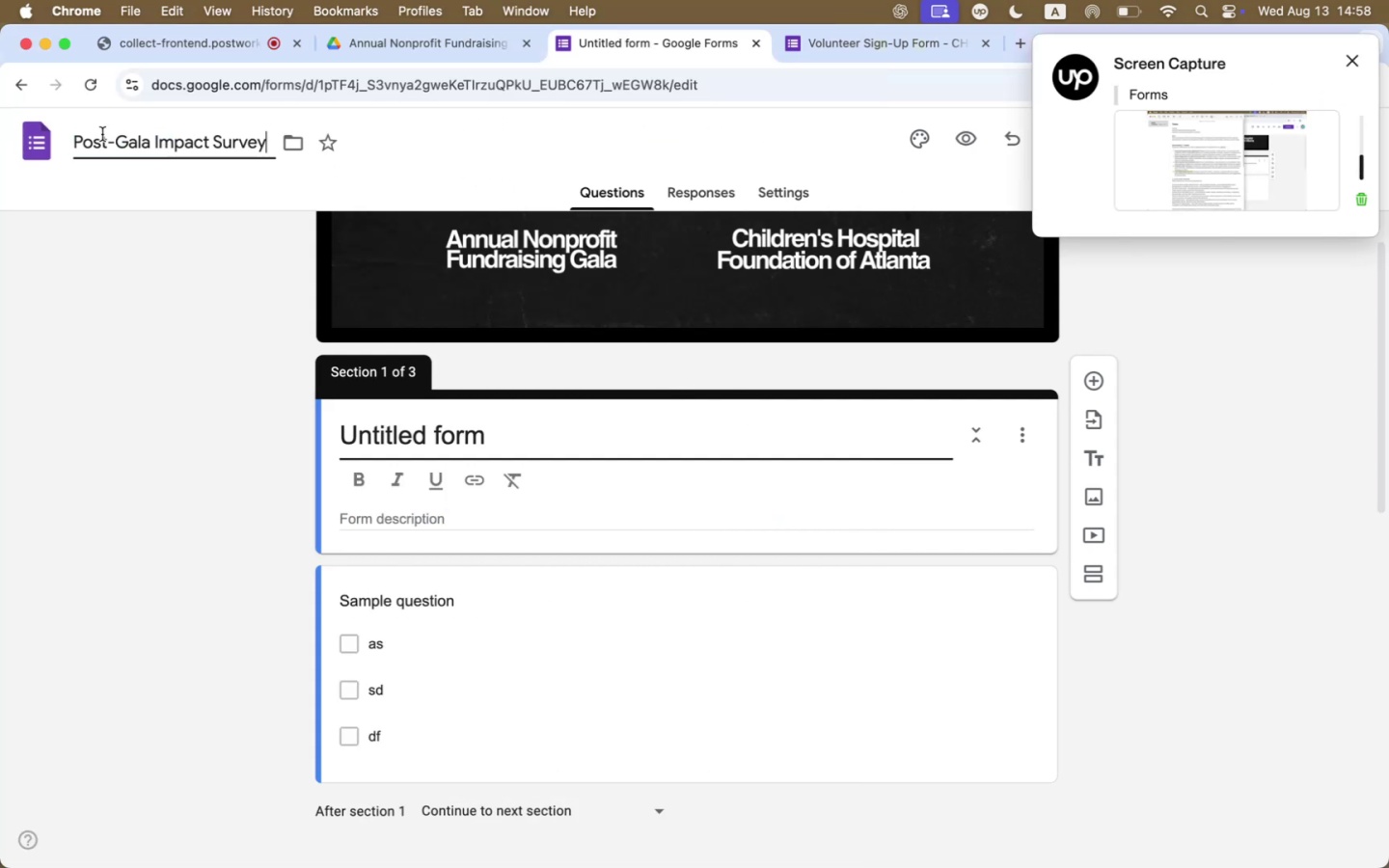 
left_click([102, 134])
 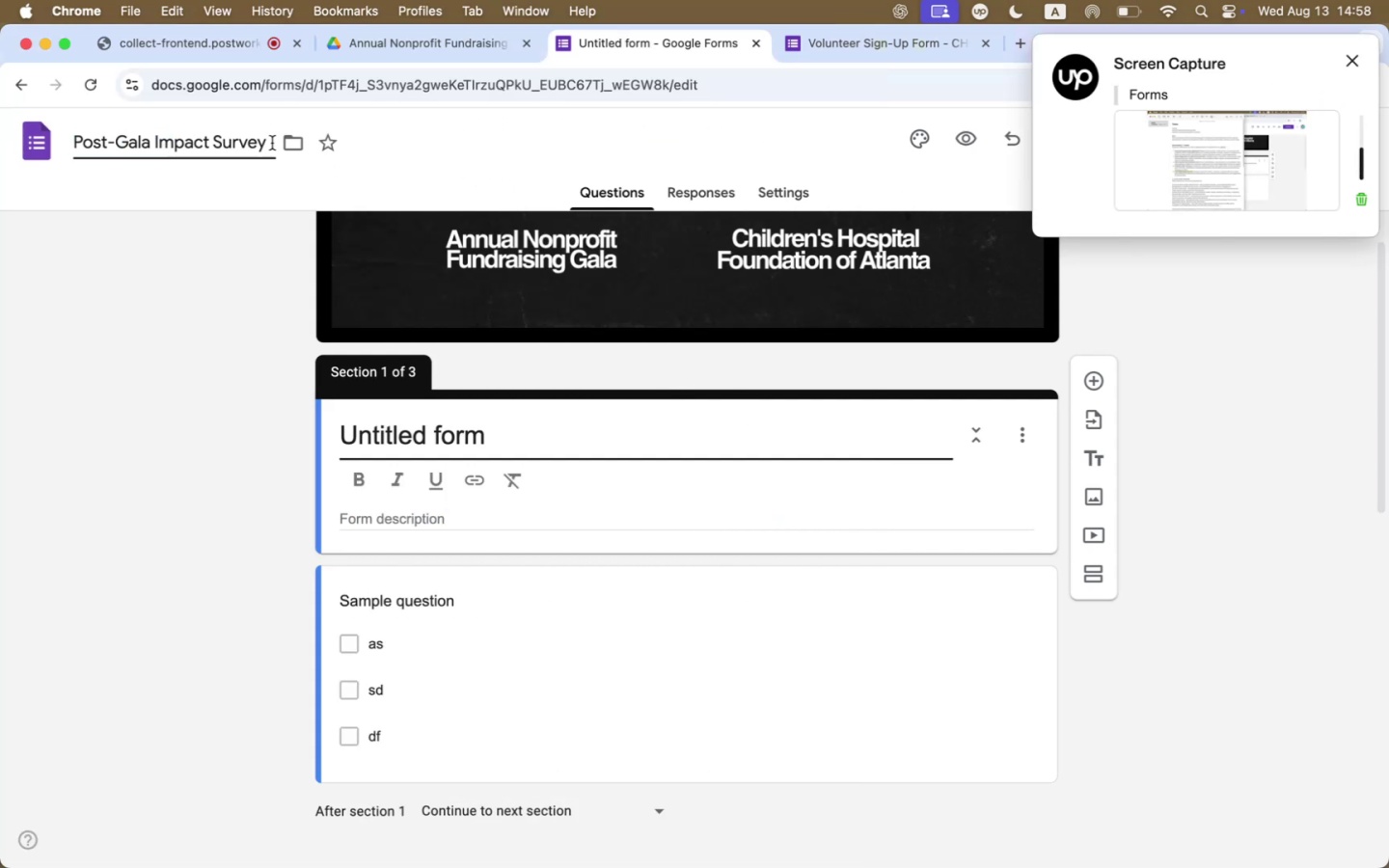 
left_click([279, 143])
 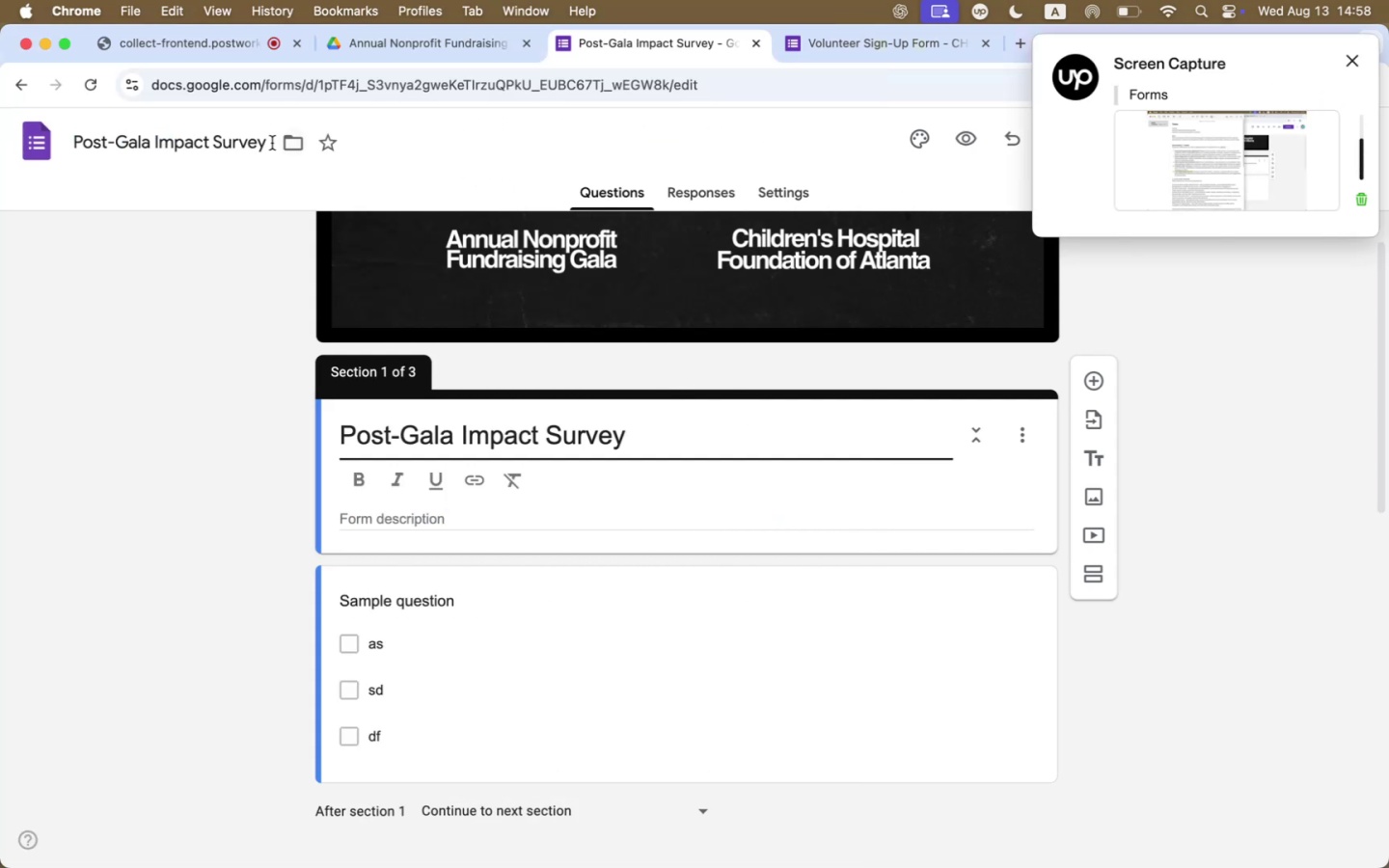 
left_click([255, 143])
 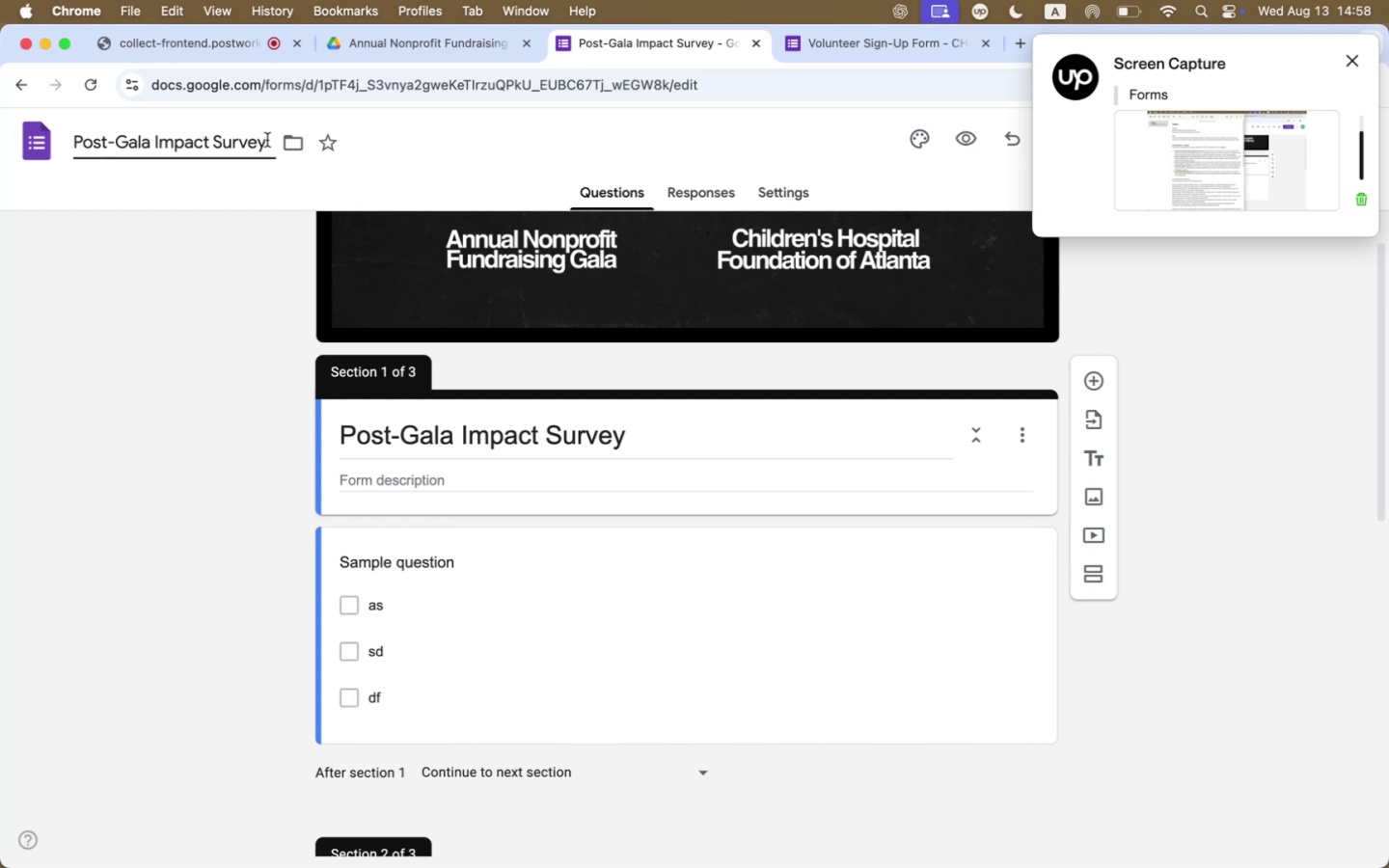 
left_click([267, 140])
 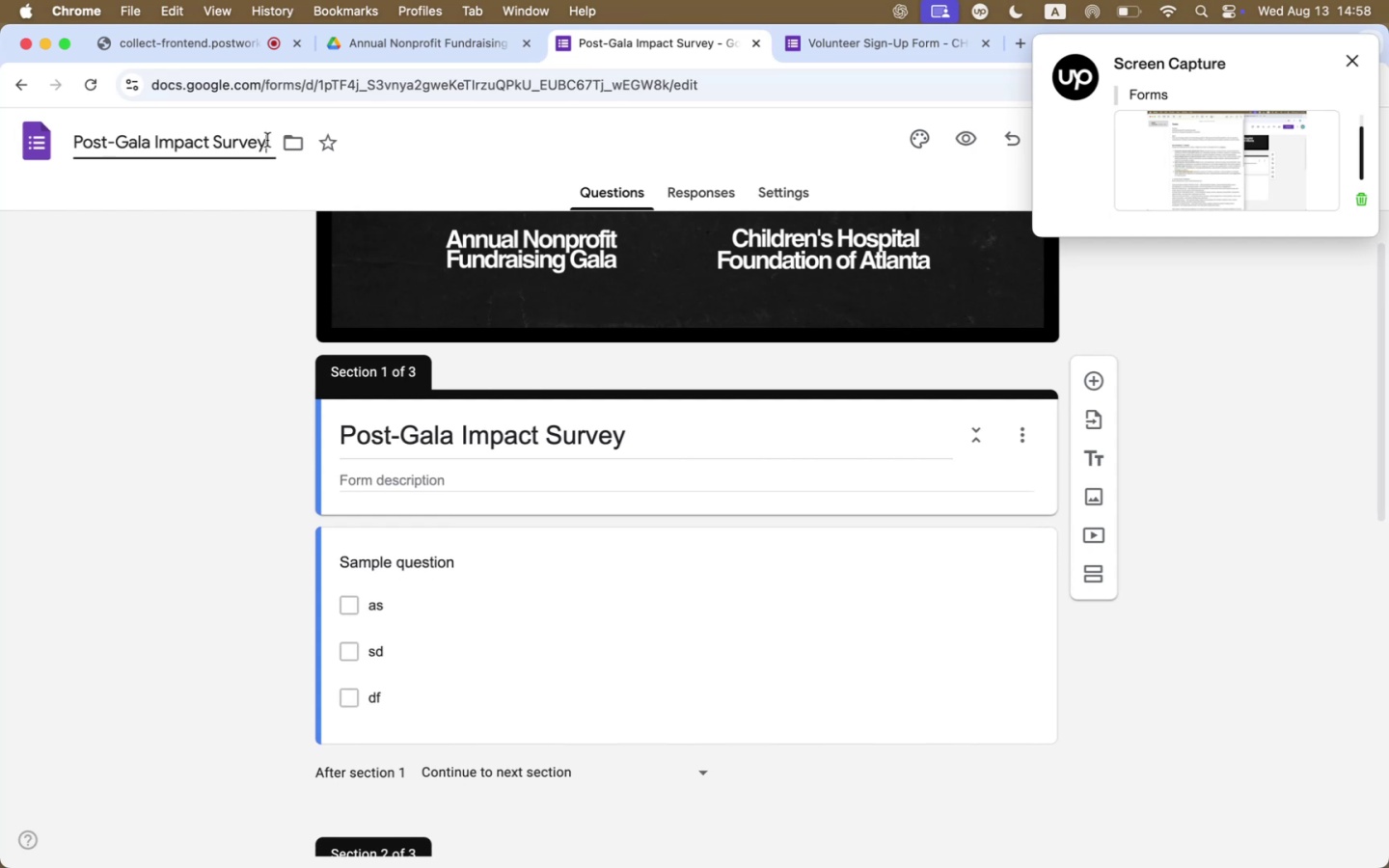 
type( - CHFA Annual Noon)
key(Backspace)
key(Backspace)
type(nprofit Fundraising Gala)
 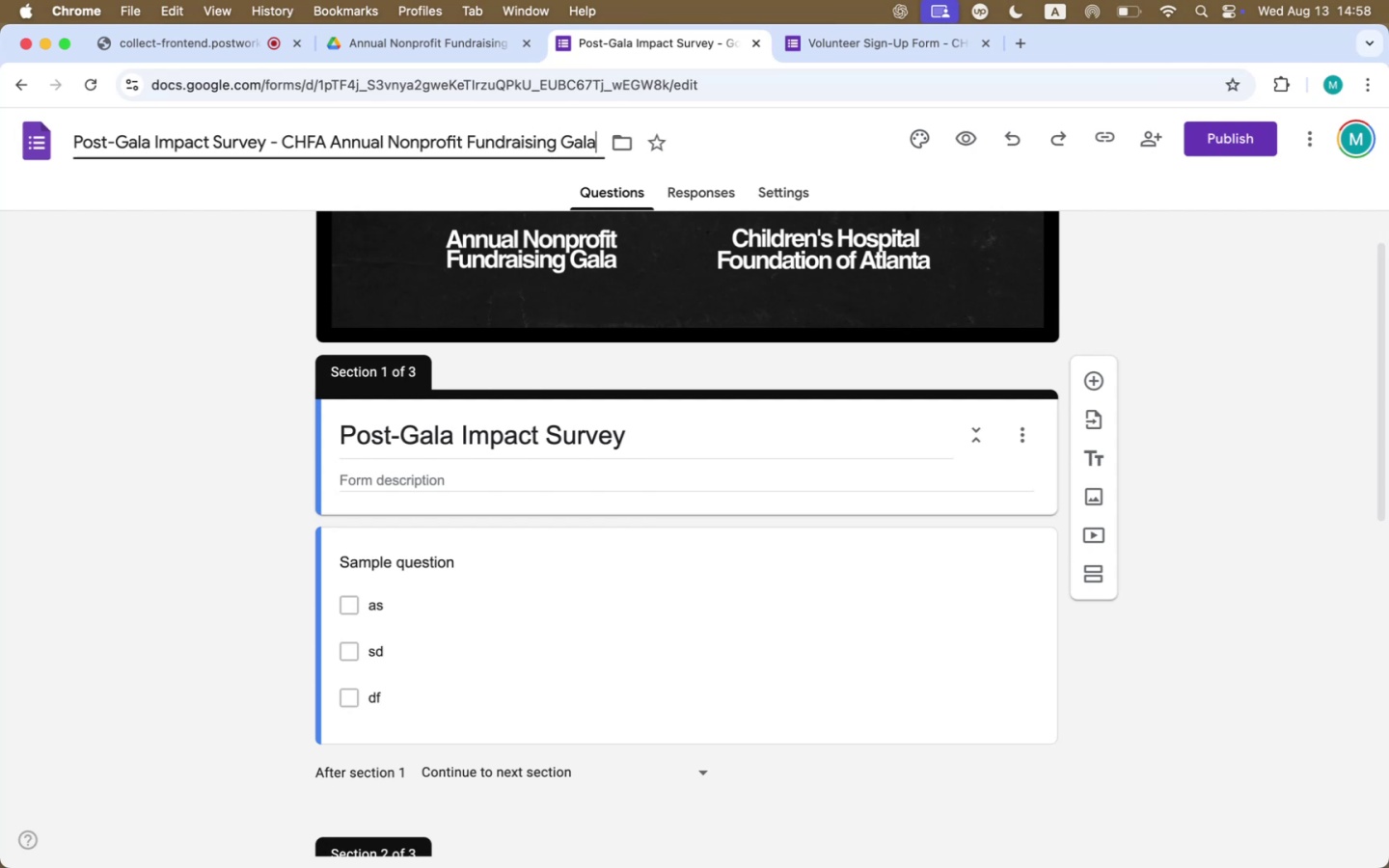 
left_click([262, 146])
 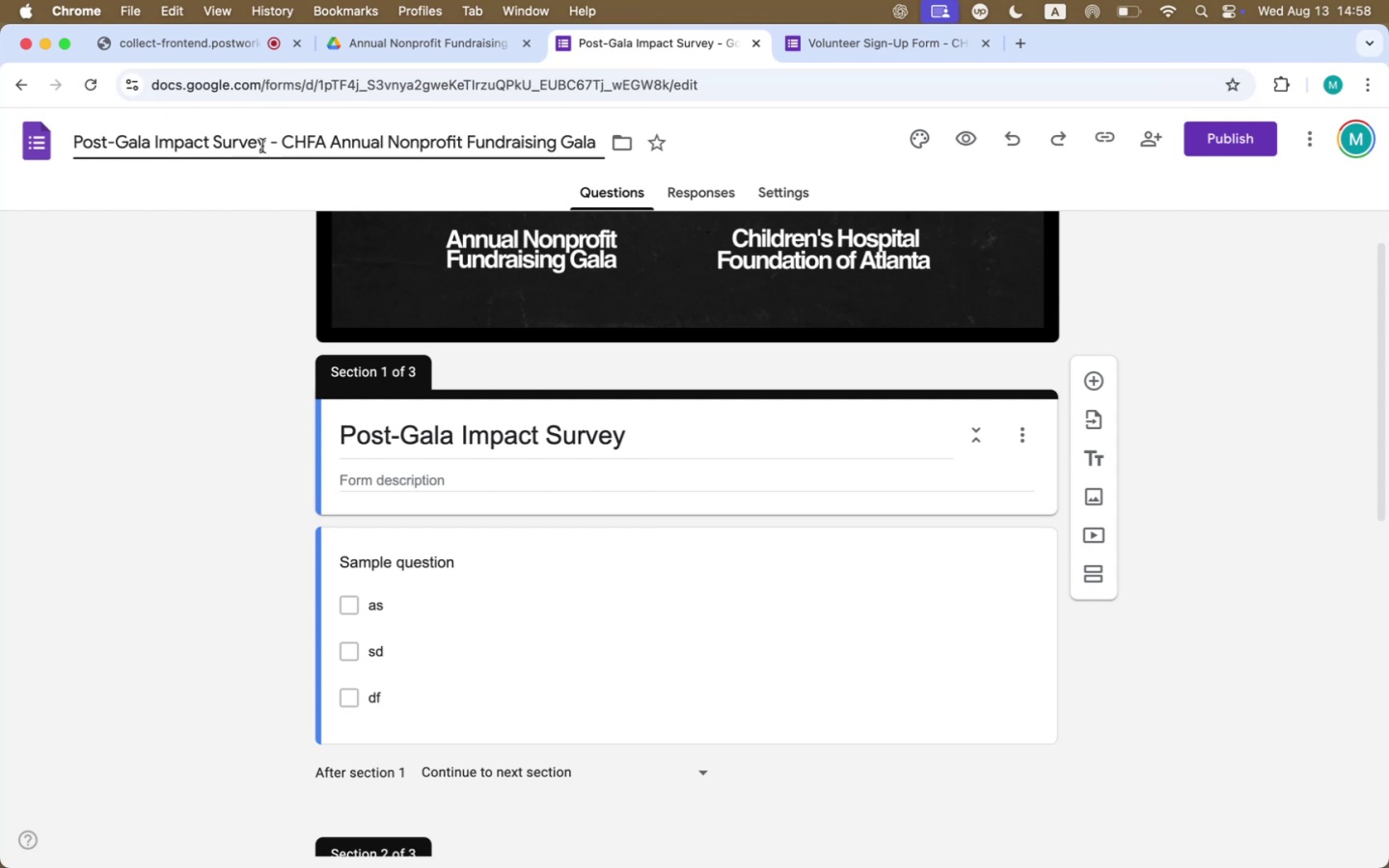 
key(ArrowRight)
 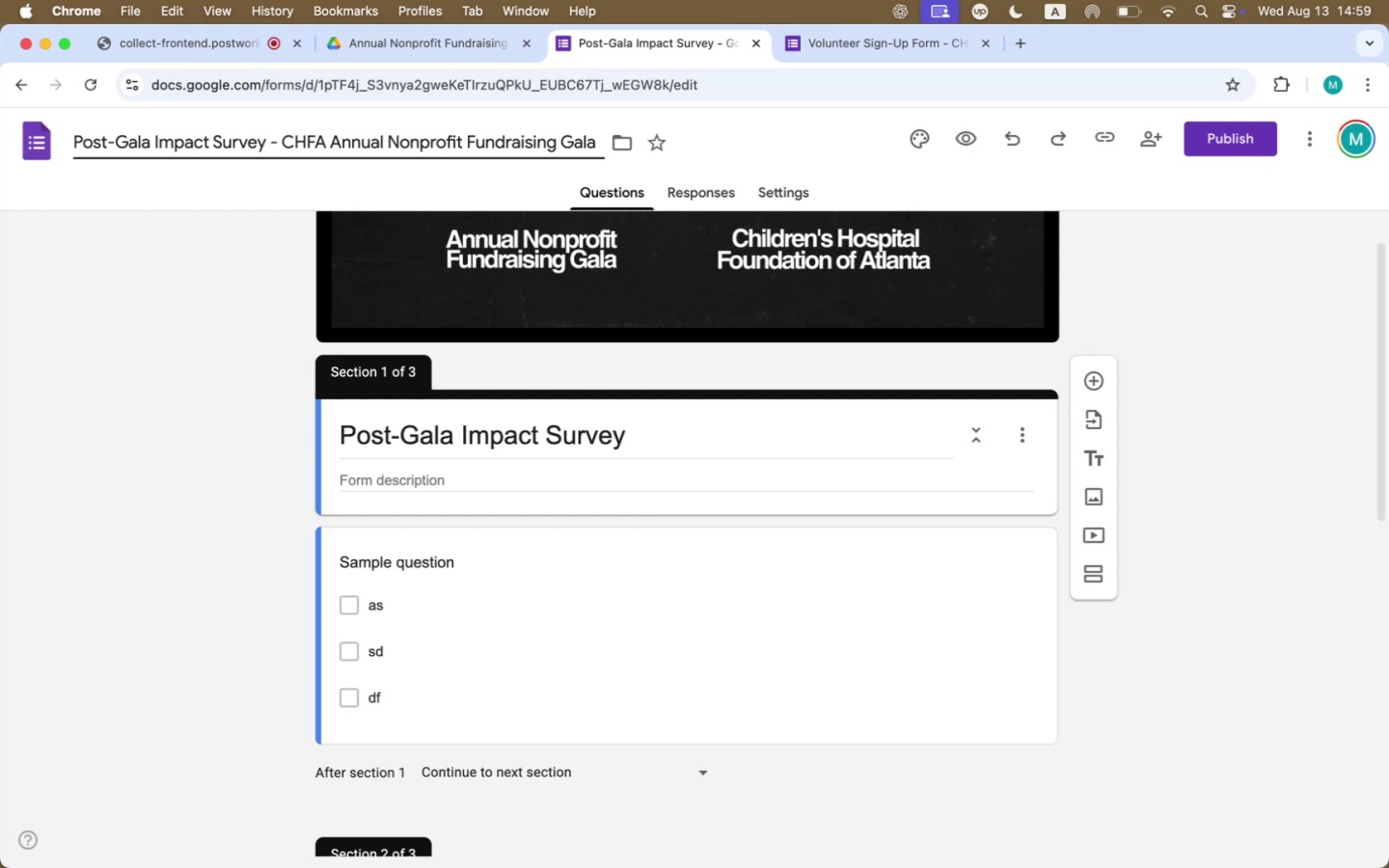 
wait(45.74)
 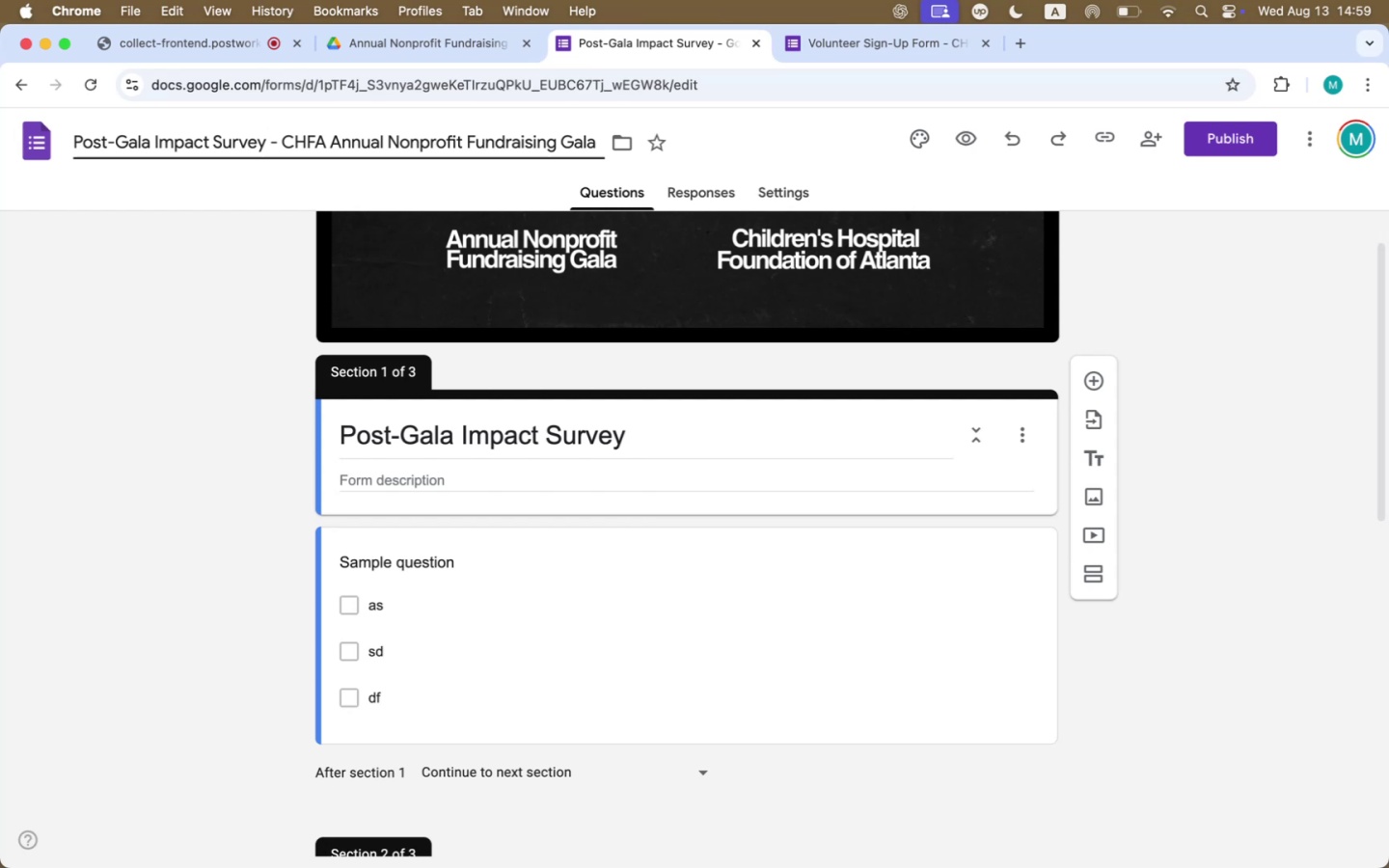 
type((Donors) )
 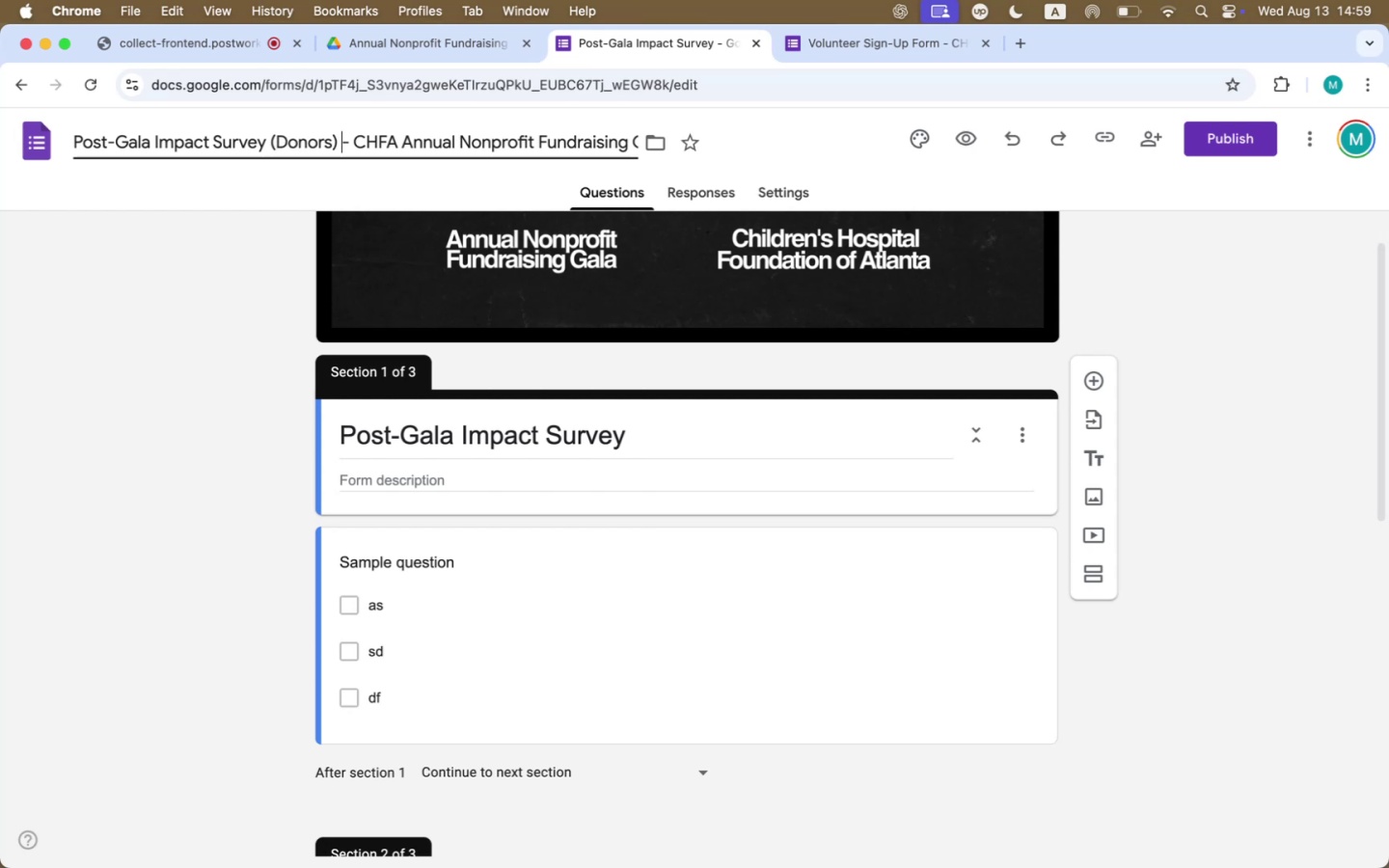 
left_click([655, 436])
 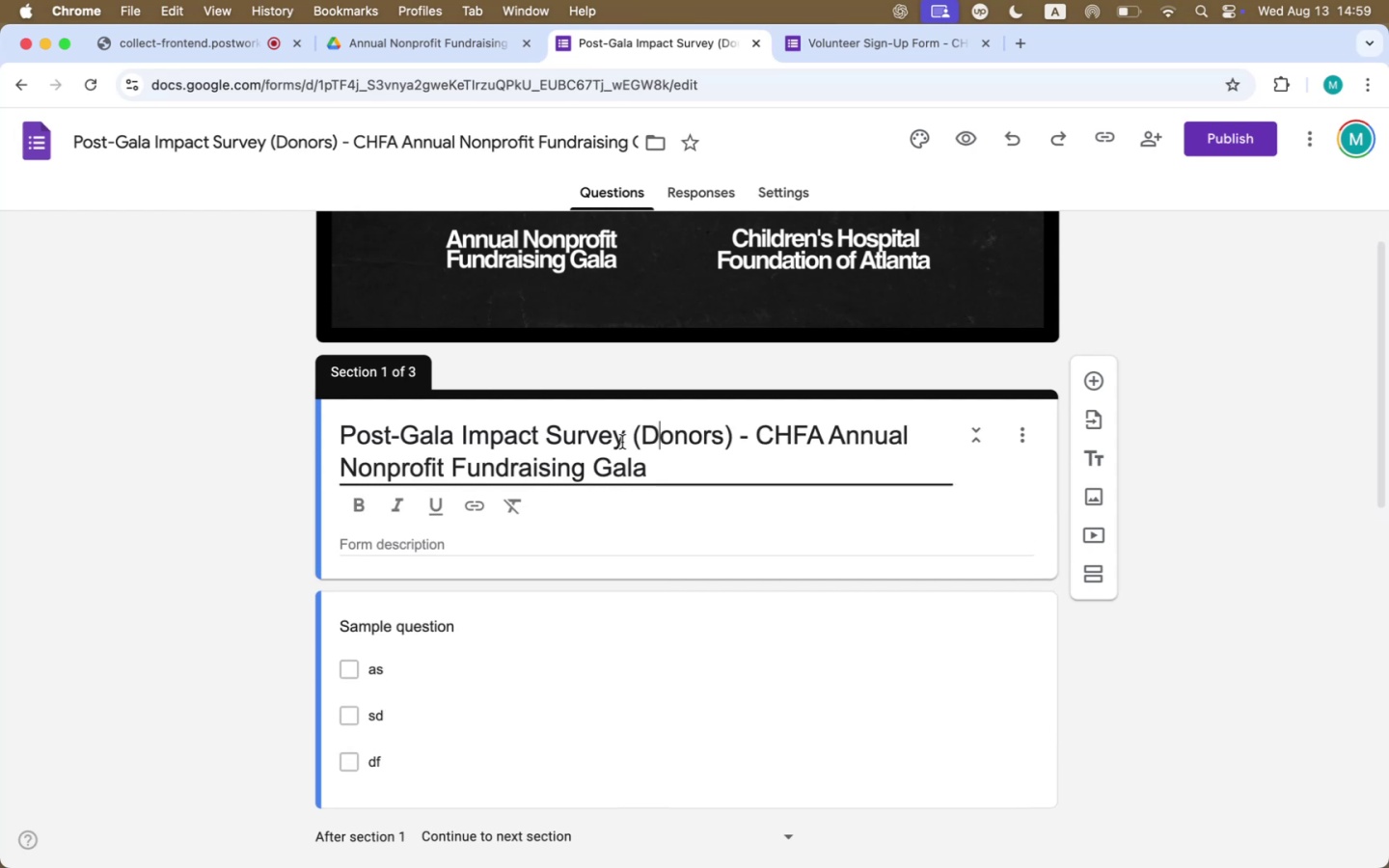 
left_click_drag(start_coordinate=[635, 435], to_coordinate=[700, 506])
 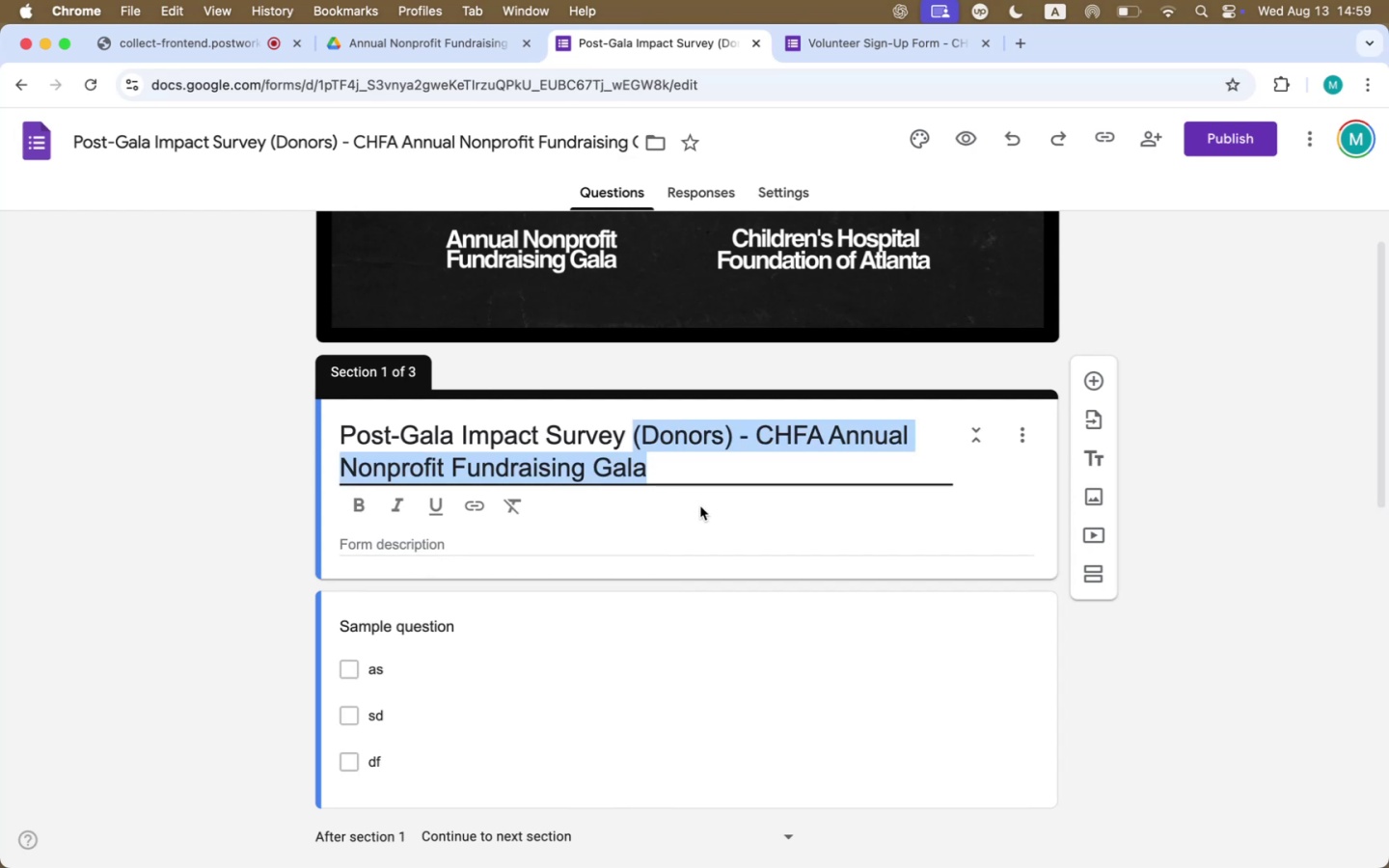 
type(for Donors)
 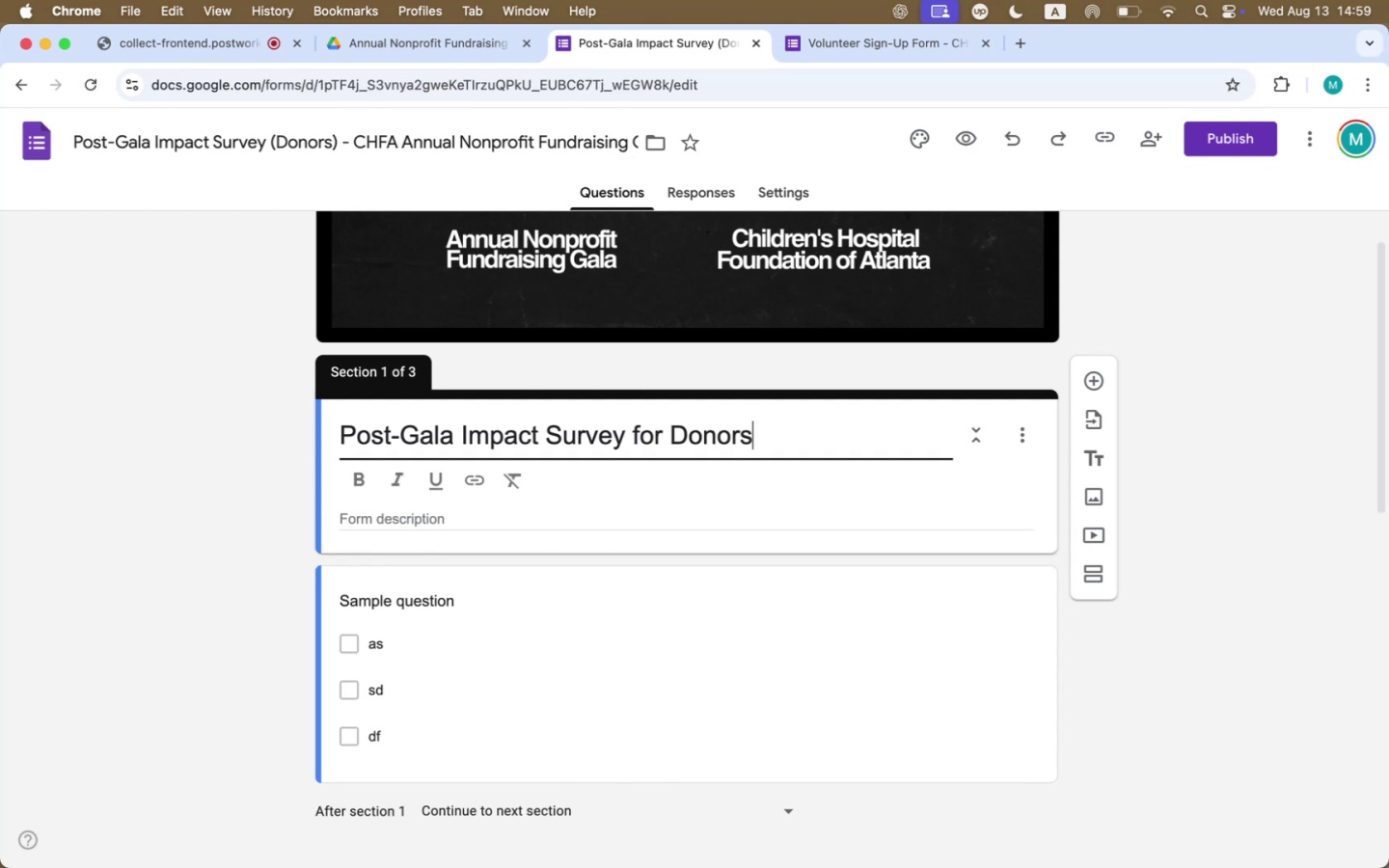 
left_click([597, 506])
 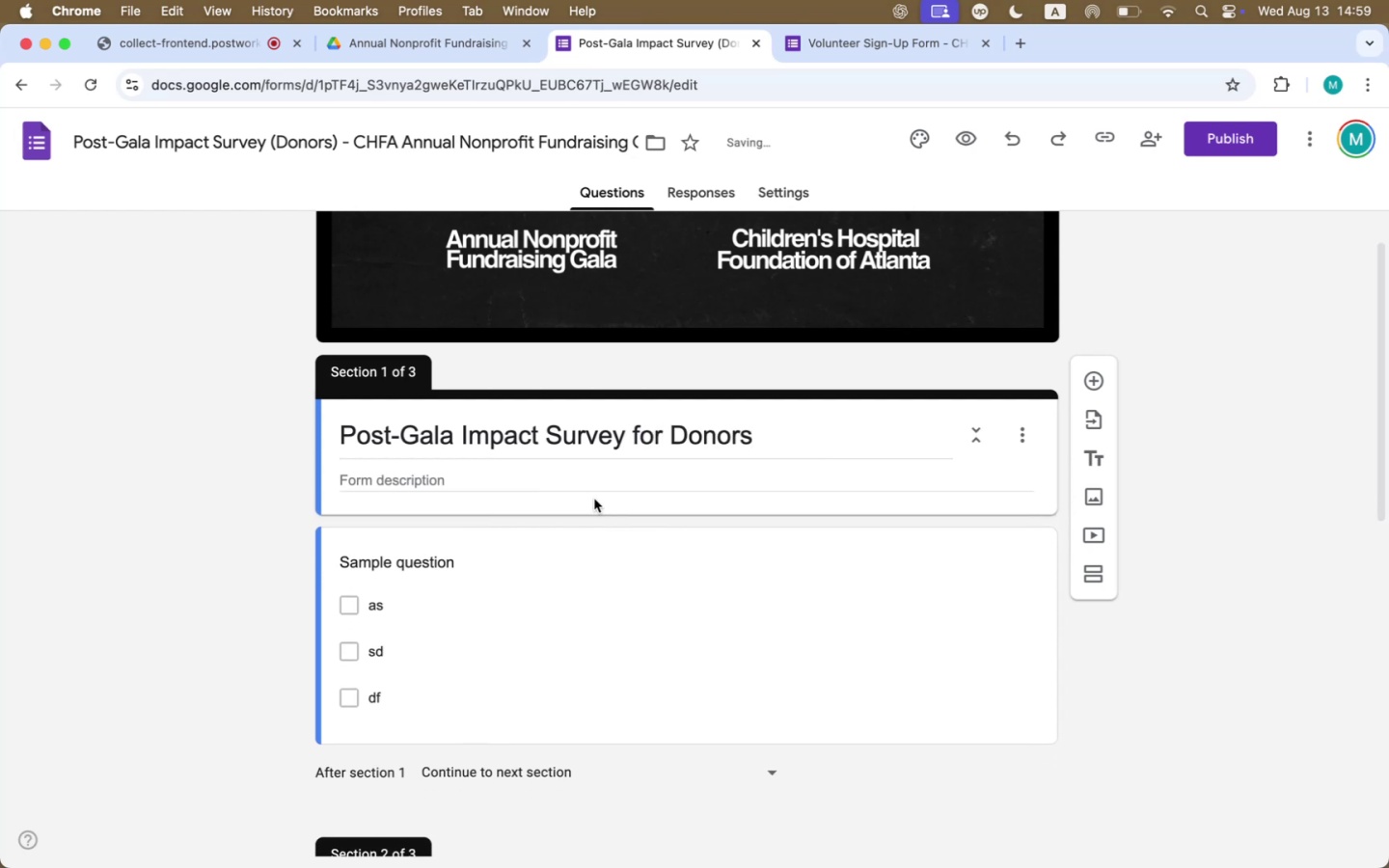 
left_click([591, 484])
 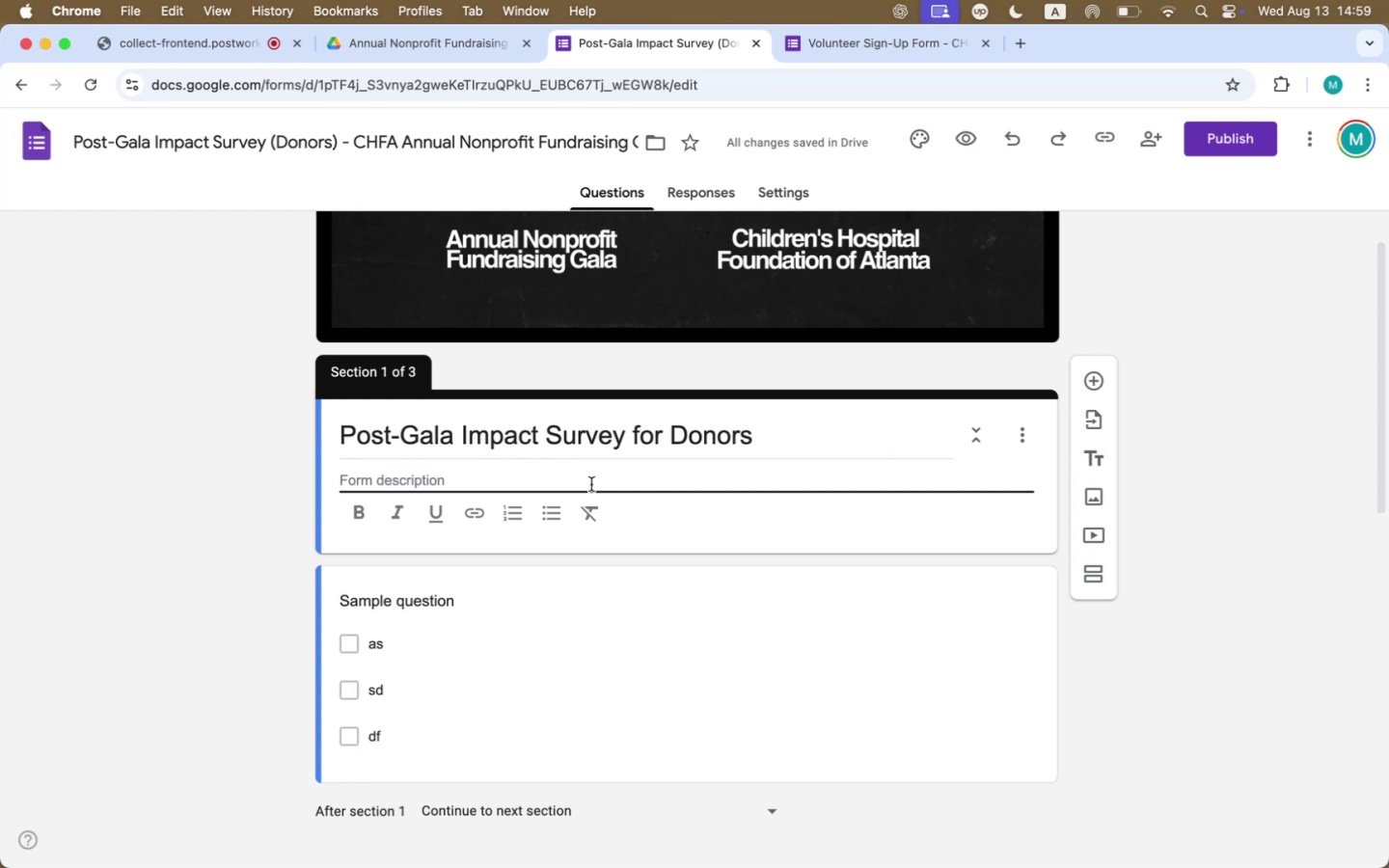 
wait(15.95)
 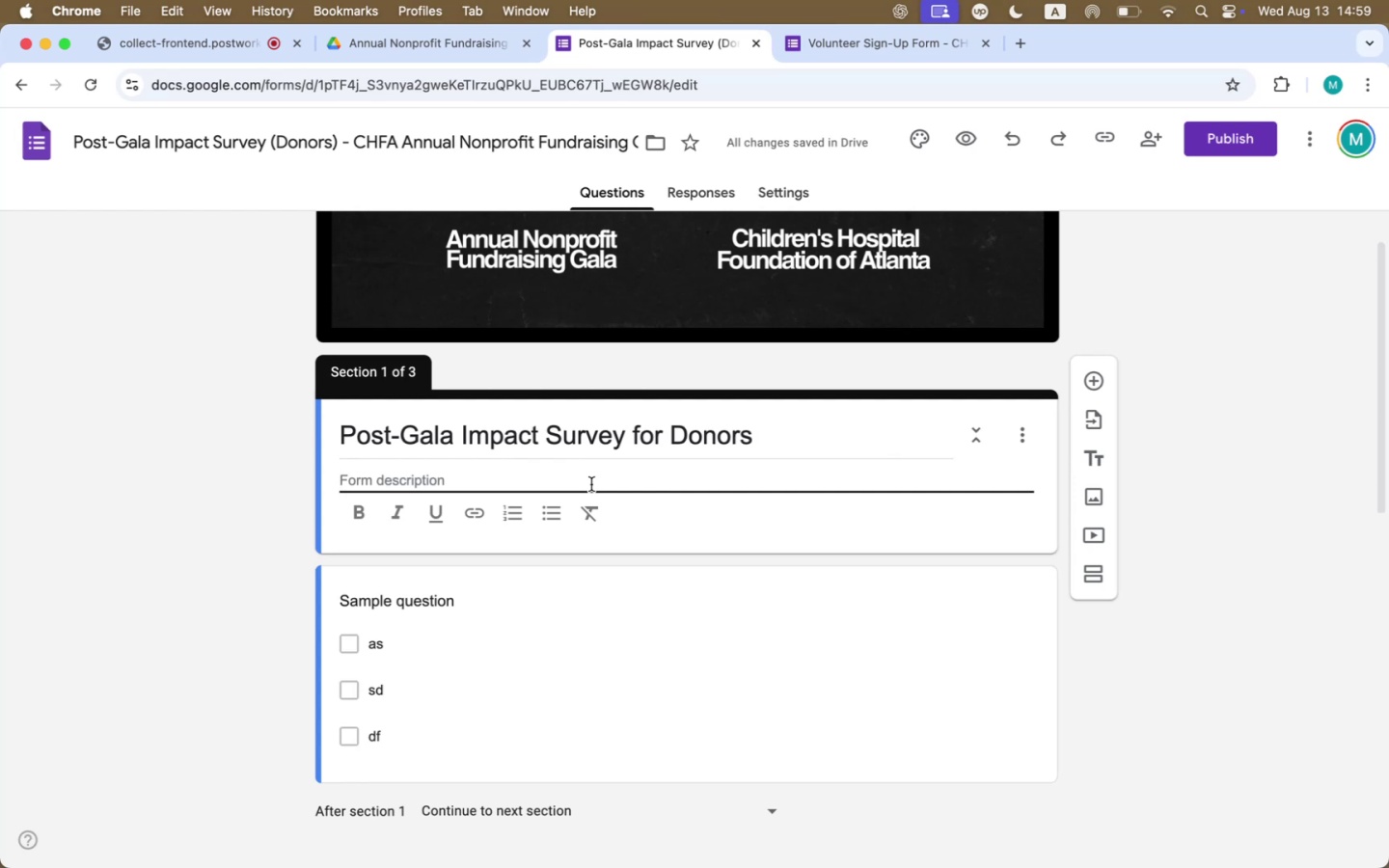 
left_click([1240, 586])
 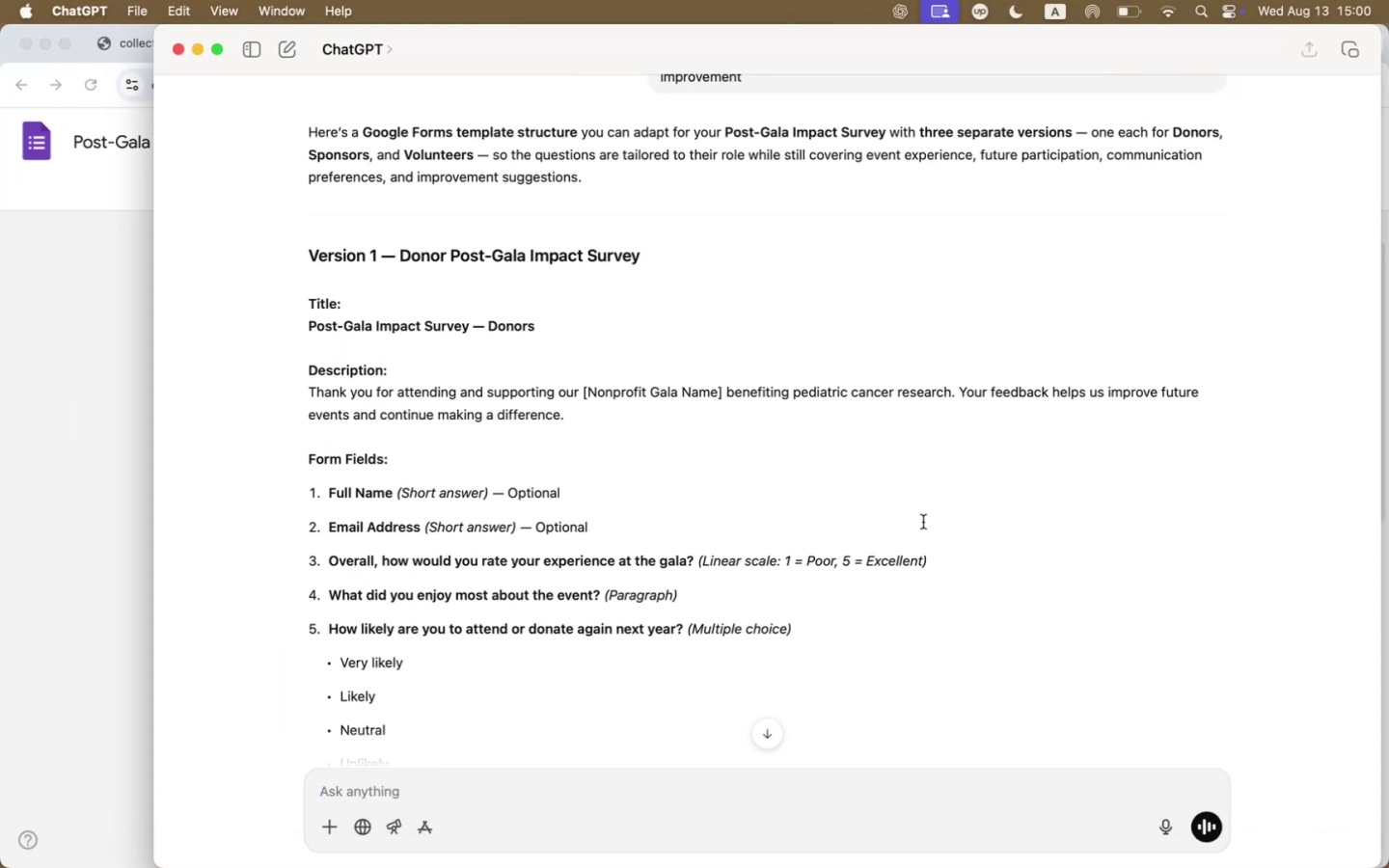 
scroll: coordinate [690, 490], scroll_direction: up, amount: 82.0
 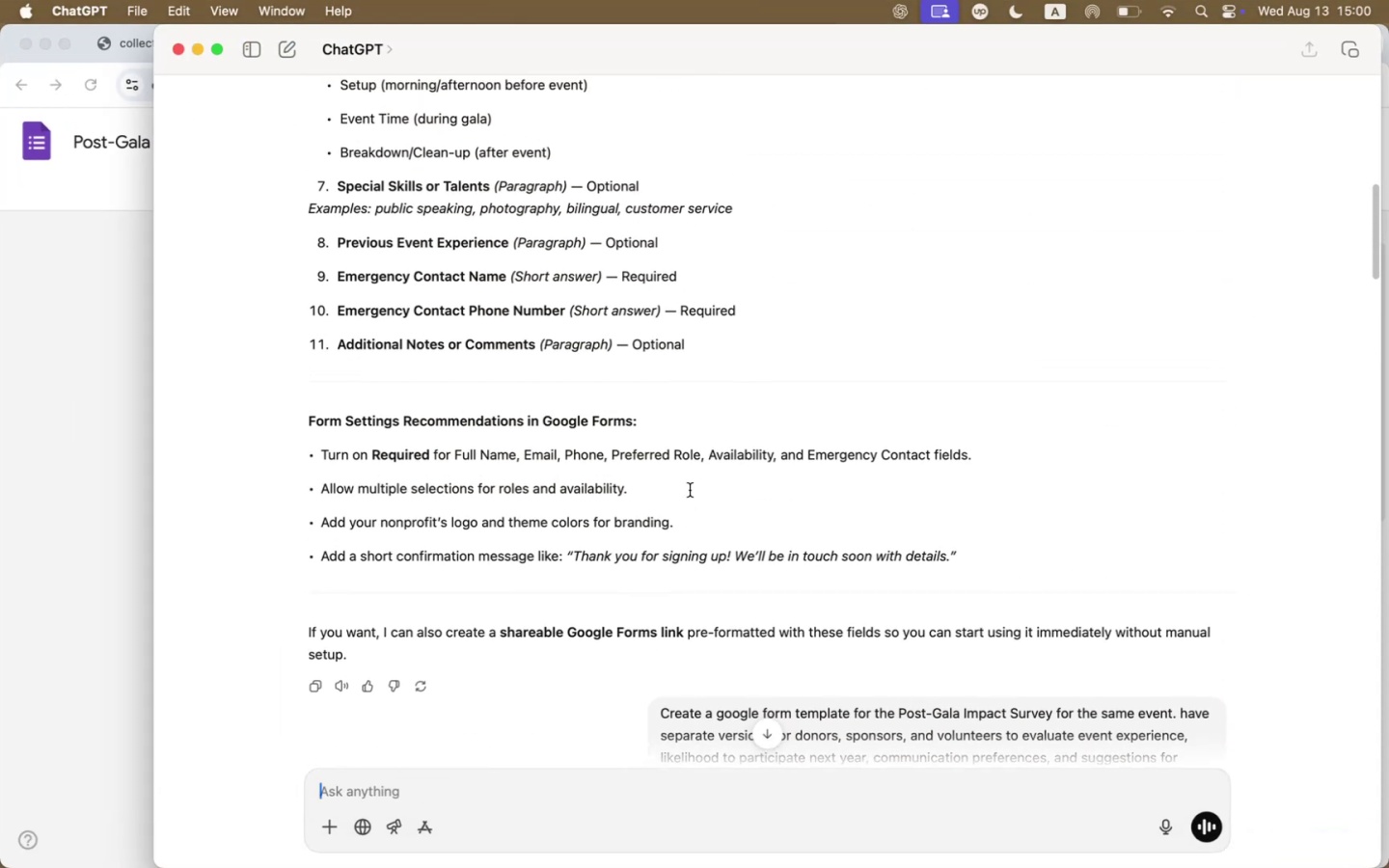 
scroll: coordinate [690, 490], scroll_direction: down, amount: 73.0
 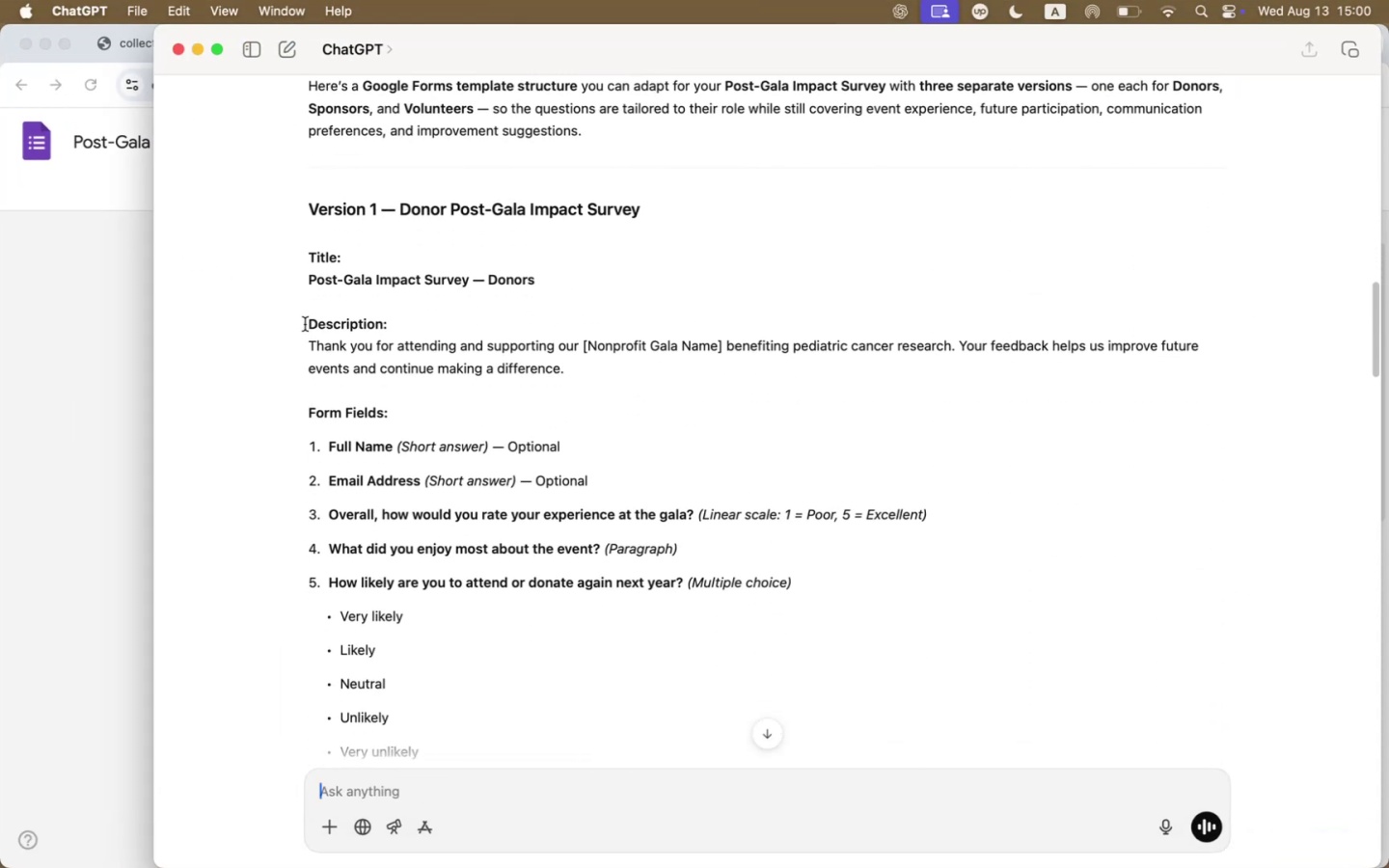 
left_click_drag(start_coordinate=[311, 338], to_coordinate=[565, 367])
 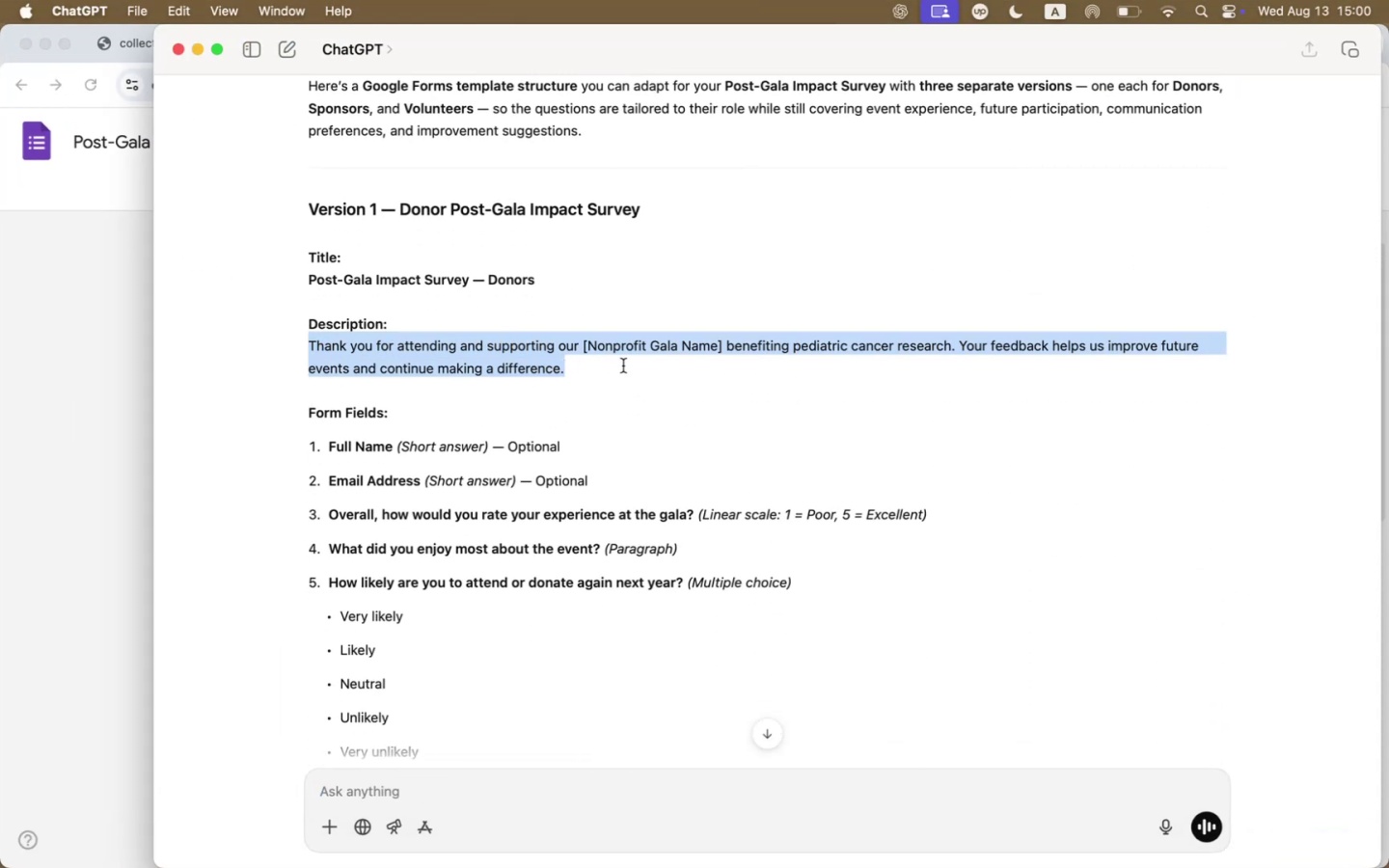 
key(Meta+CommandLeft)
 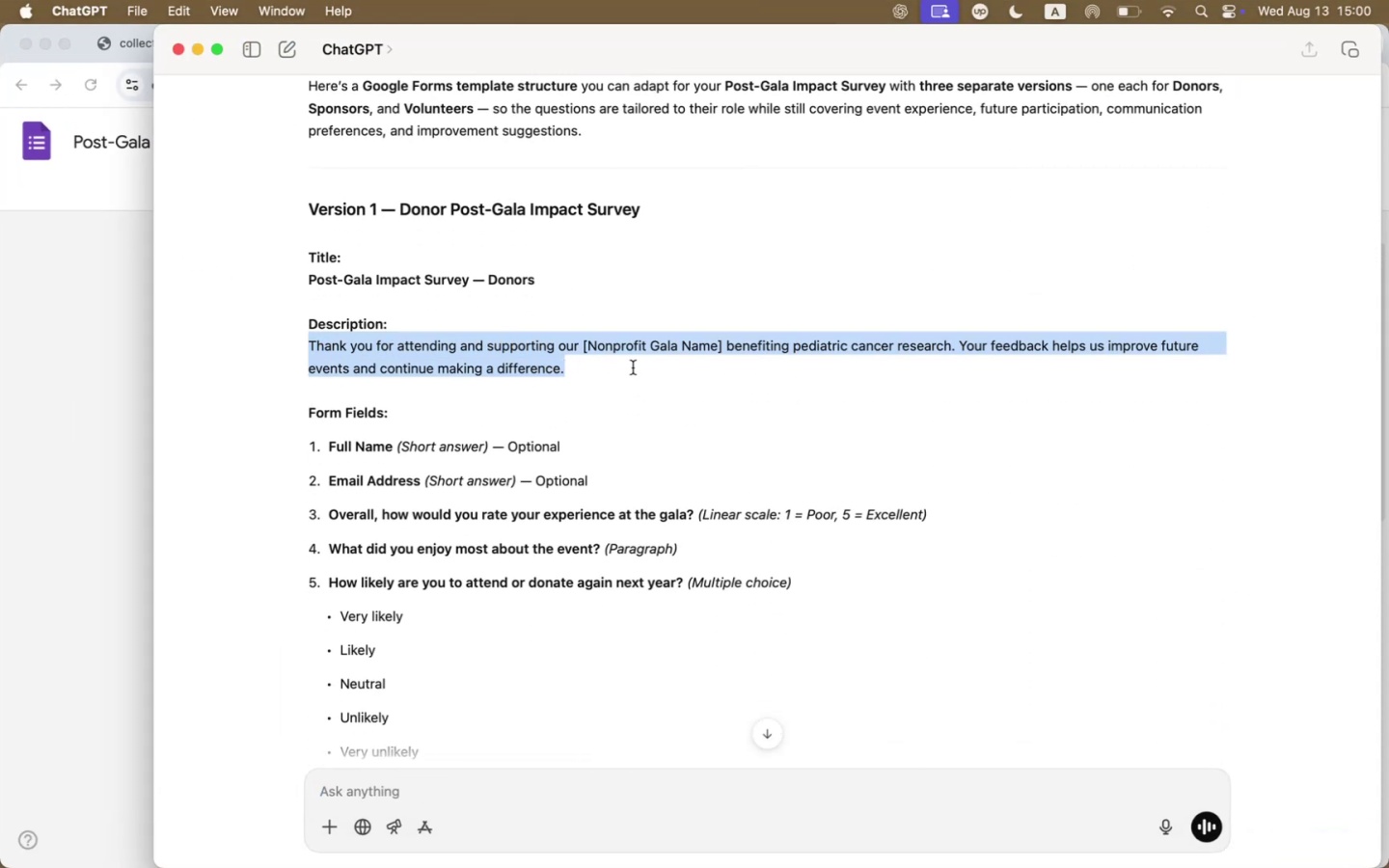 
key(Meta+C)
 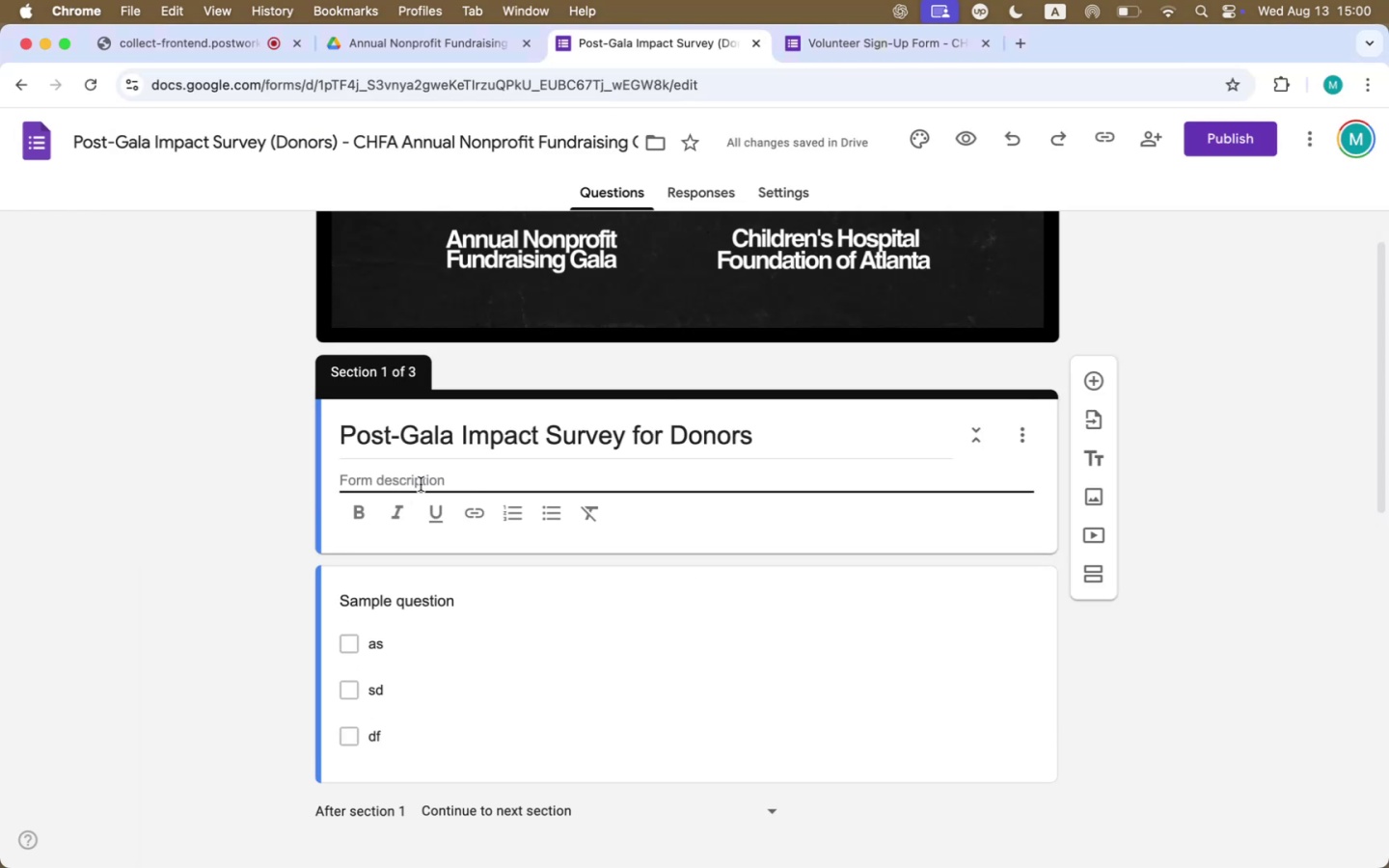 
left_click([426, 471])
 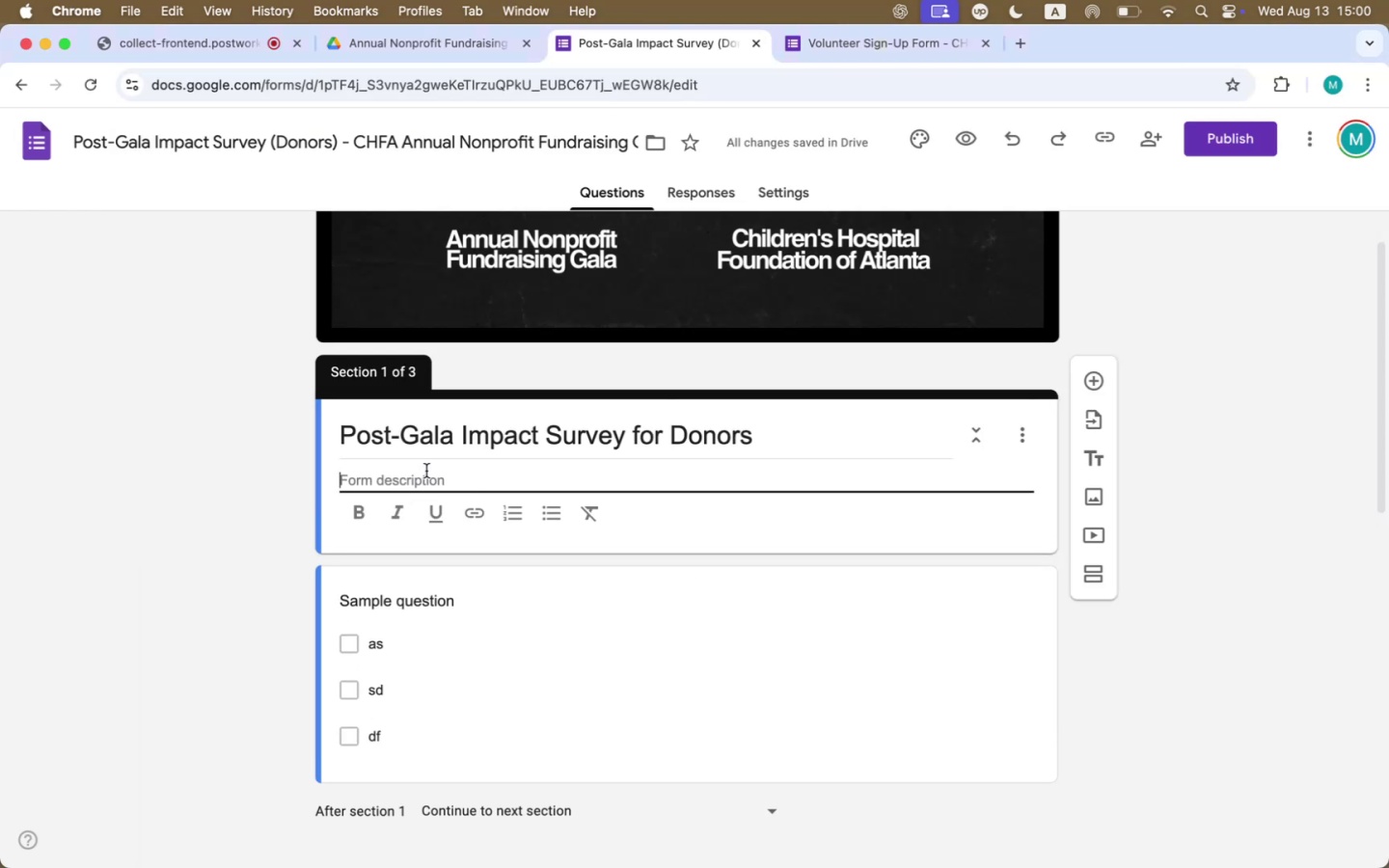 
key(Meta+CommandLeft)
 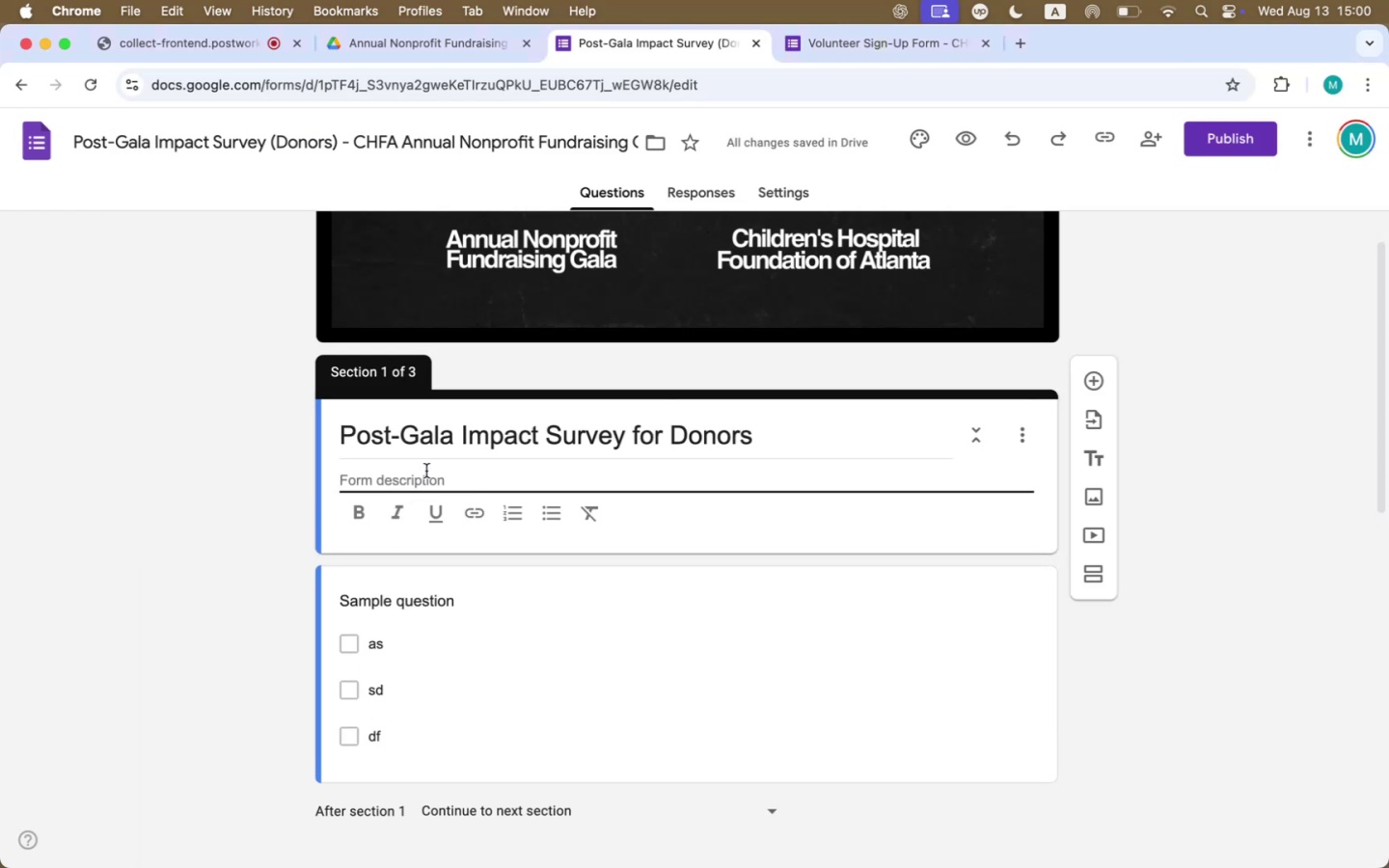 
key(Meta+V)
 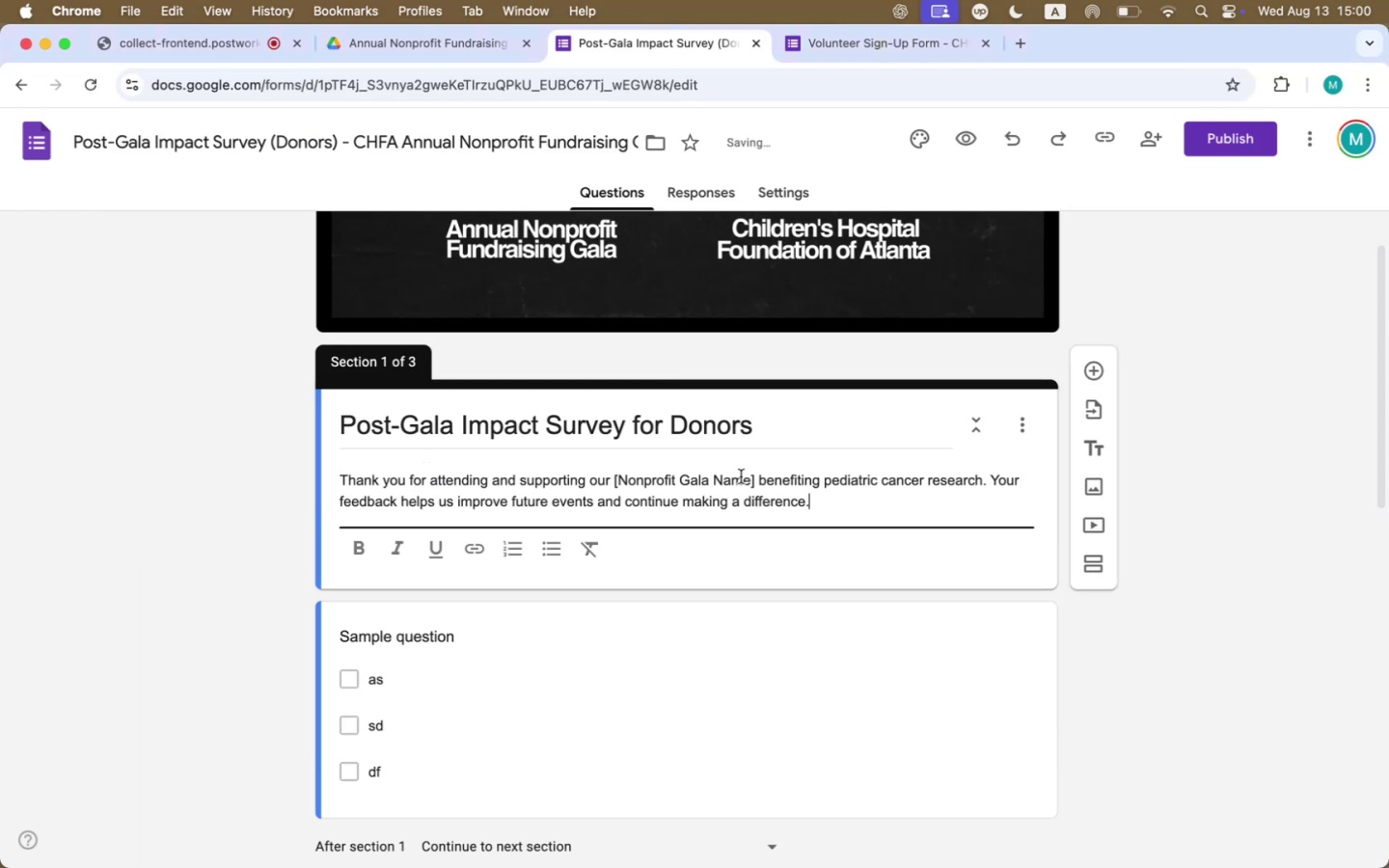 
left_click_drag(start_coordinate=[752, 479], to_coordinate=[593, 479])
 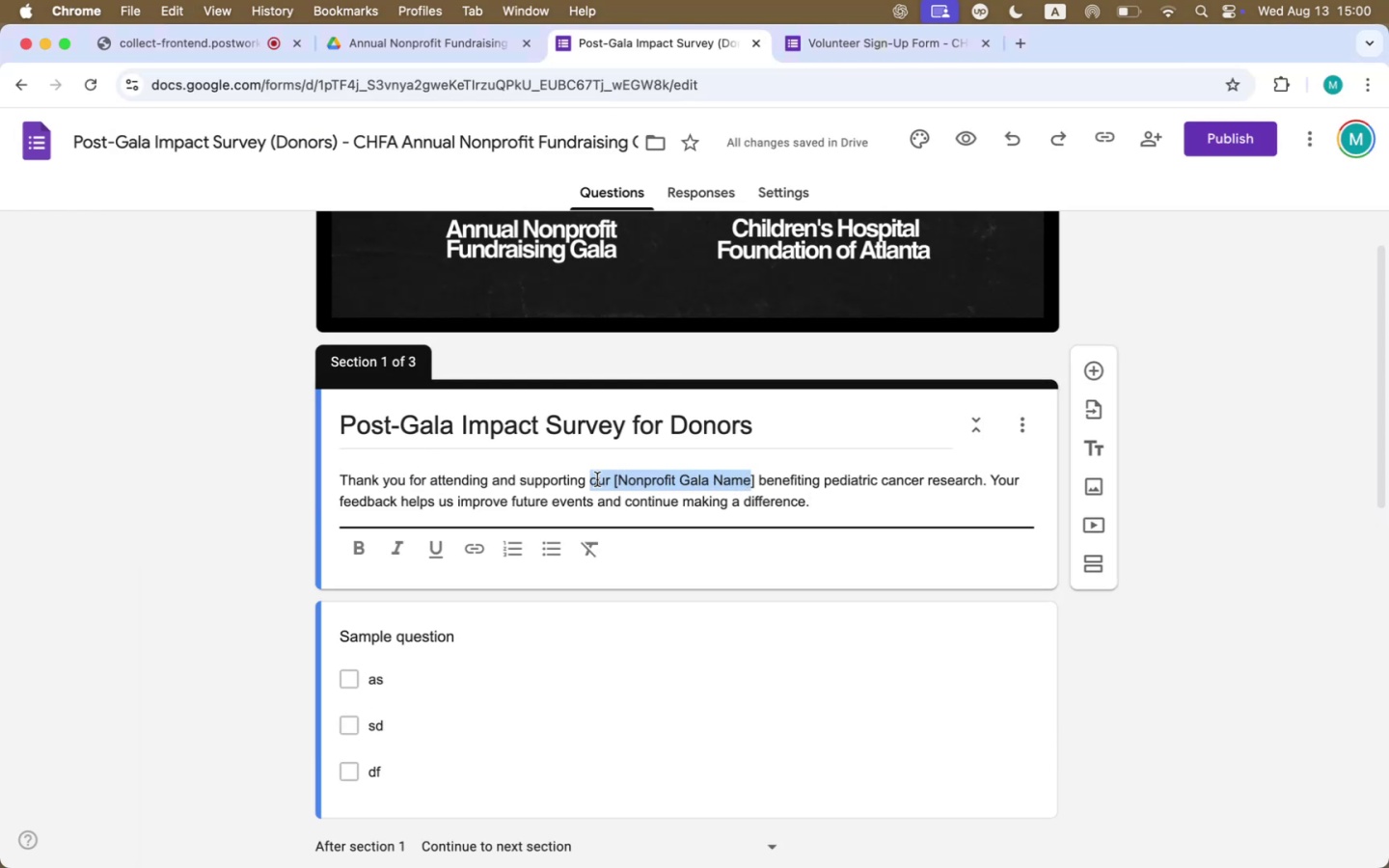 
key(Backspace)
 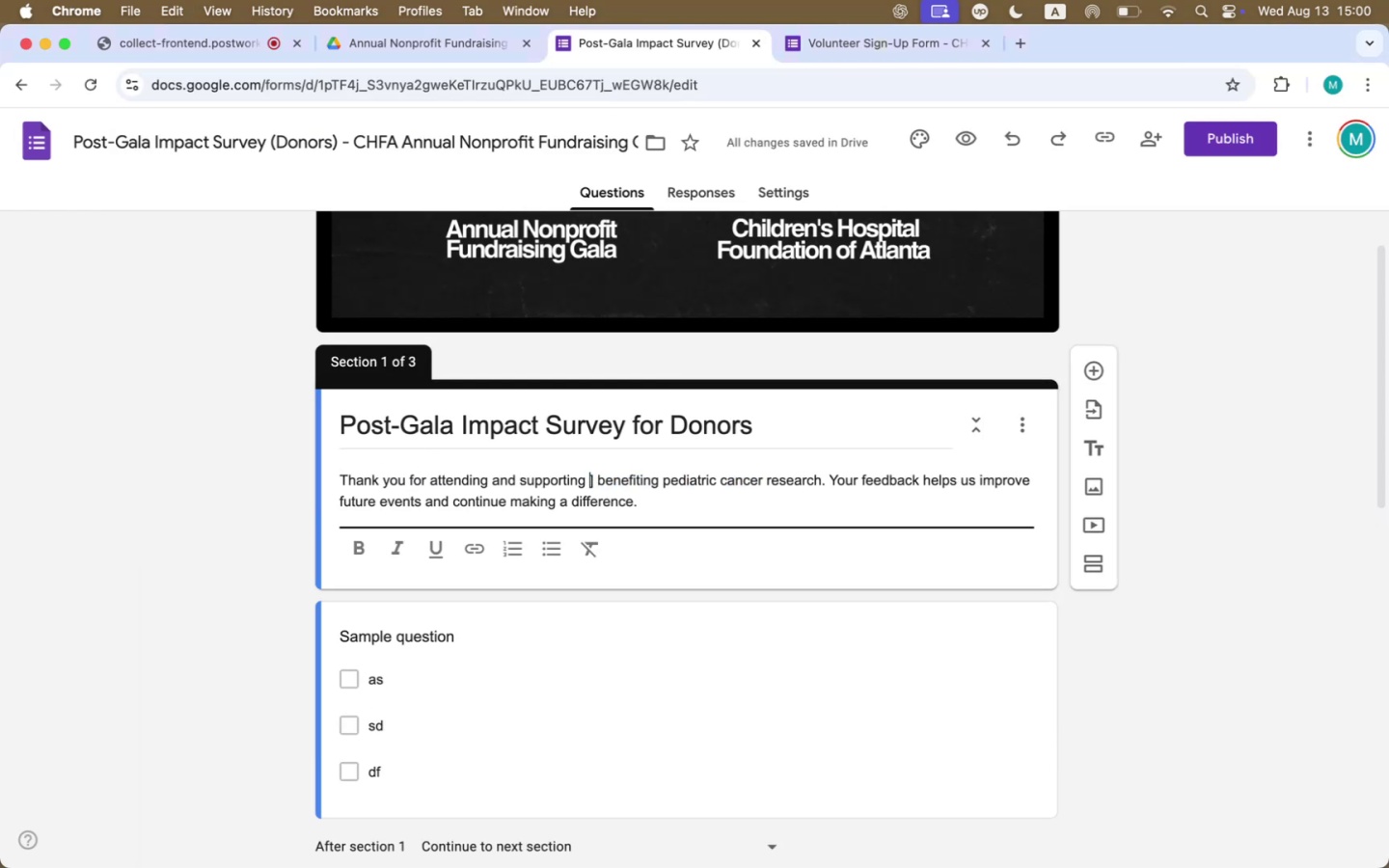 
key(ArrowRight)
 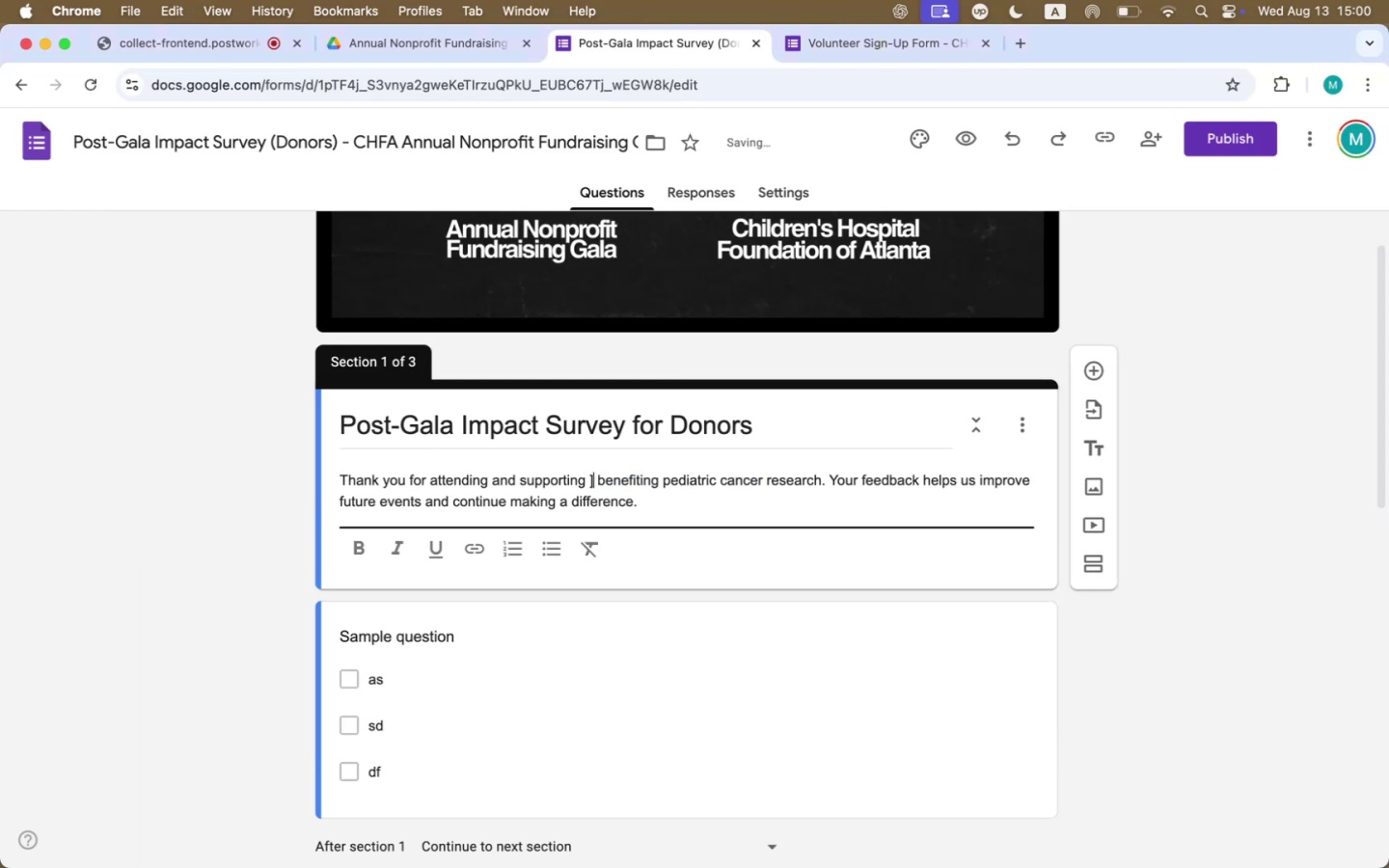 
key(Backspace)
type(the Annual Nn)
key(Backspace)
type(onptro)
key(Backspace)
key(Backspace)
type(r)
key(Backspace)
key(Backspace)
type(rofit Fundraising Gala for the Children's Hospital Foundation of Al)
key(Backspace)
type(tlanta)
 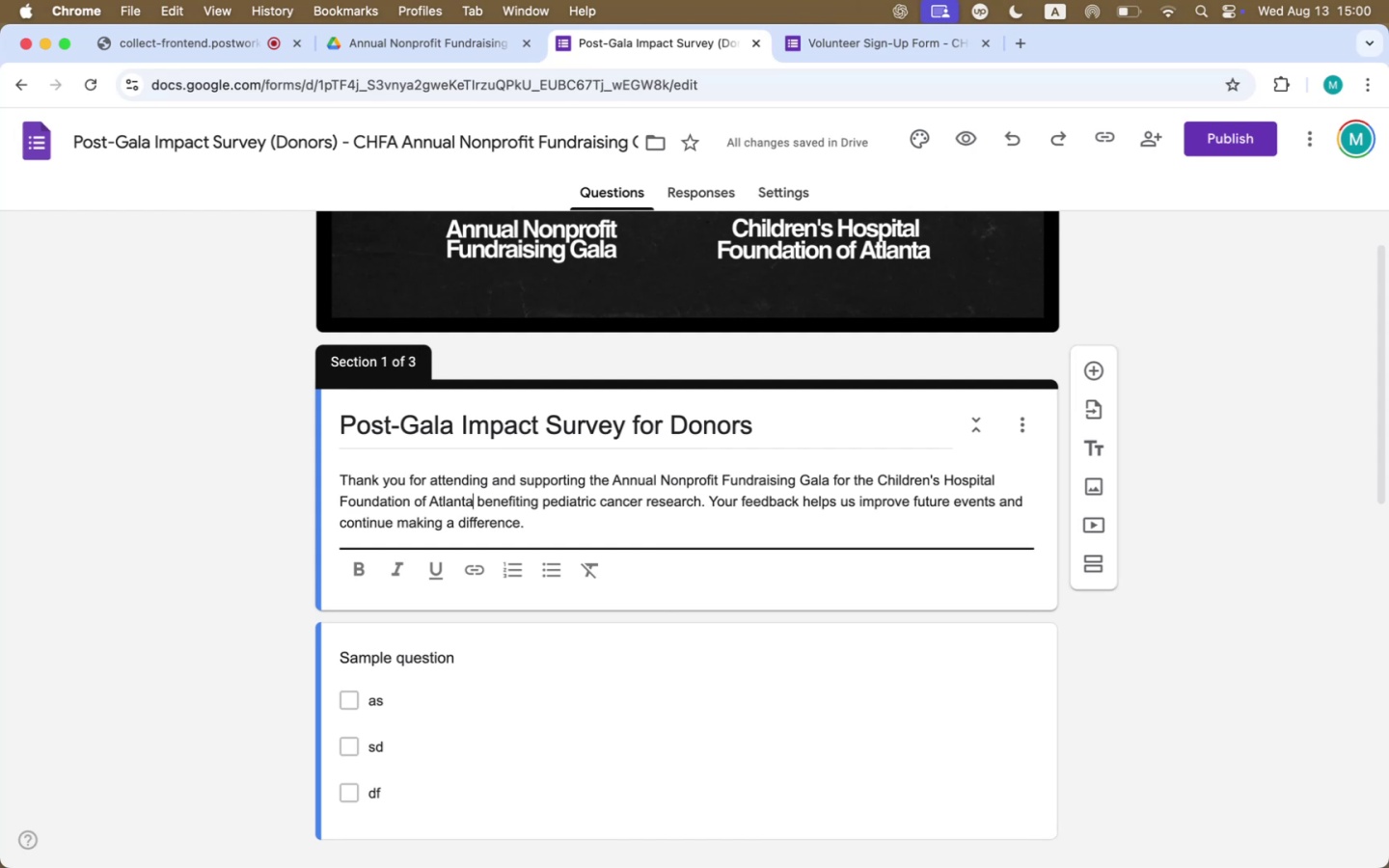 
wait(6.96)
 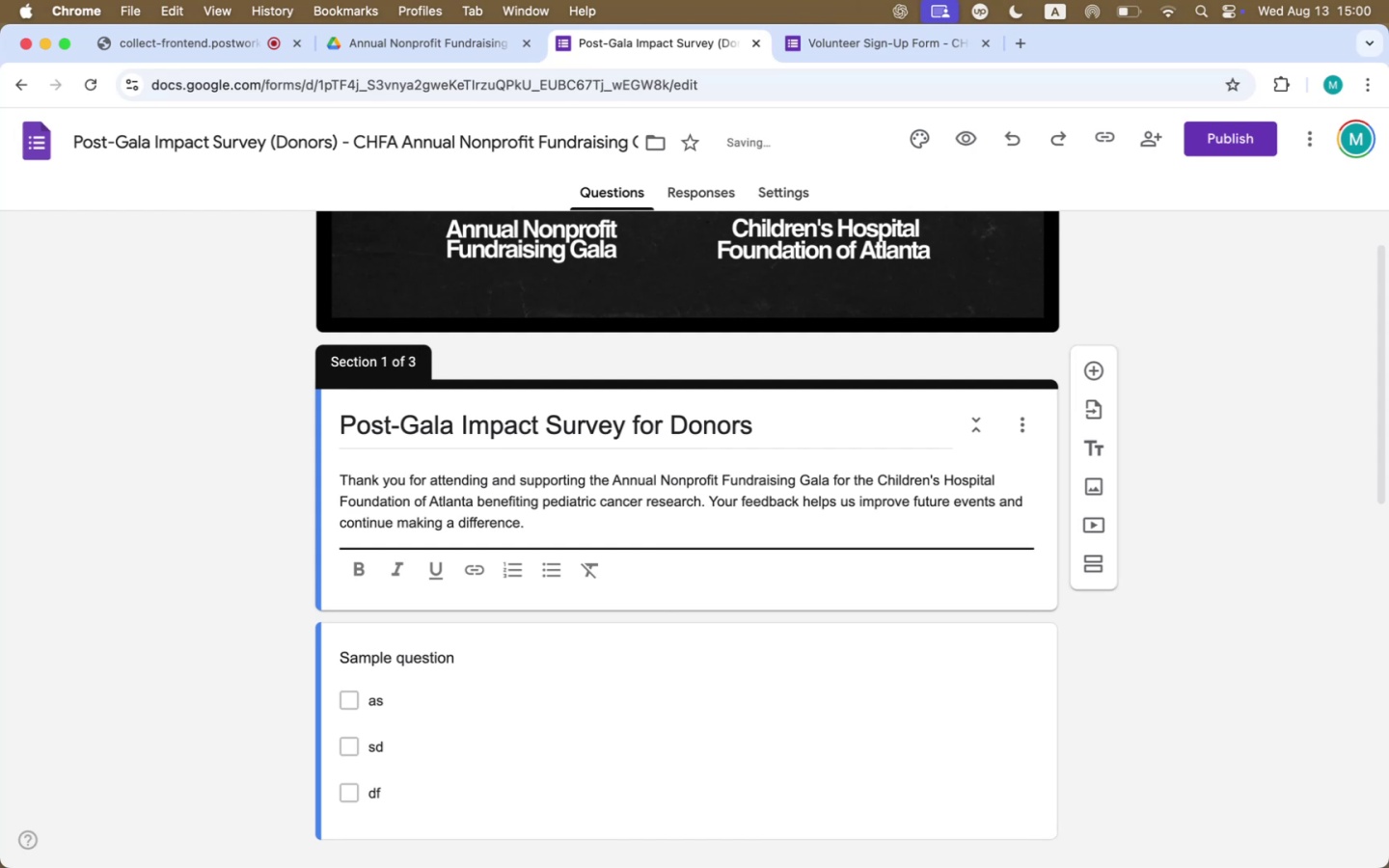 
left_click([624, 533])
 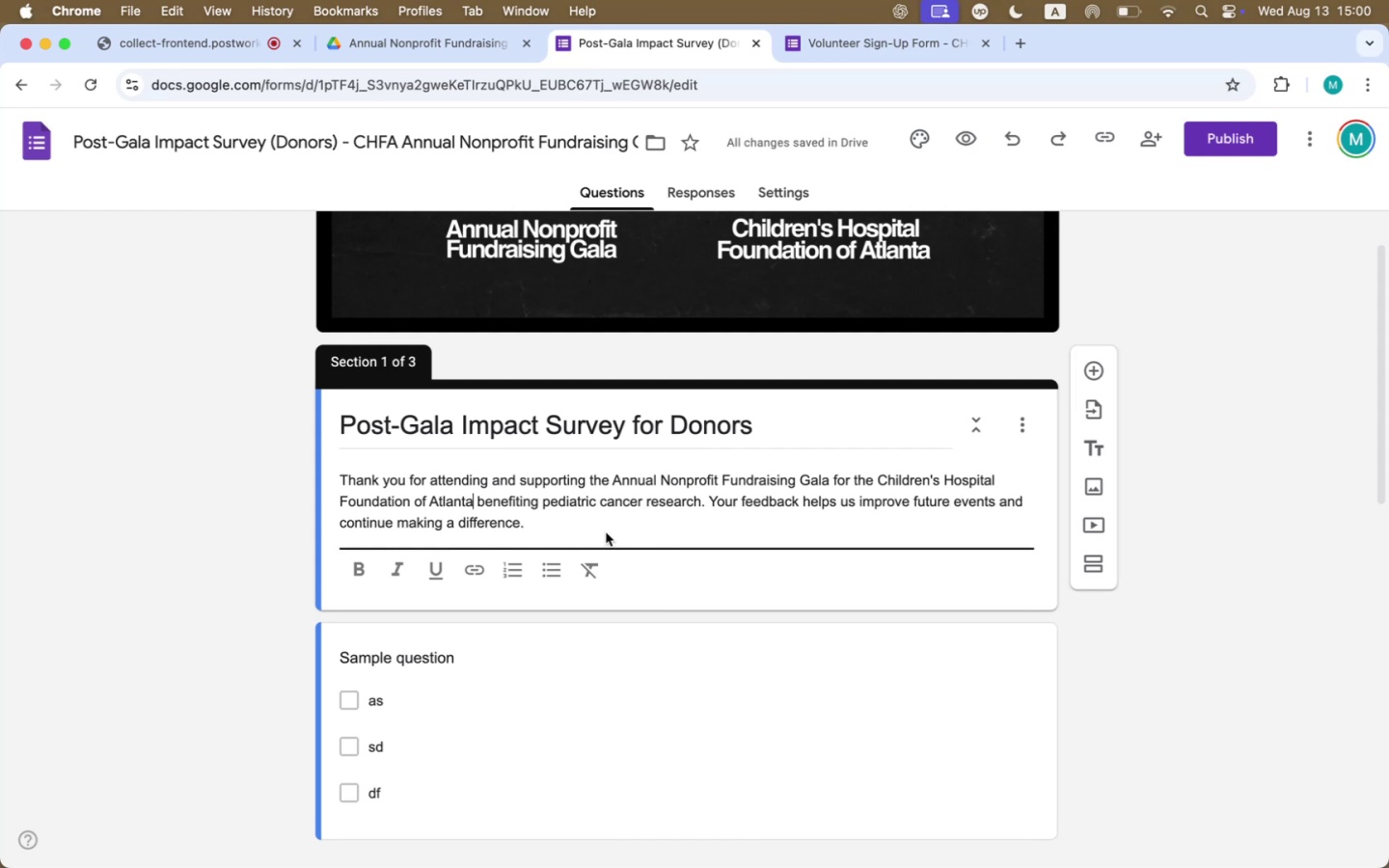 
left_click([593, 527])
 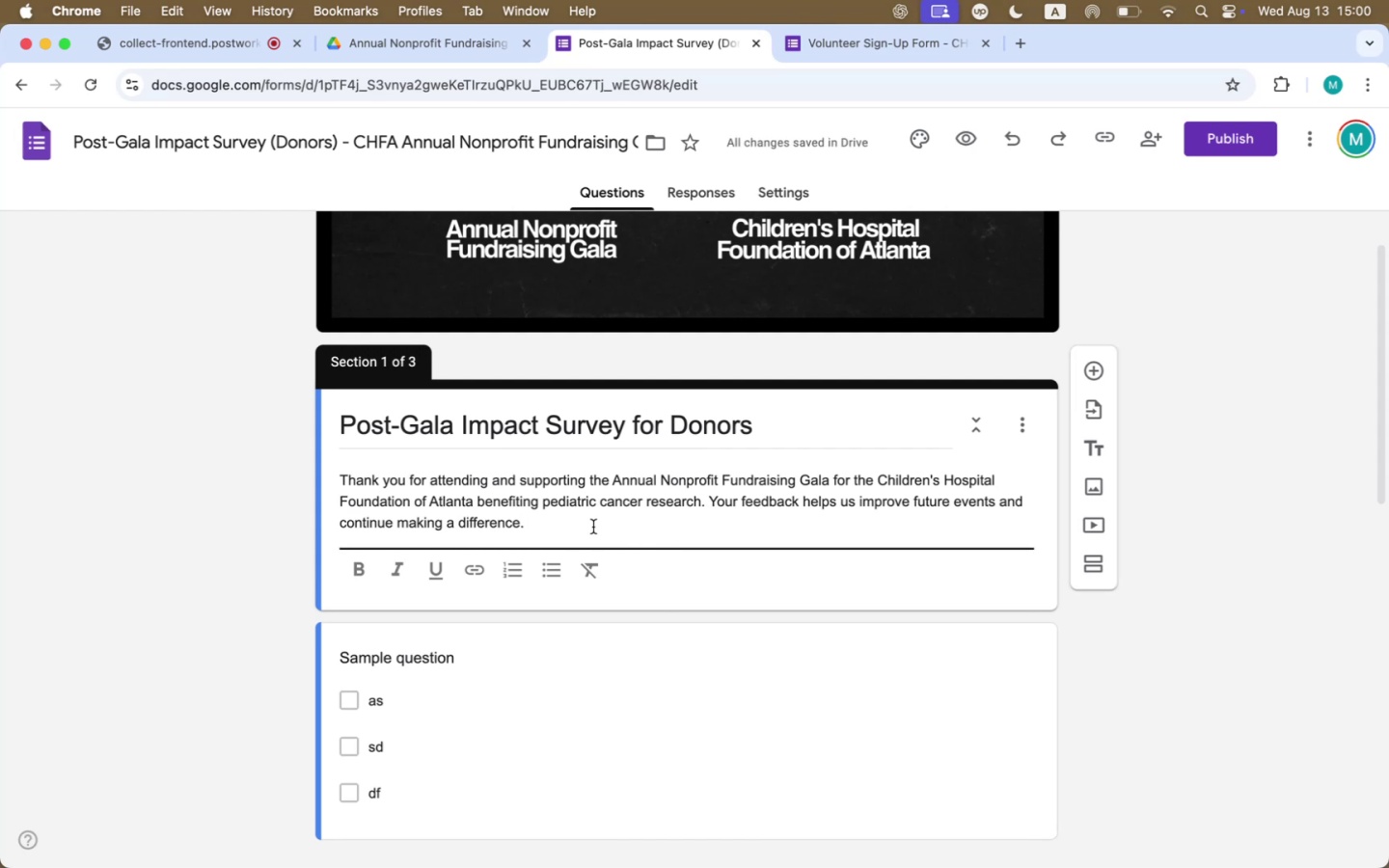 
key(Shift+Enter)
 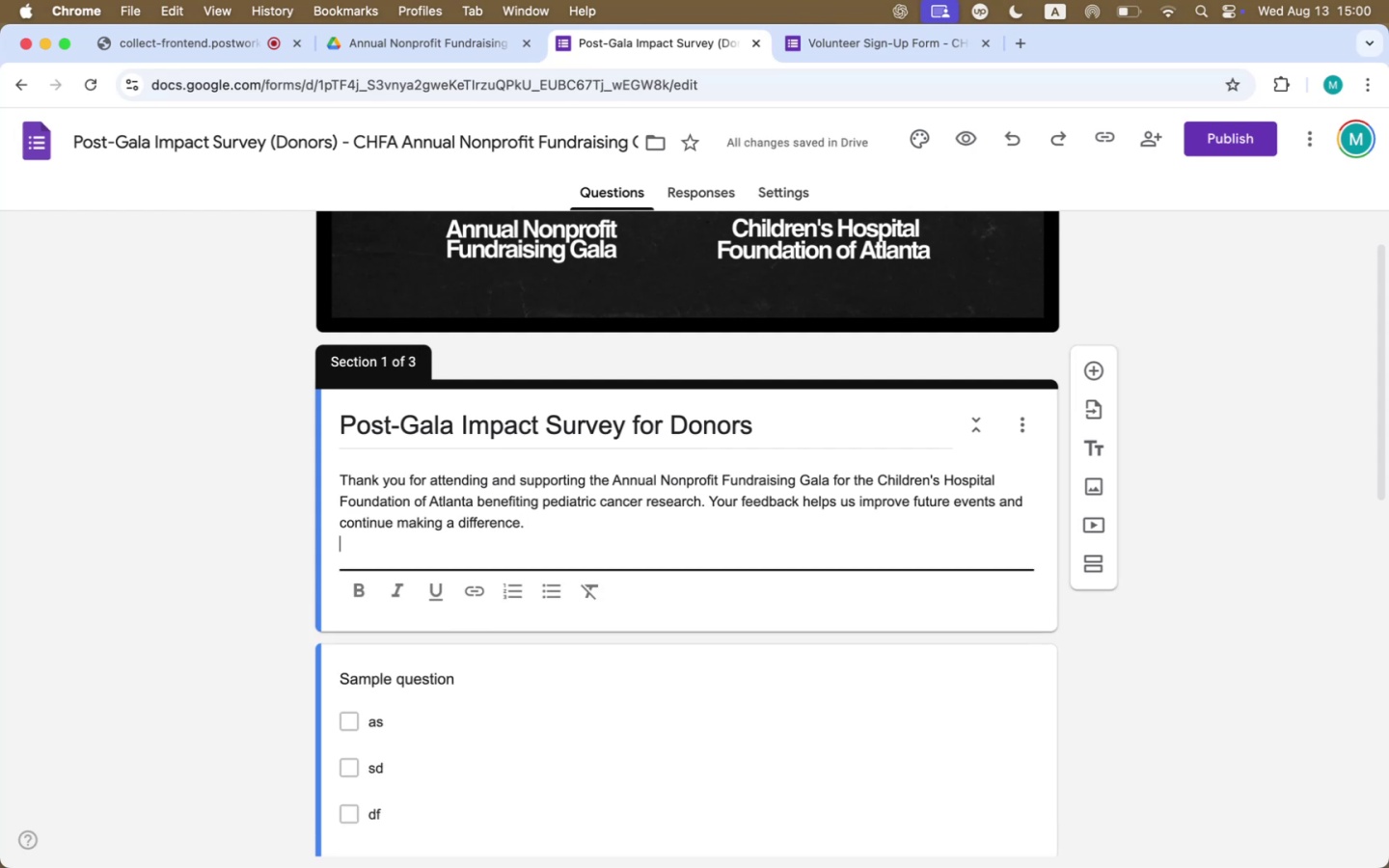 
key(Shift+Enter)
 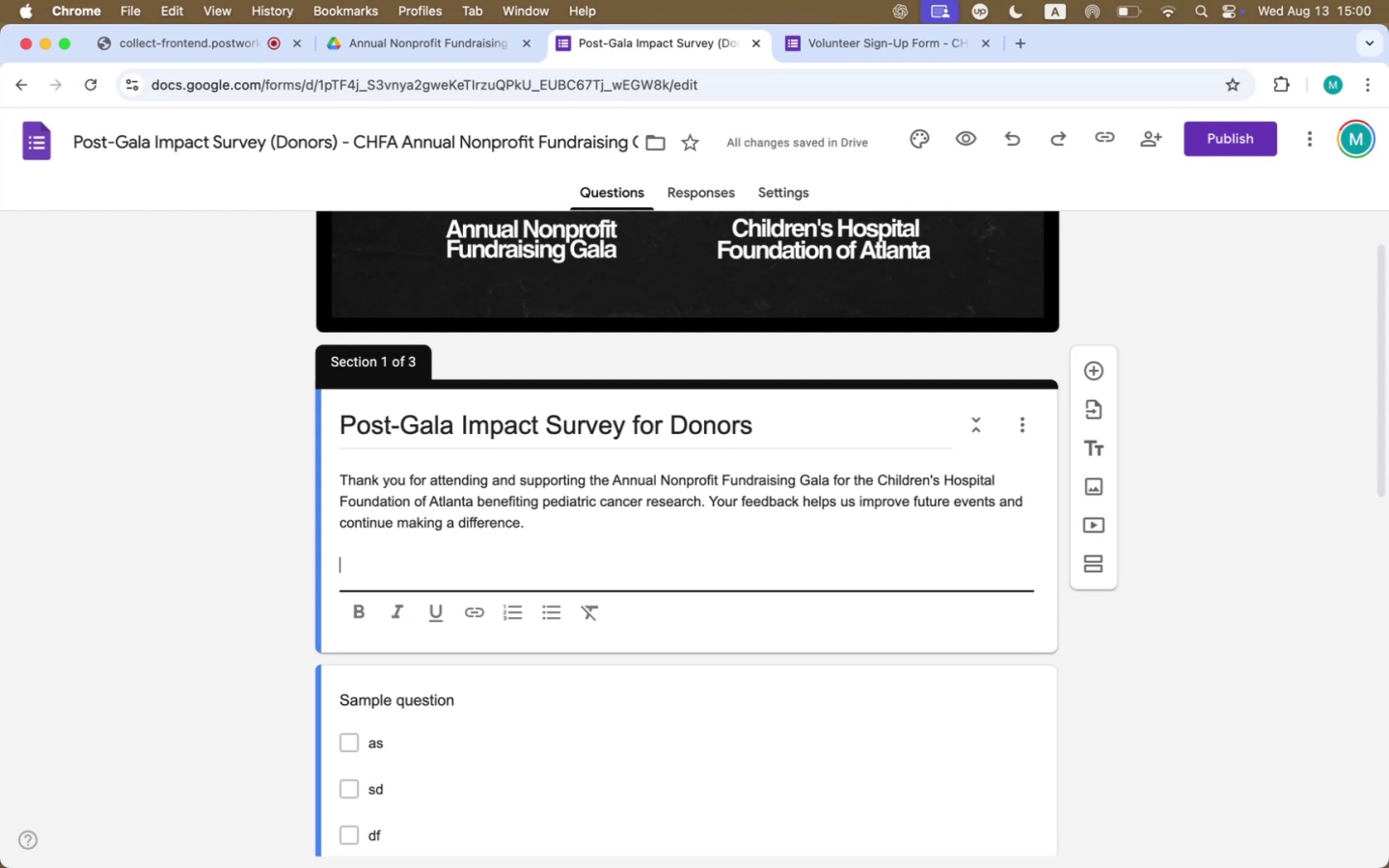 
type(To start with the )
 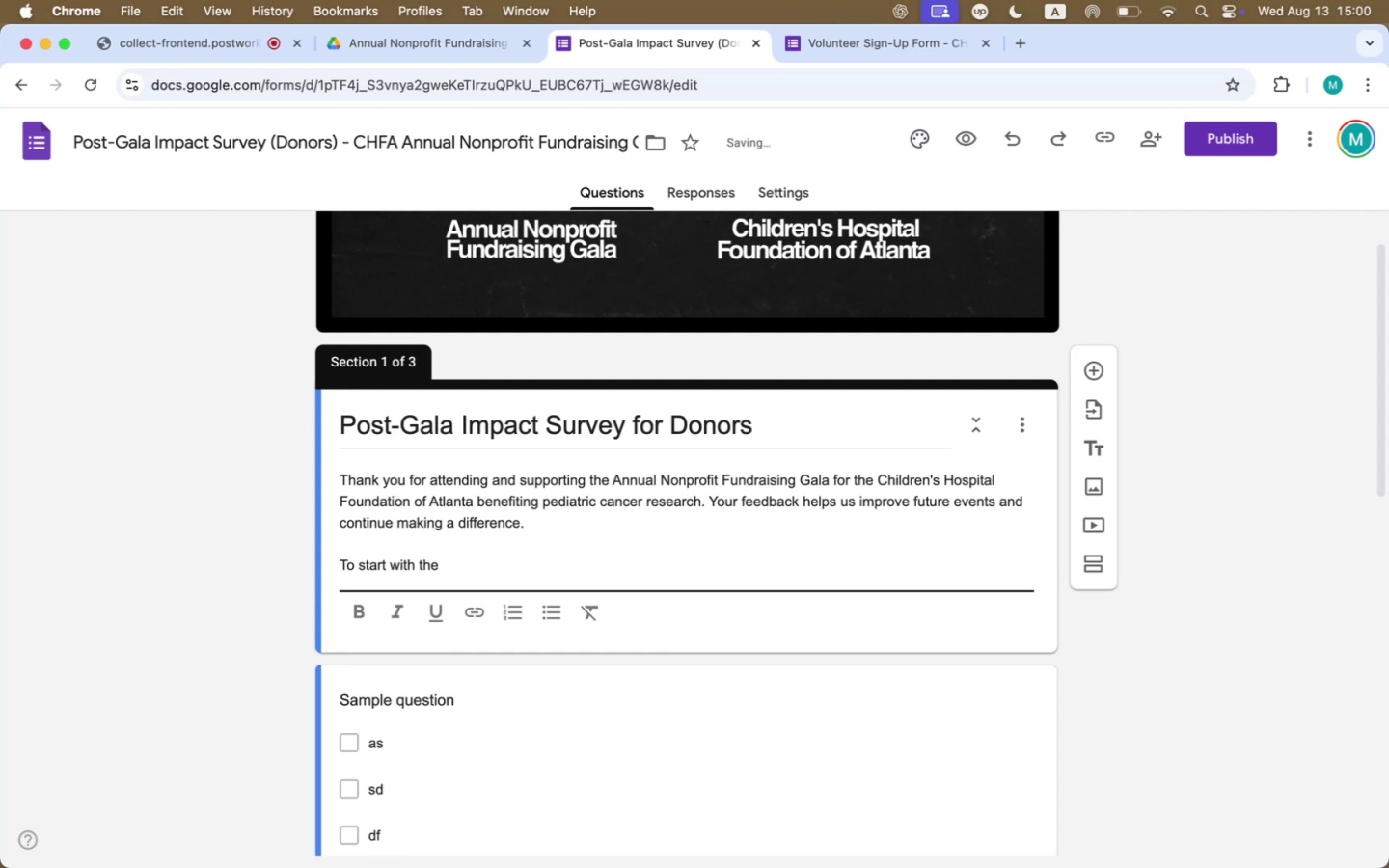 
left_click_drag(start_coordinate=[473, 566], to_coordinate=[331, 544])
 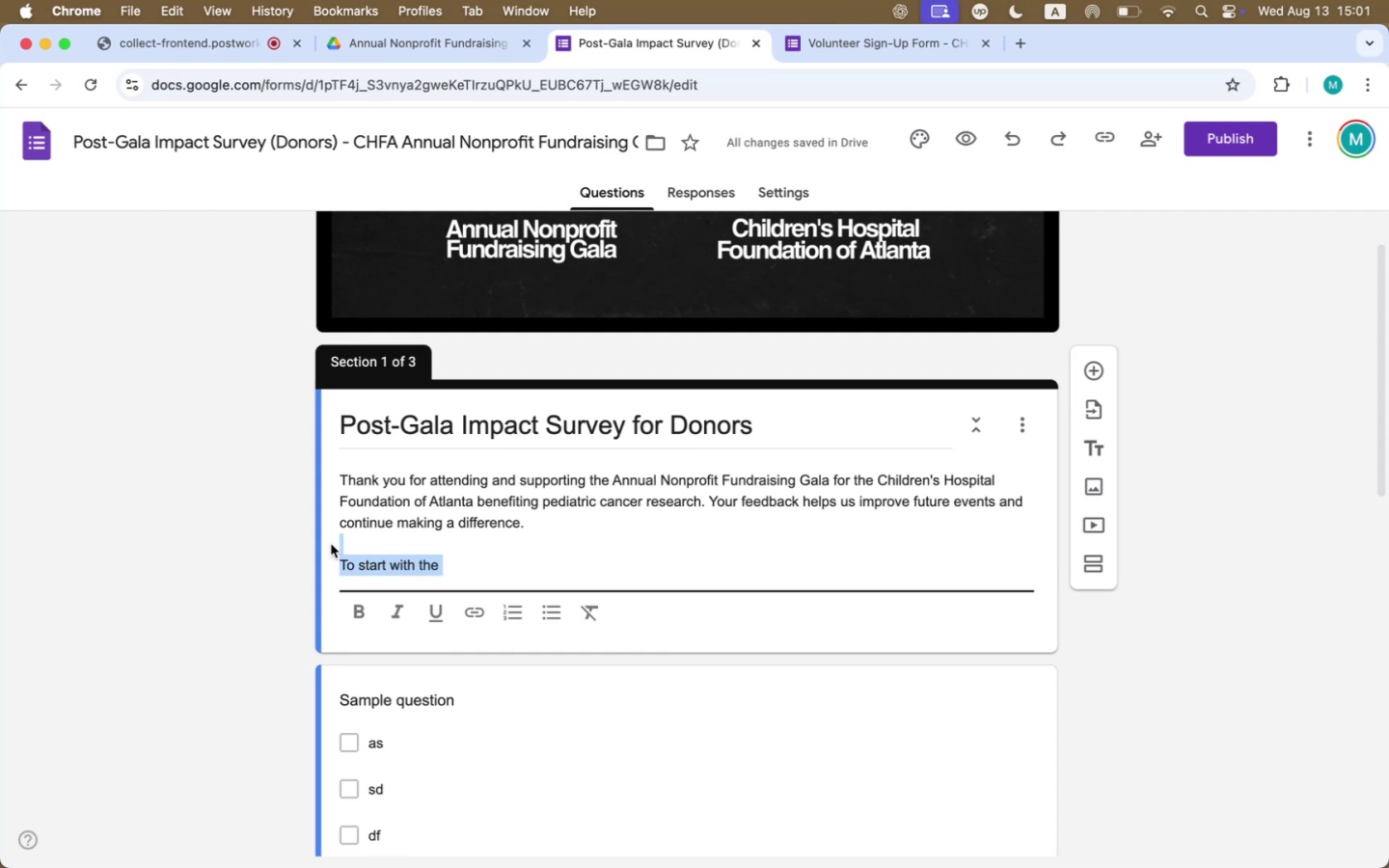 
key(Backspace)
 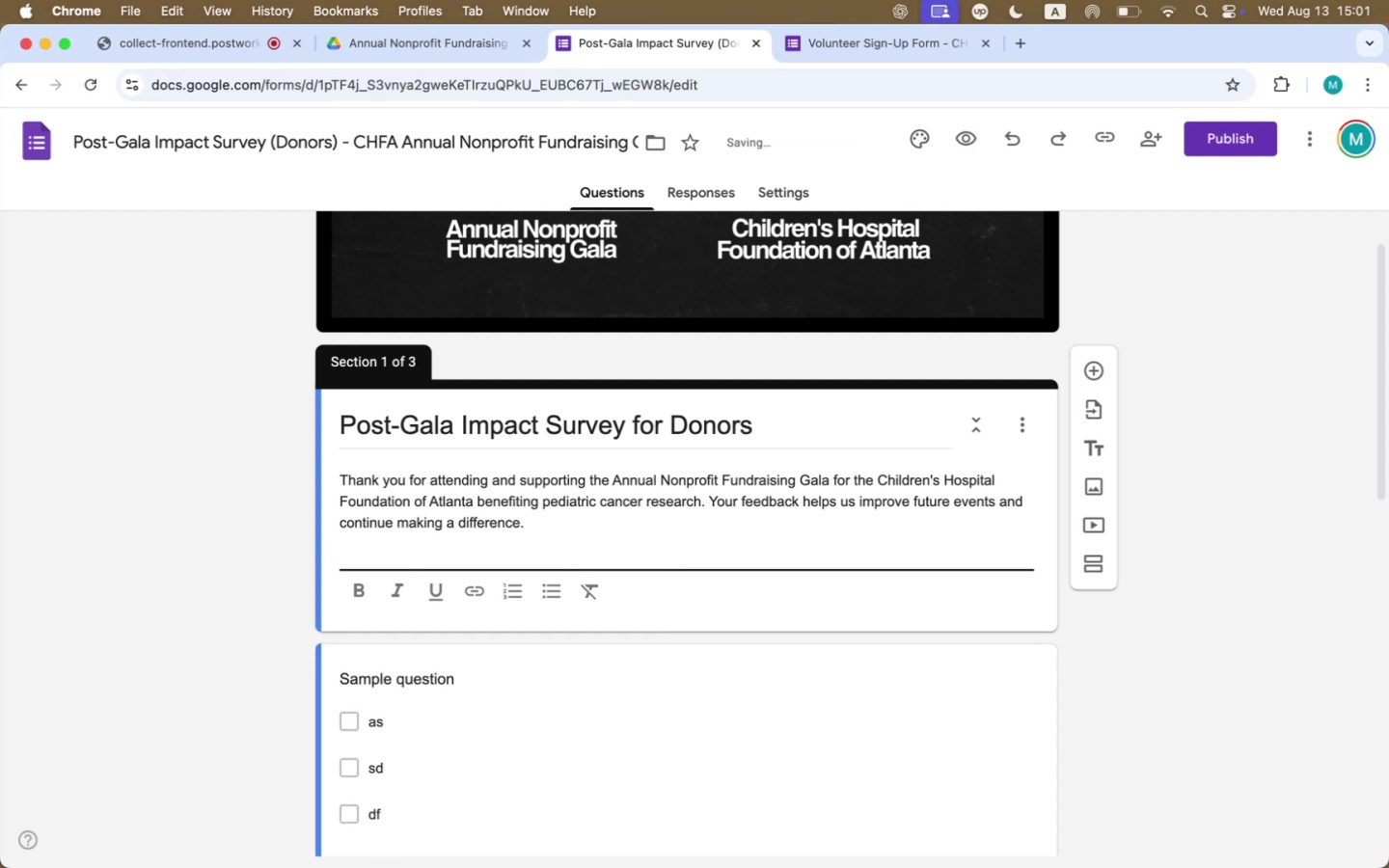 
key(ArrowDown)
 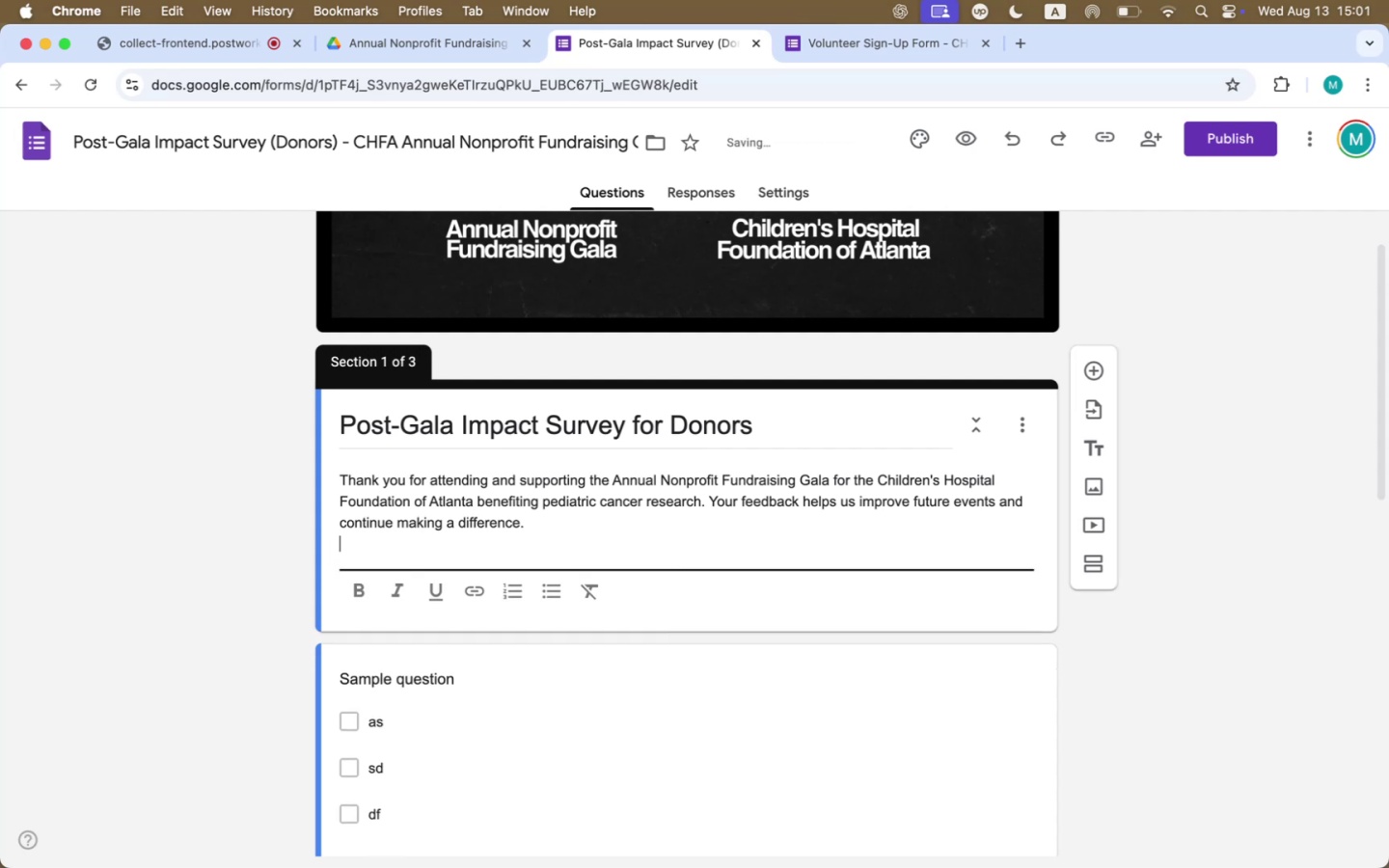 
key(Backspace)
 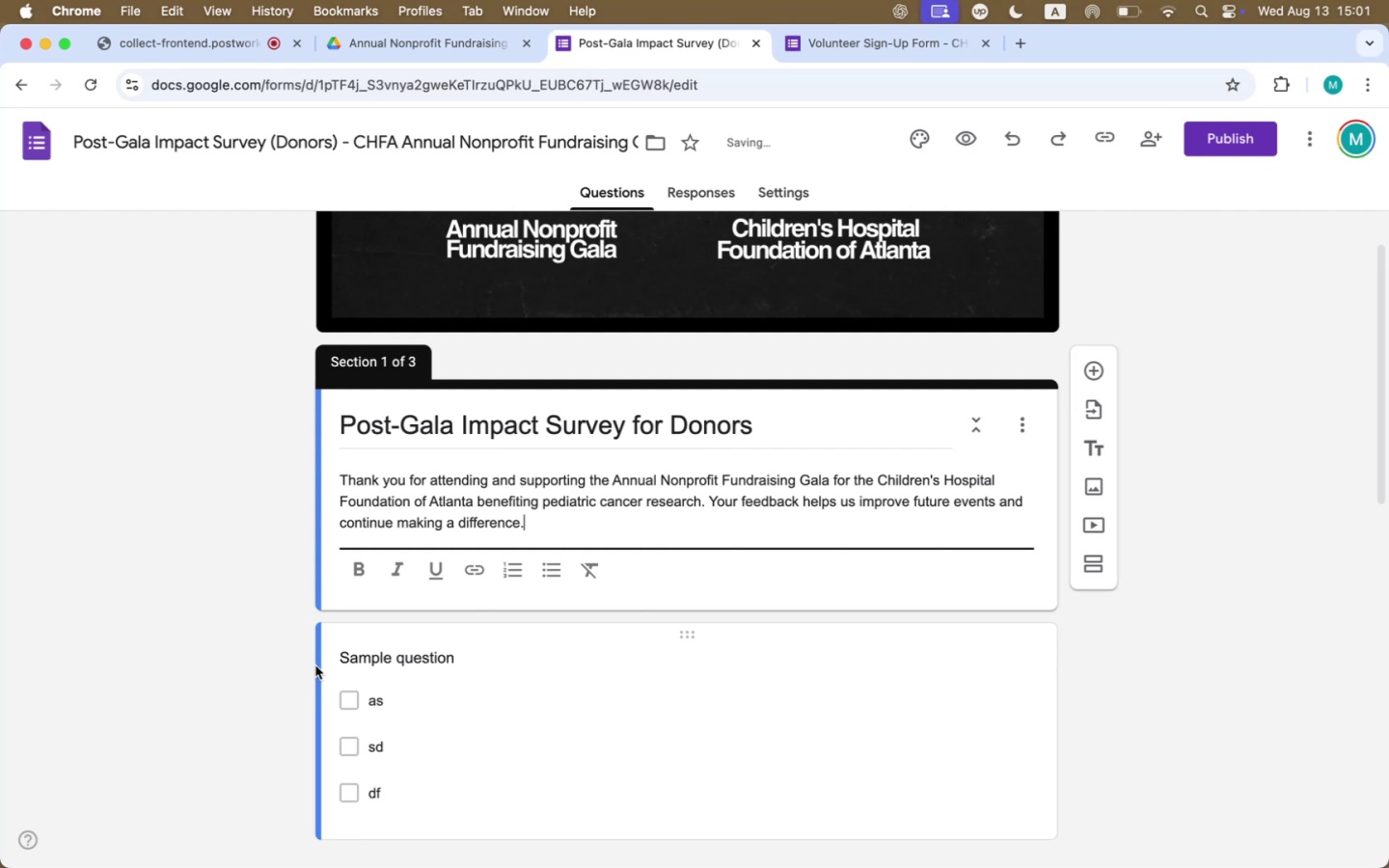 
left_click([380, 665])
 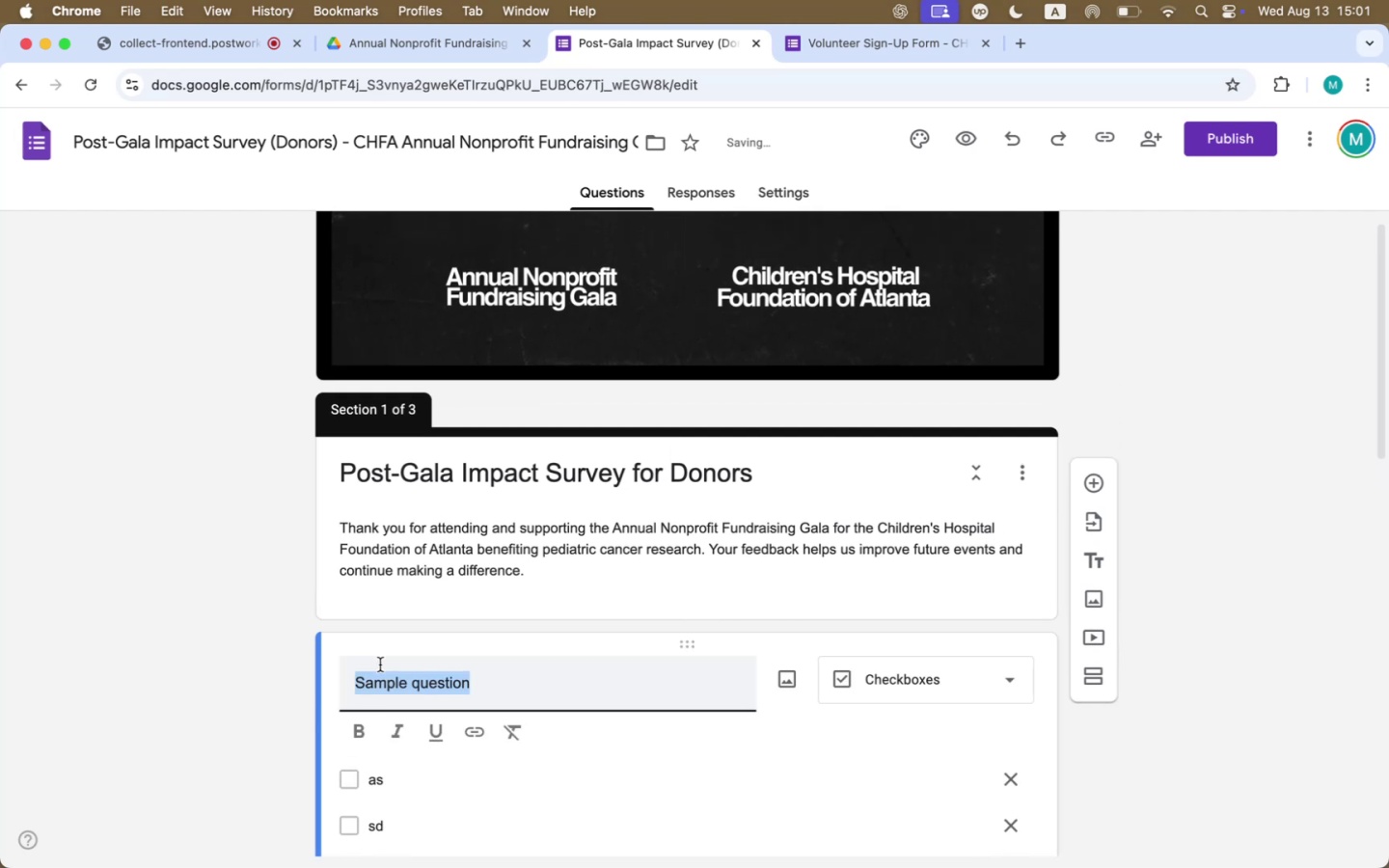 
type(Tot )
key(Backspace)
key(Backspace)
type( start with the sure)
key(Backspace)
type(ven)
key(Backspace)
type(y, please confirm that you a)
key(Backspace)
type(were a donor )
 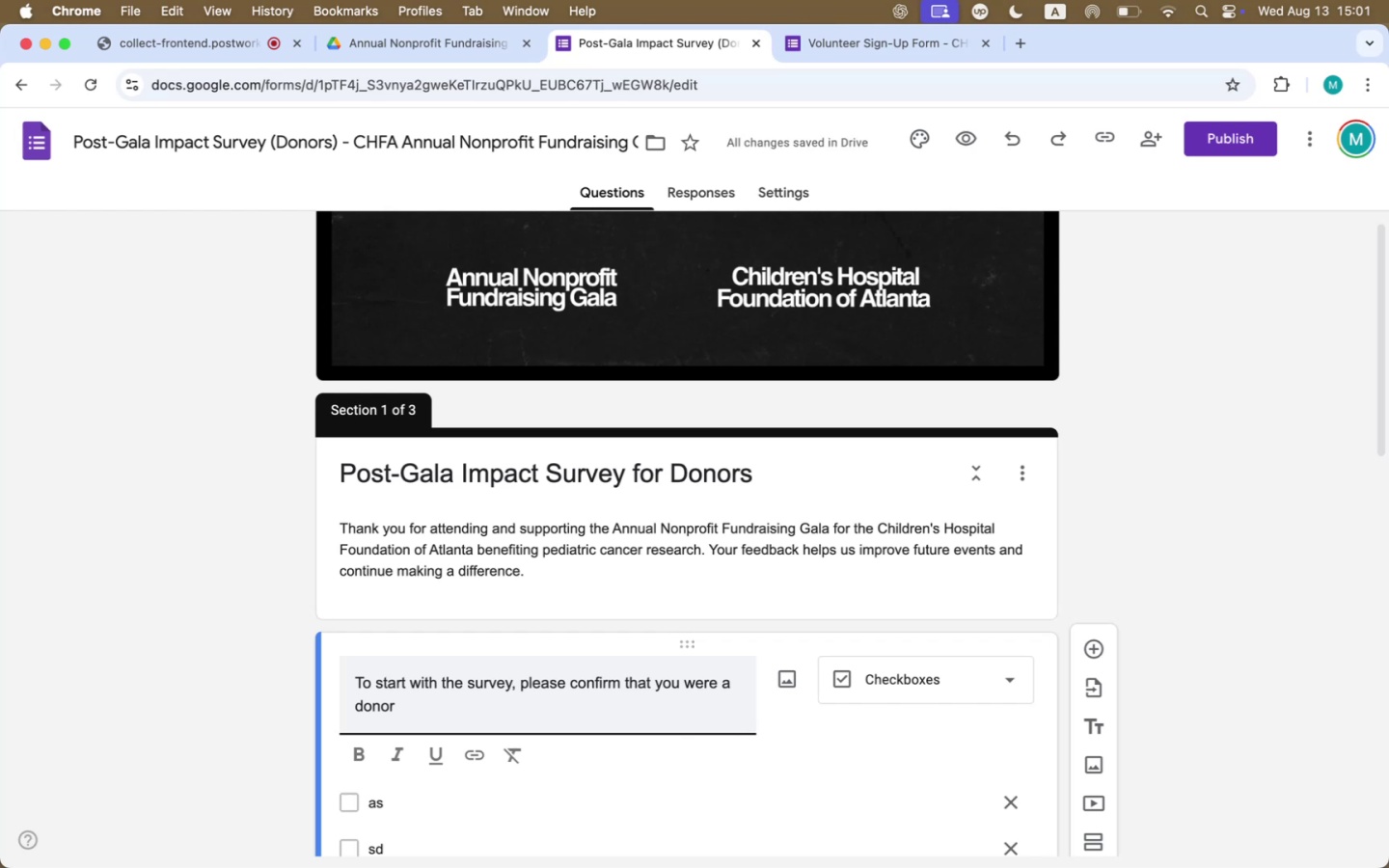 
wait(8.98)
 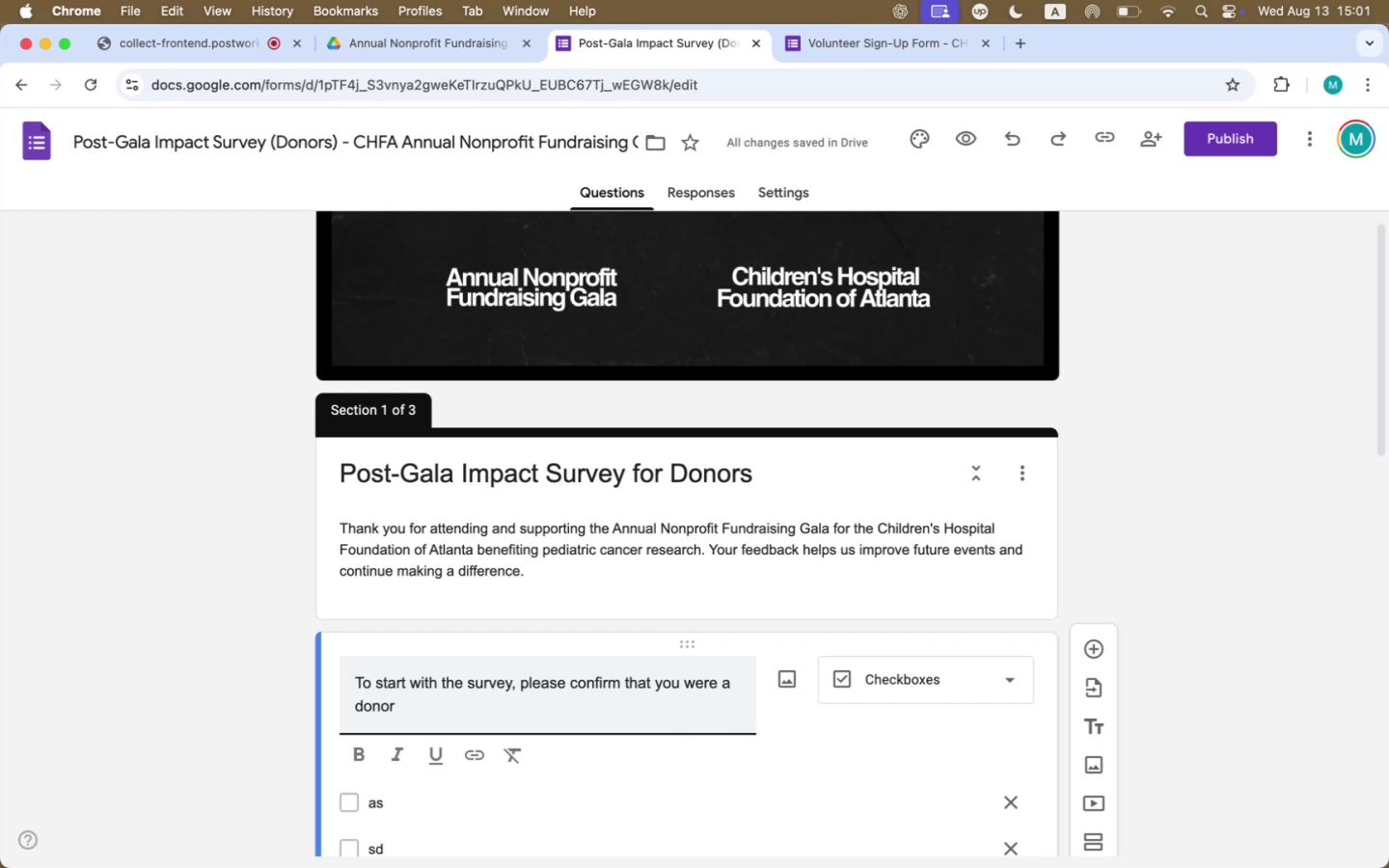 
left_click_drag(start_coordinate=[657, 685], to_coordinate=[680, 704])
 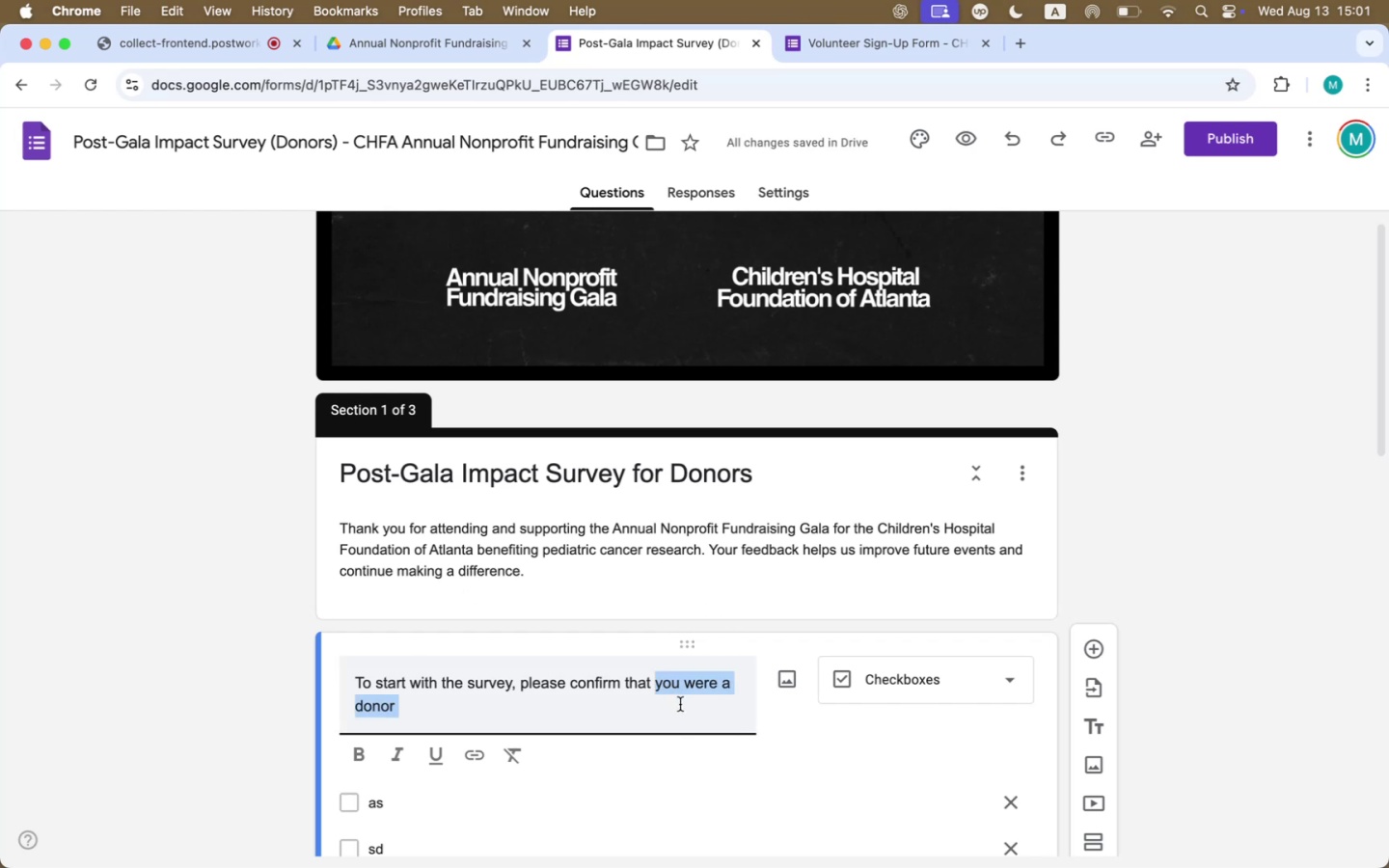 
type(you attended as a donor during the event.)
 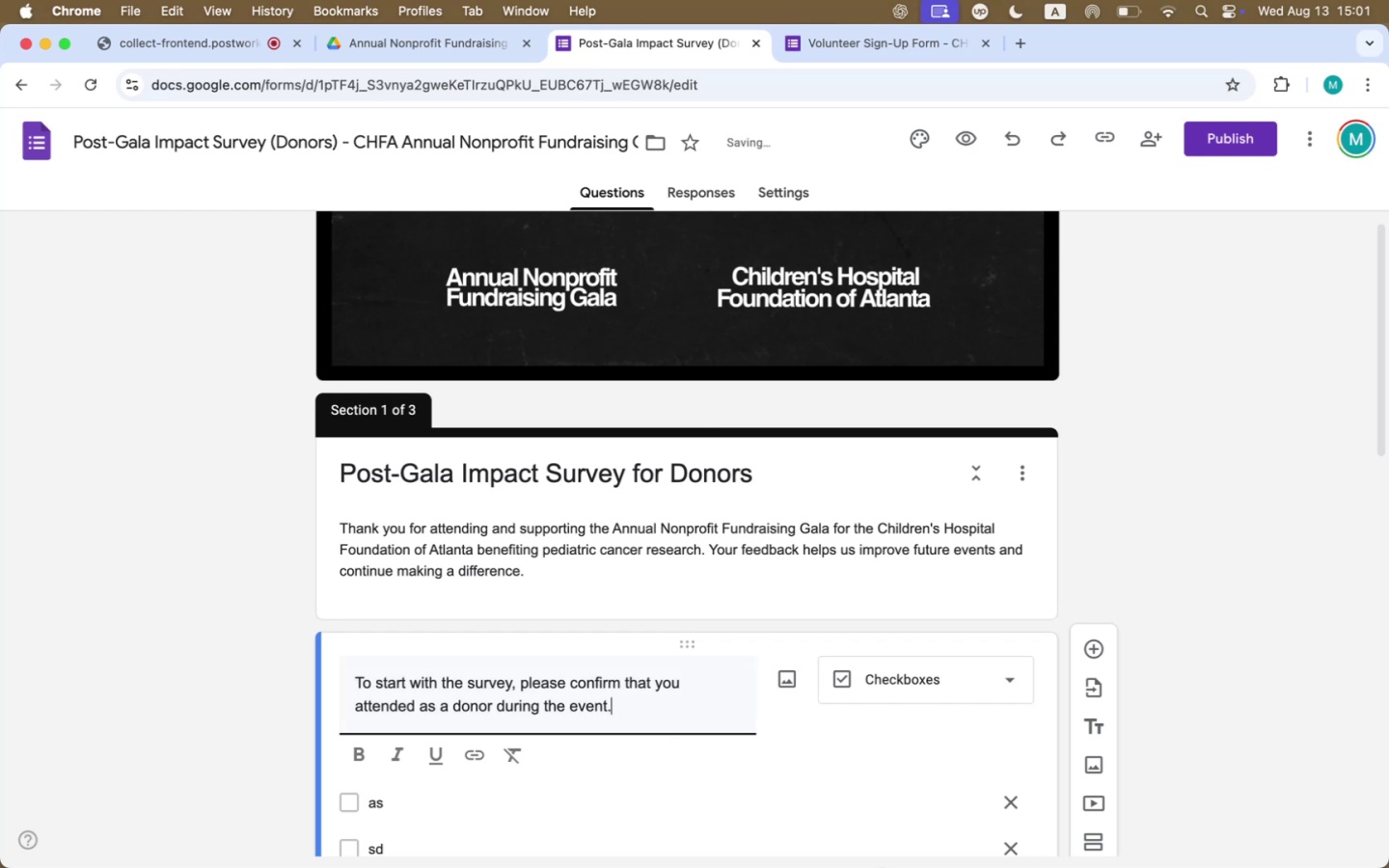 
scroll: coordinate [683, 771], scroll_direction: down, amount: 15.0
 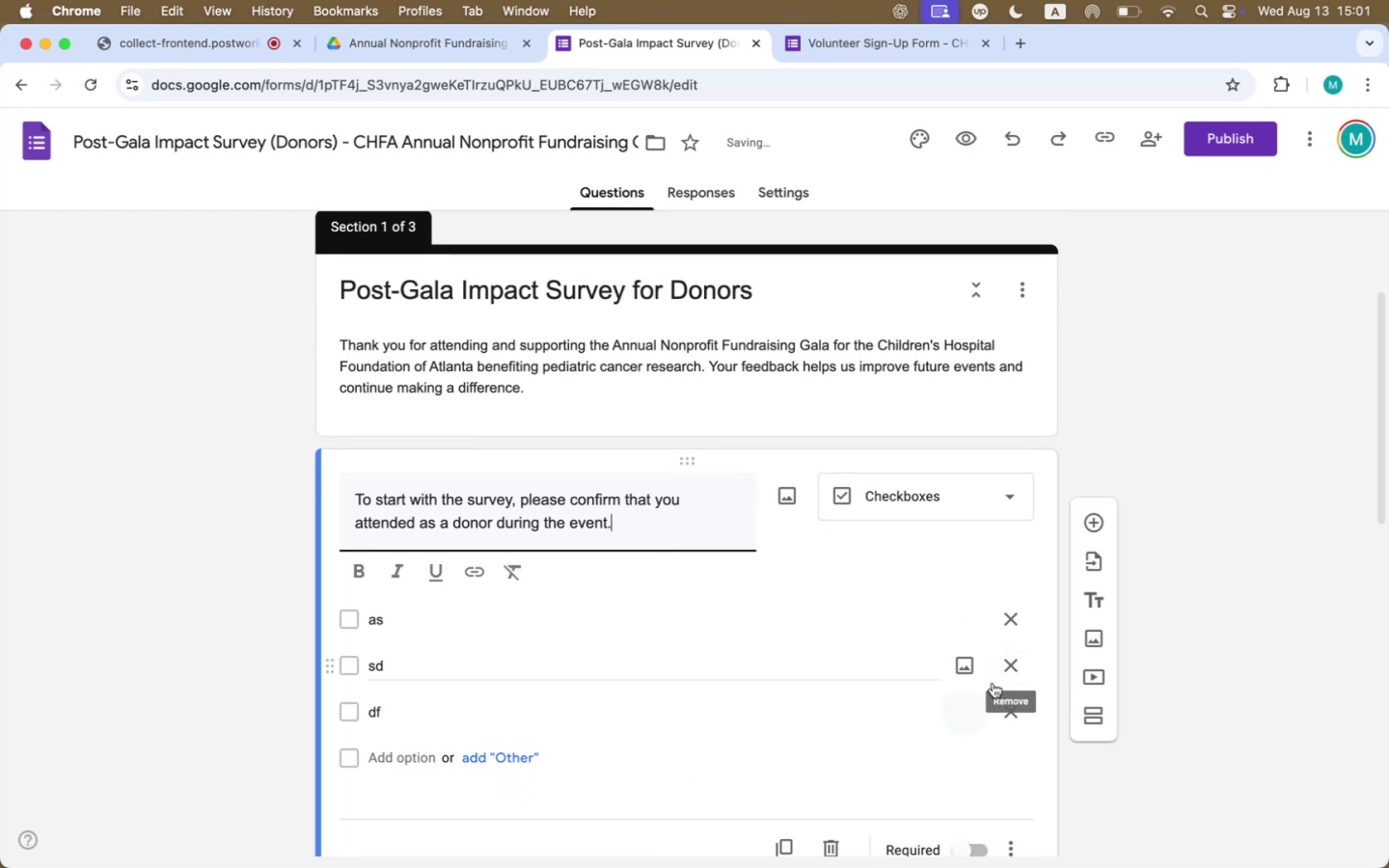 
left_click([999, 674])
 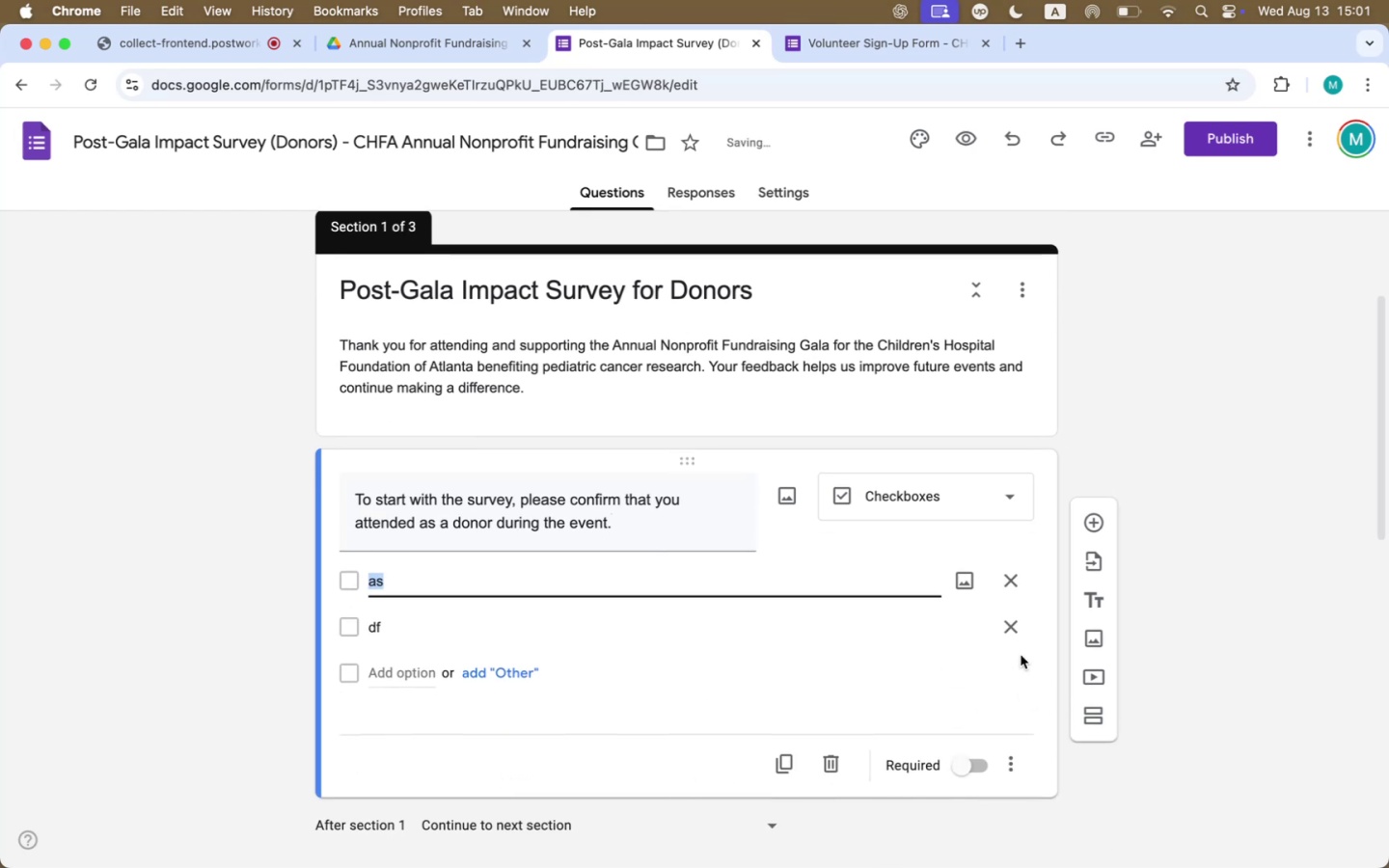 
left_click([1018, 619])
 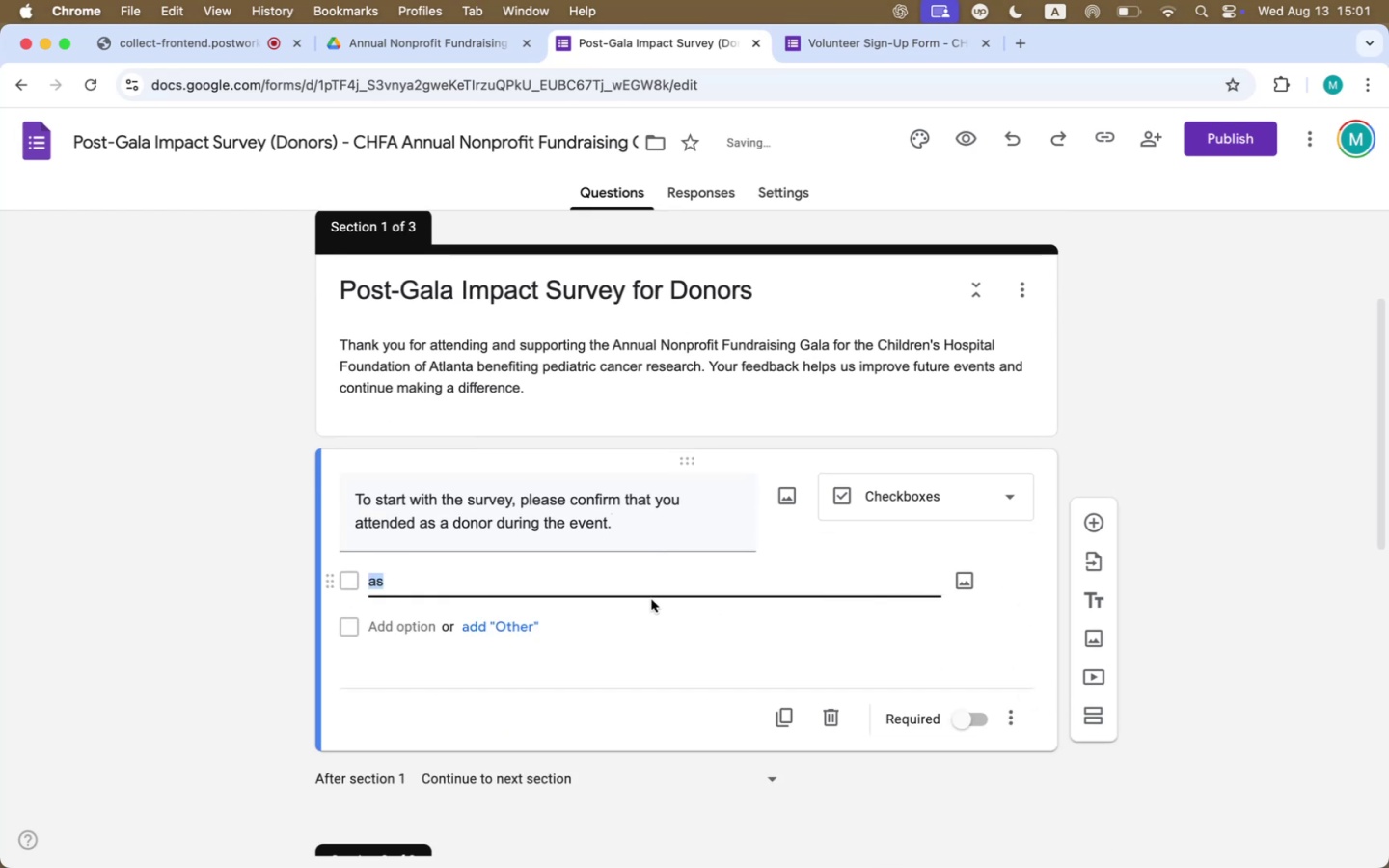 
type(Yes, i confirmi)
key(Backspace)
type( )
key(Backspace)
key(Backspace)
key(Backspace)
key(Backspace)
type(I confirm tht )
key(Backspace)
key(Backspace)
type(a )
key(Backspace)
type(t I wasa )
key(Backspace)
key(Backspace)
type( a donor at teh )
 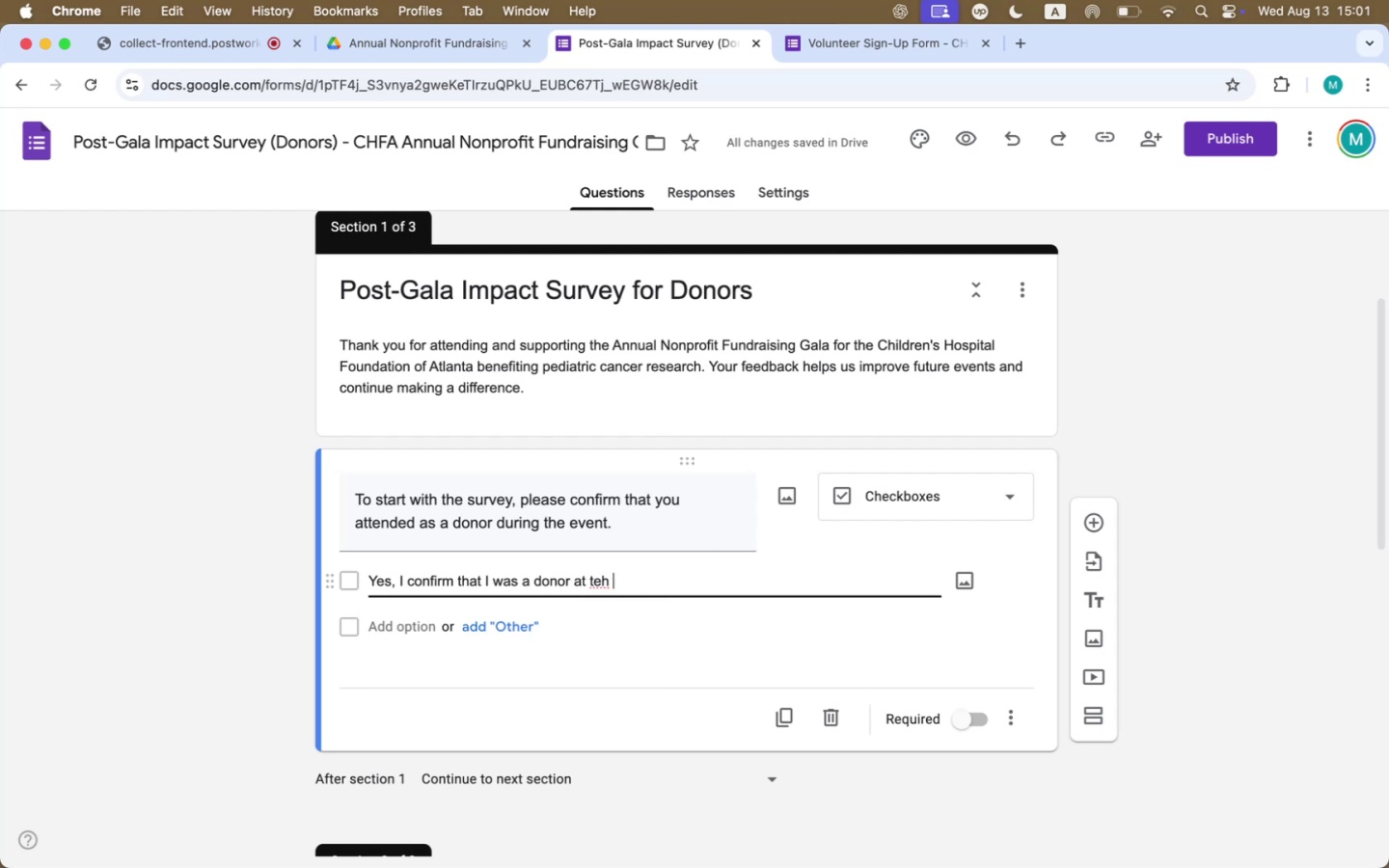 
left_click_drag(start_coordinate=[613, 347], to_coordinate=[941, 339])
 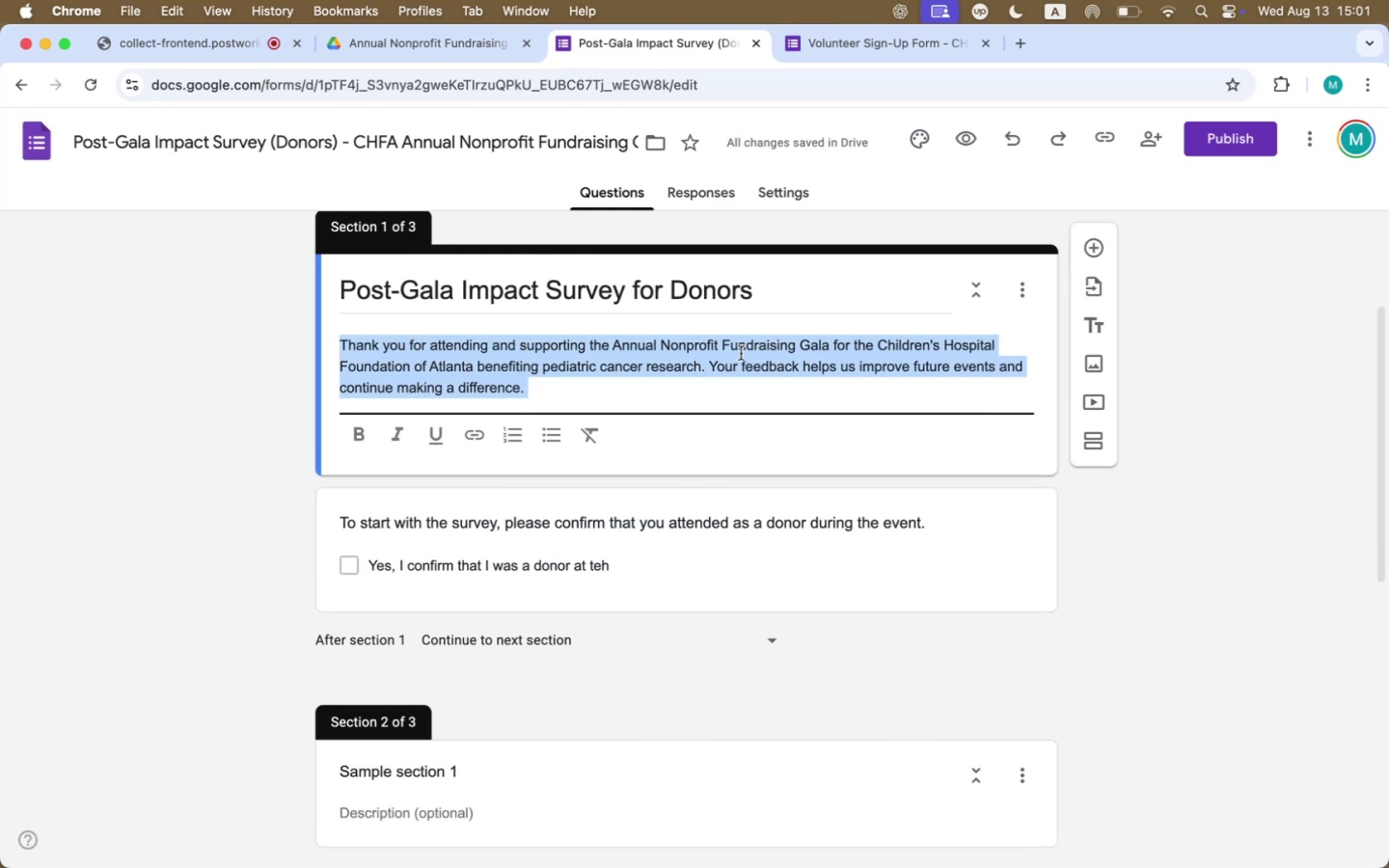 
left_click([741, 353])
 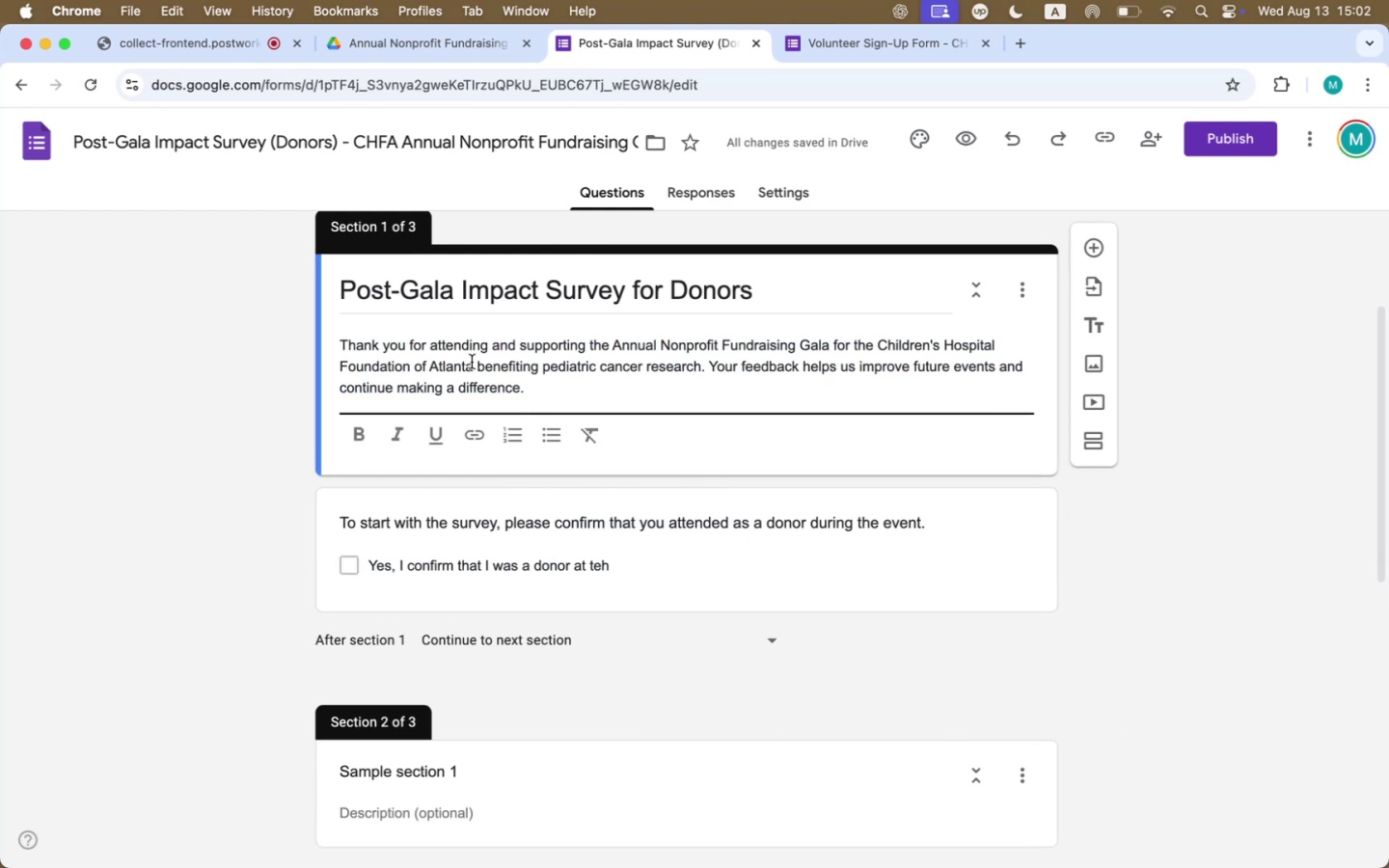 
left_click_drag(start_coordinate=[473, 364], to_coordinate=[614, 346])
 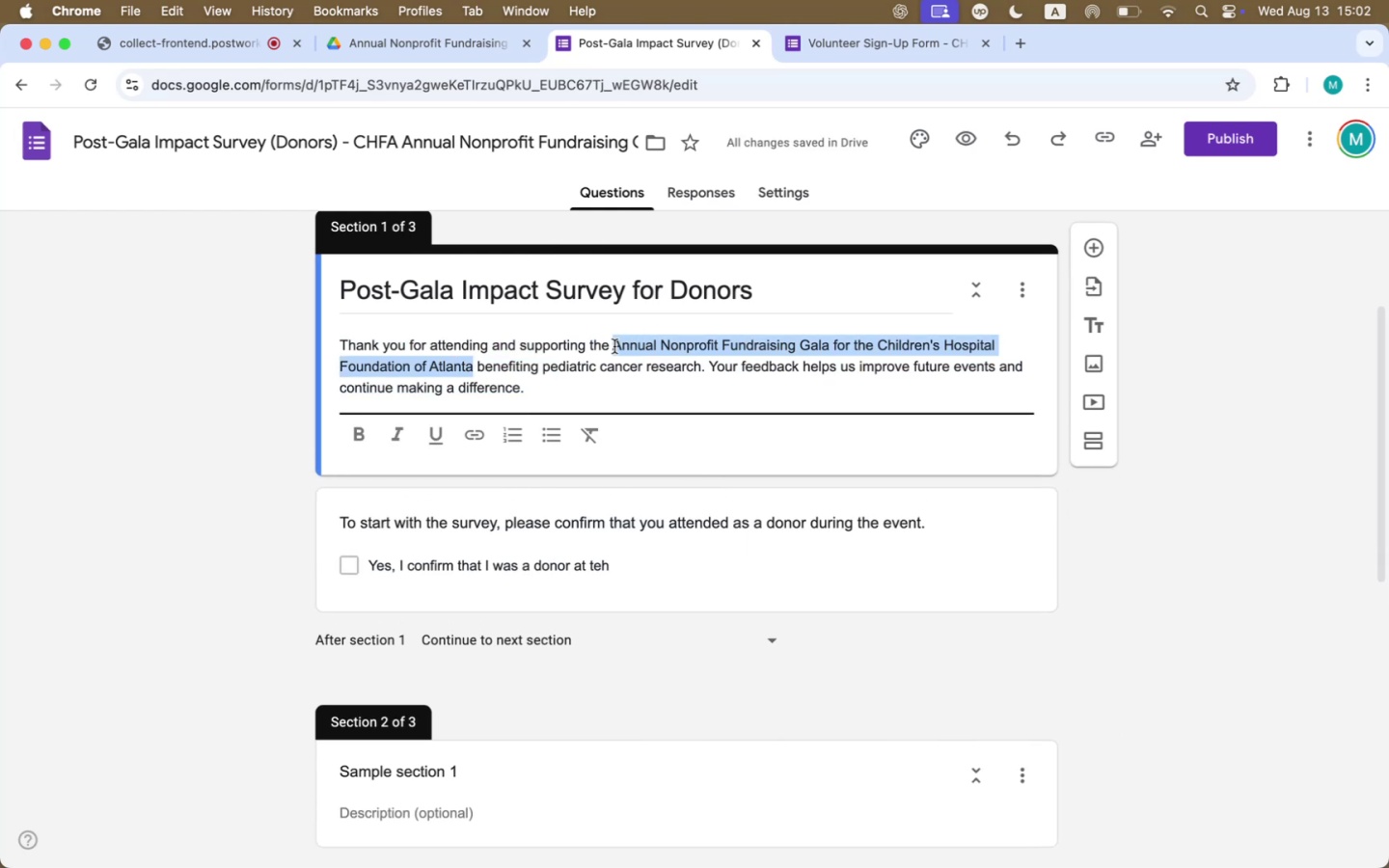 
key(Meta+CommandLeft)
 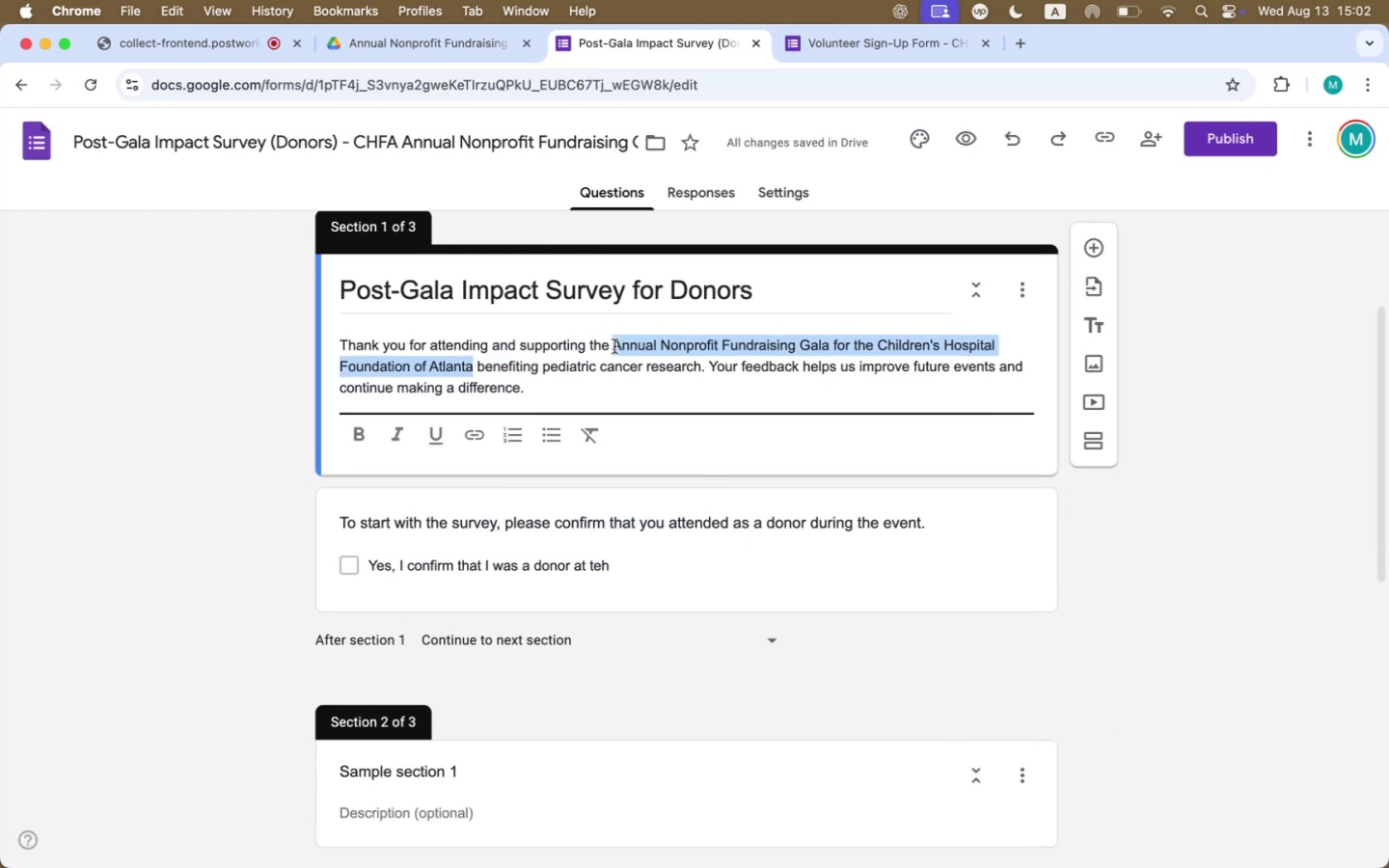 
key(Meta+C)
 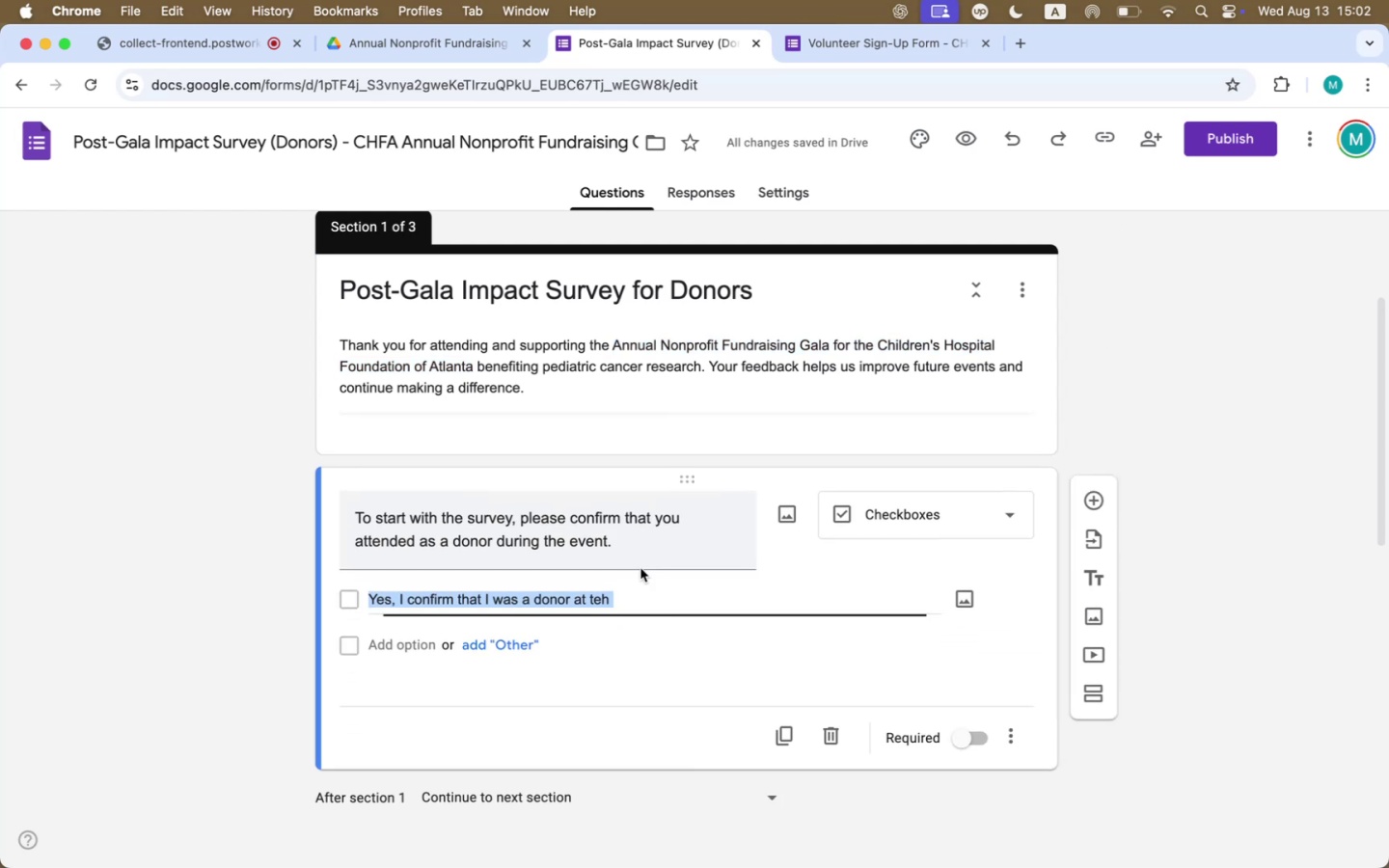 
left_click([641, 578])
 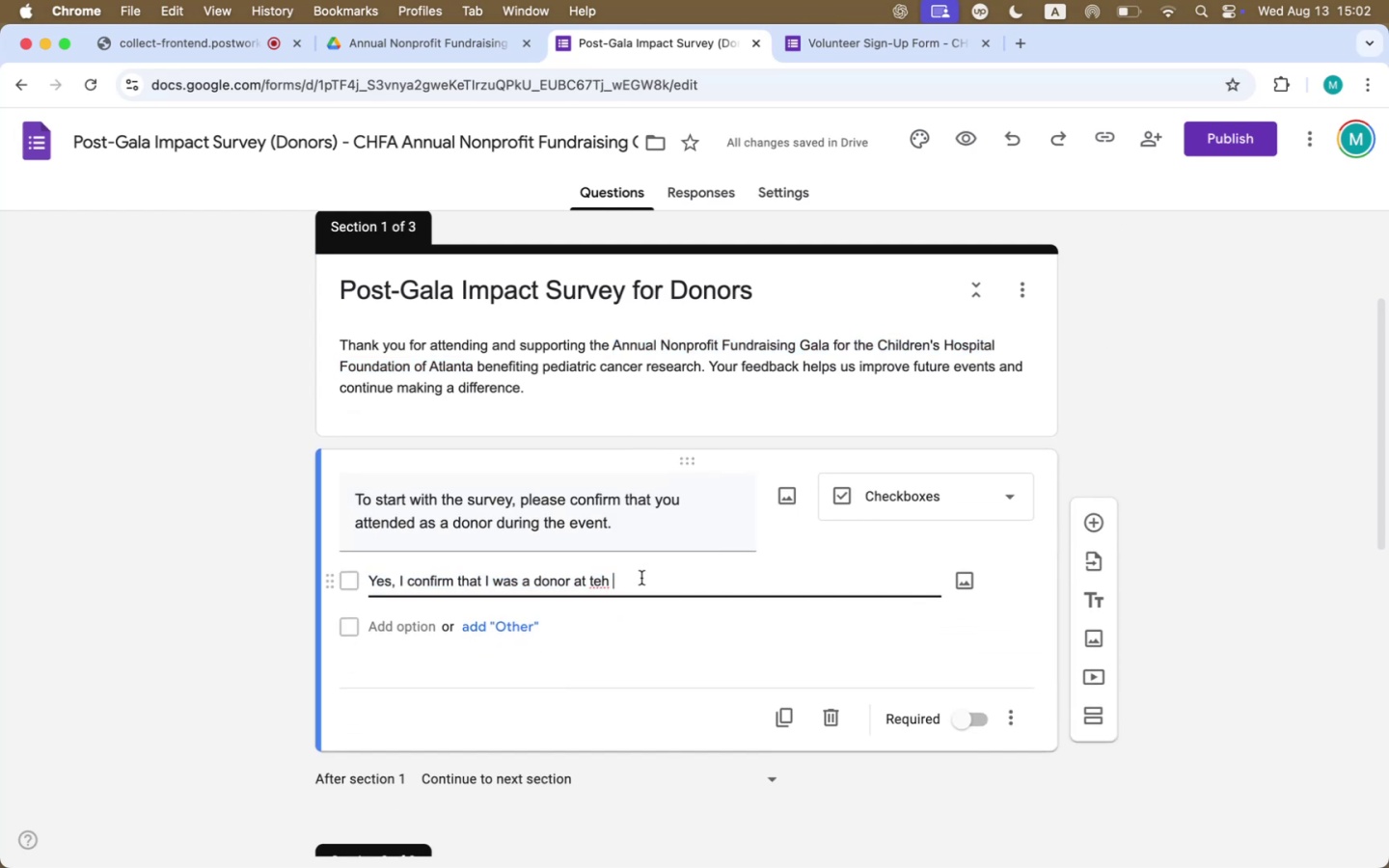 
key(Backspace)
key(Backspace)
key(Backspace)
key(Backspace)
type(the )
 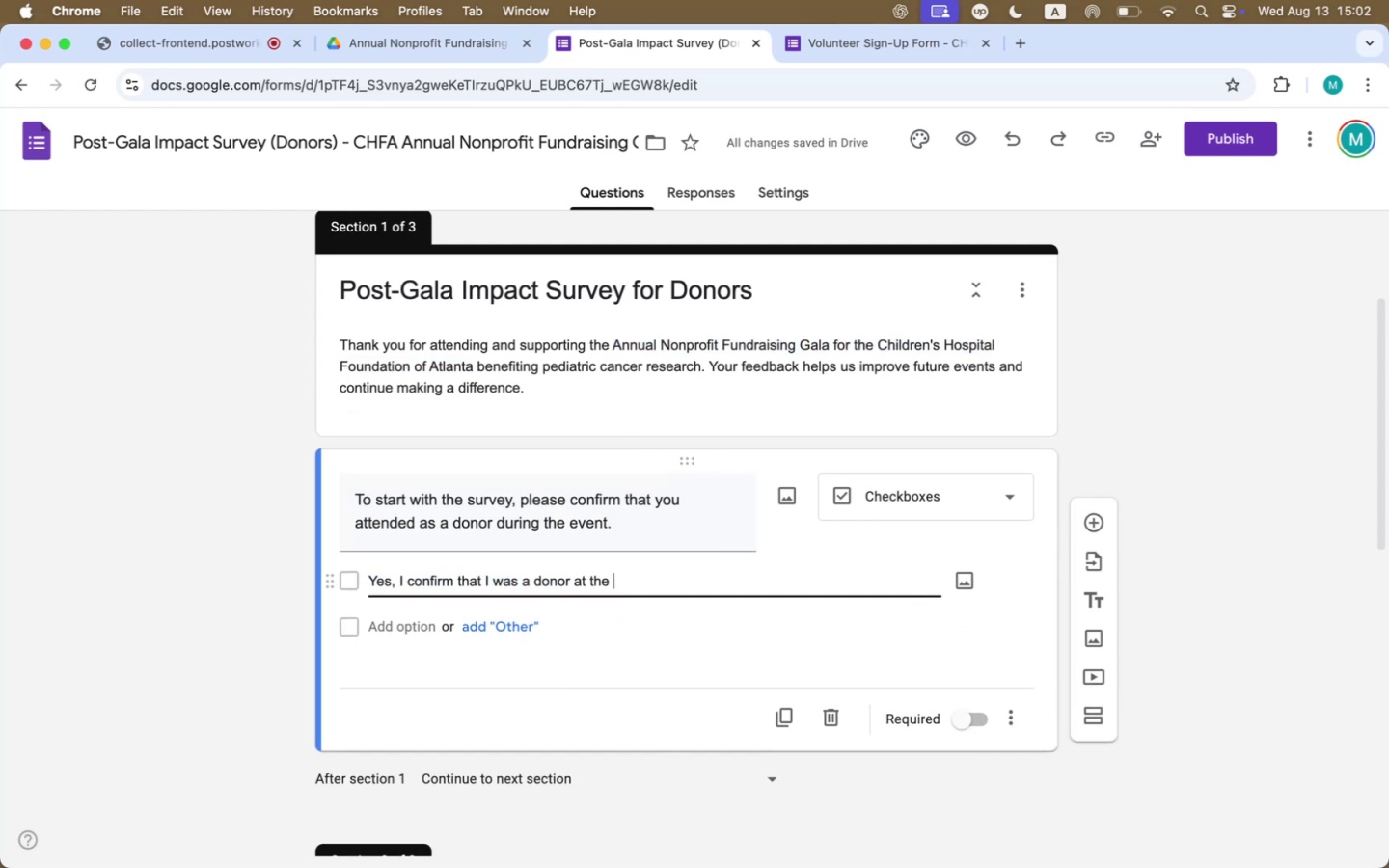 
key(Meta+CommandLeft)
 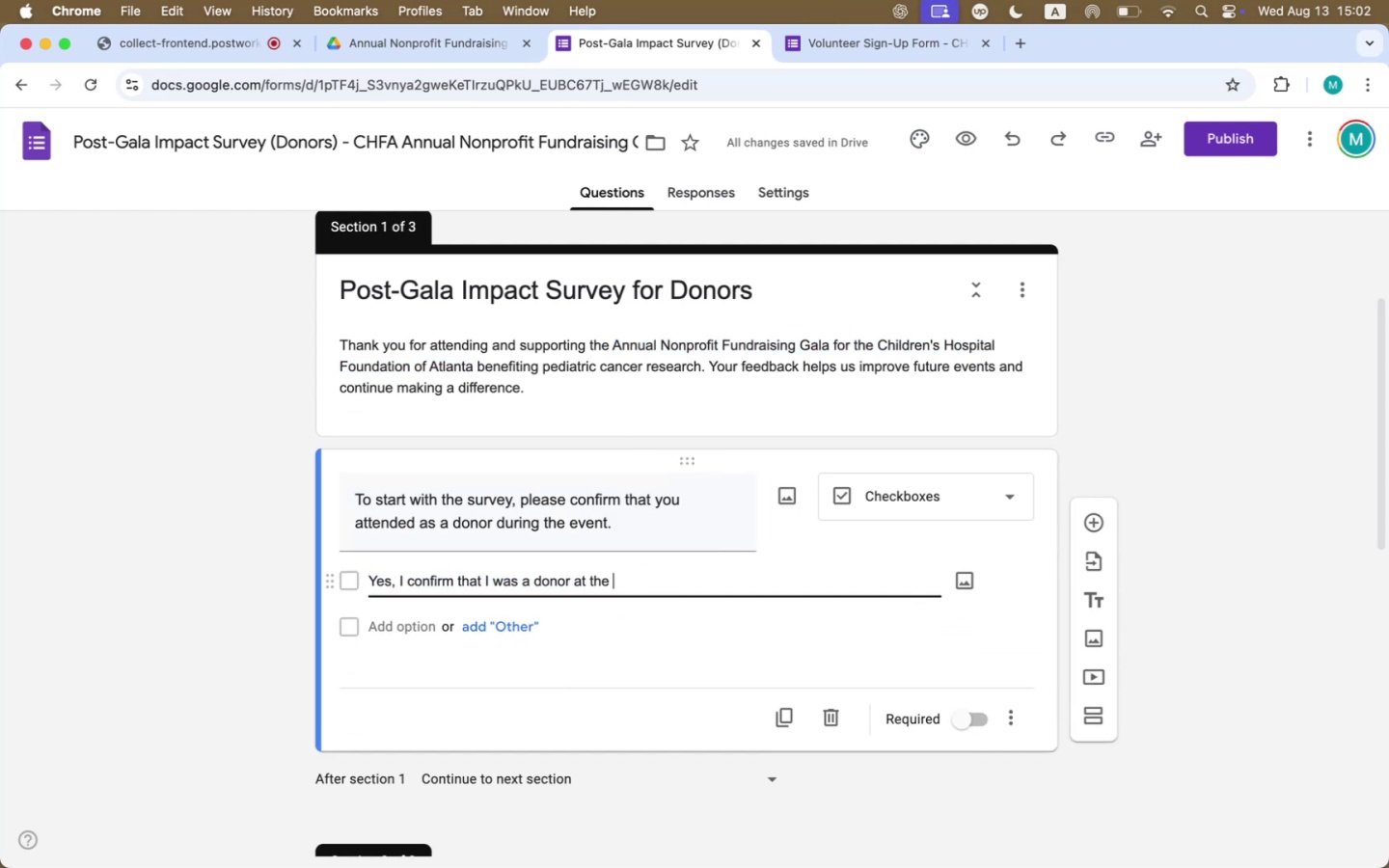 
key(Meta+V)
 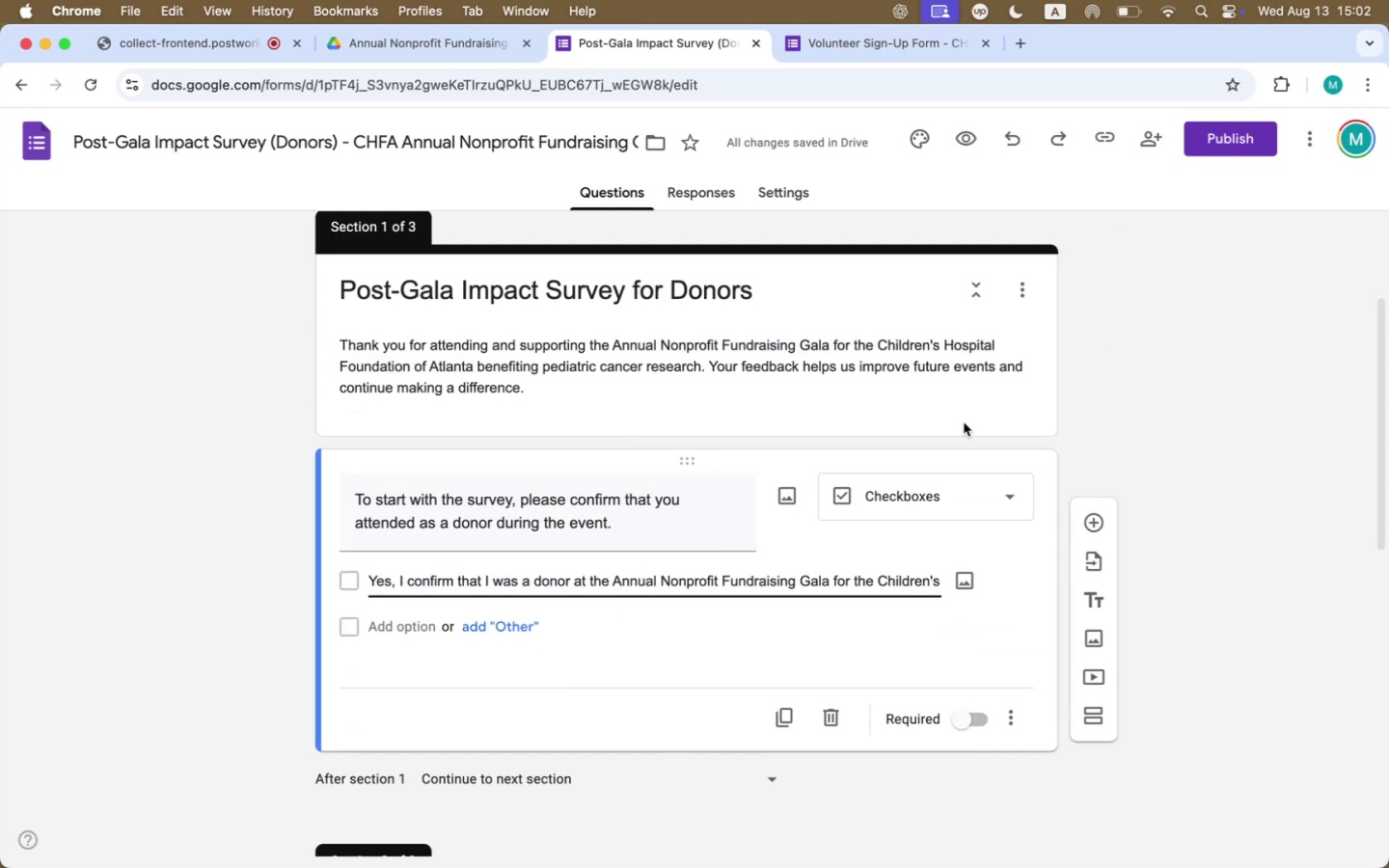 
left_click([1091, 528])
 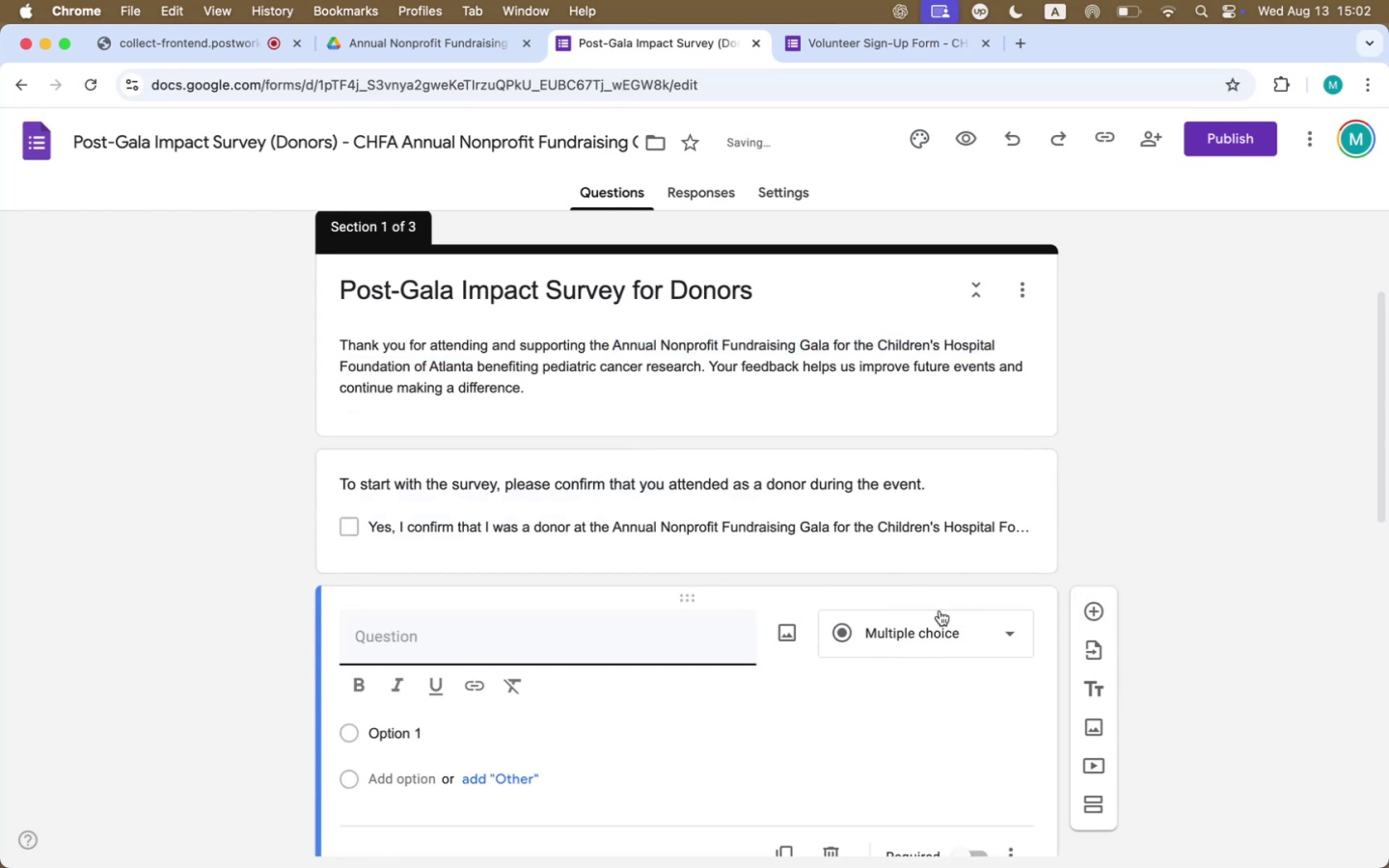 
scroll: coordinate [990, 740], scroll_direction: down, amount: 11.0
 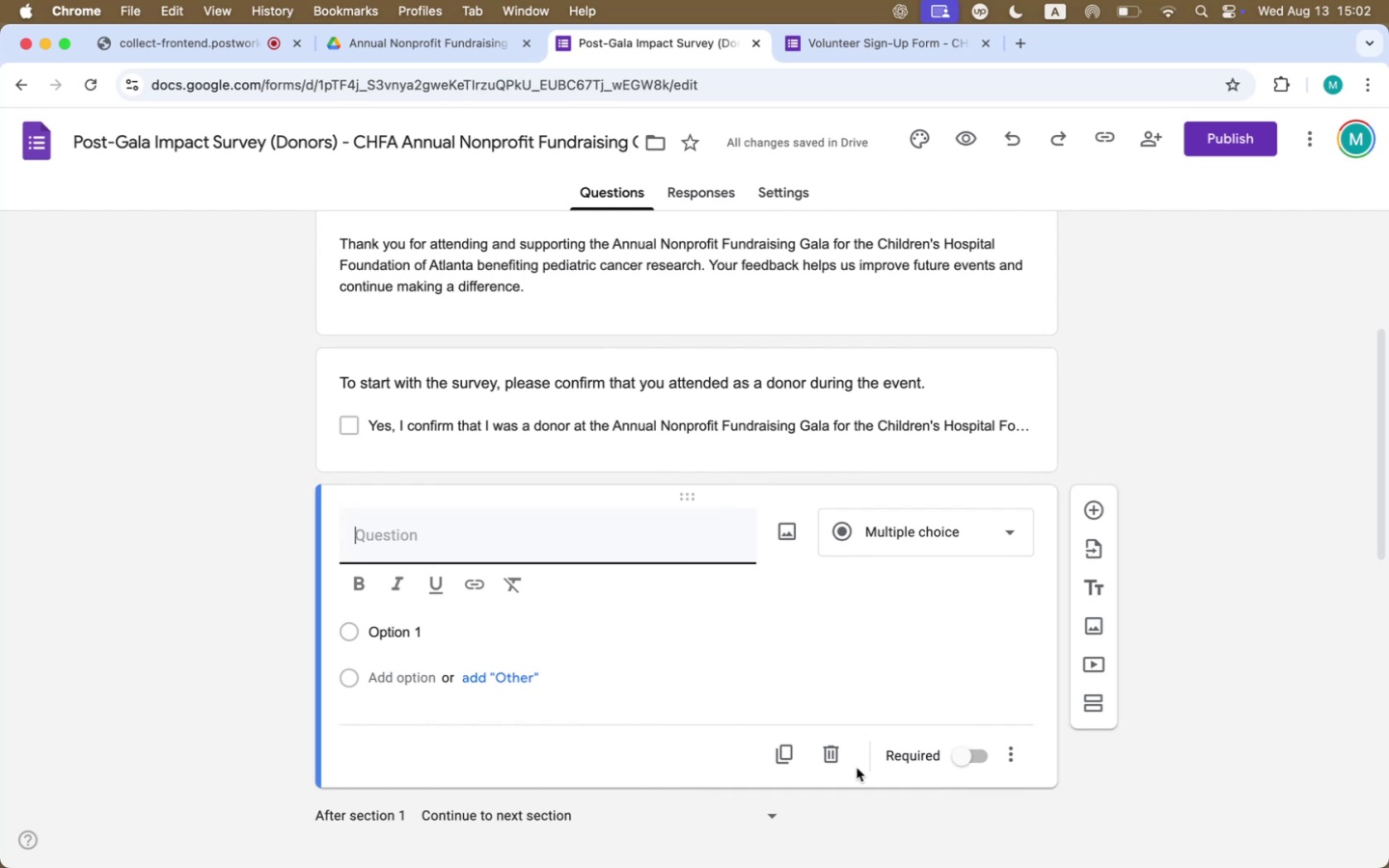 
left_click([820, 745])
 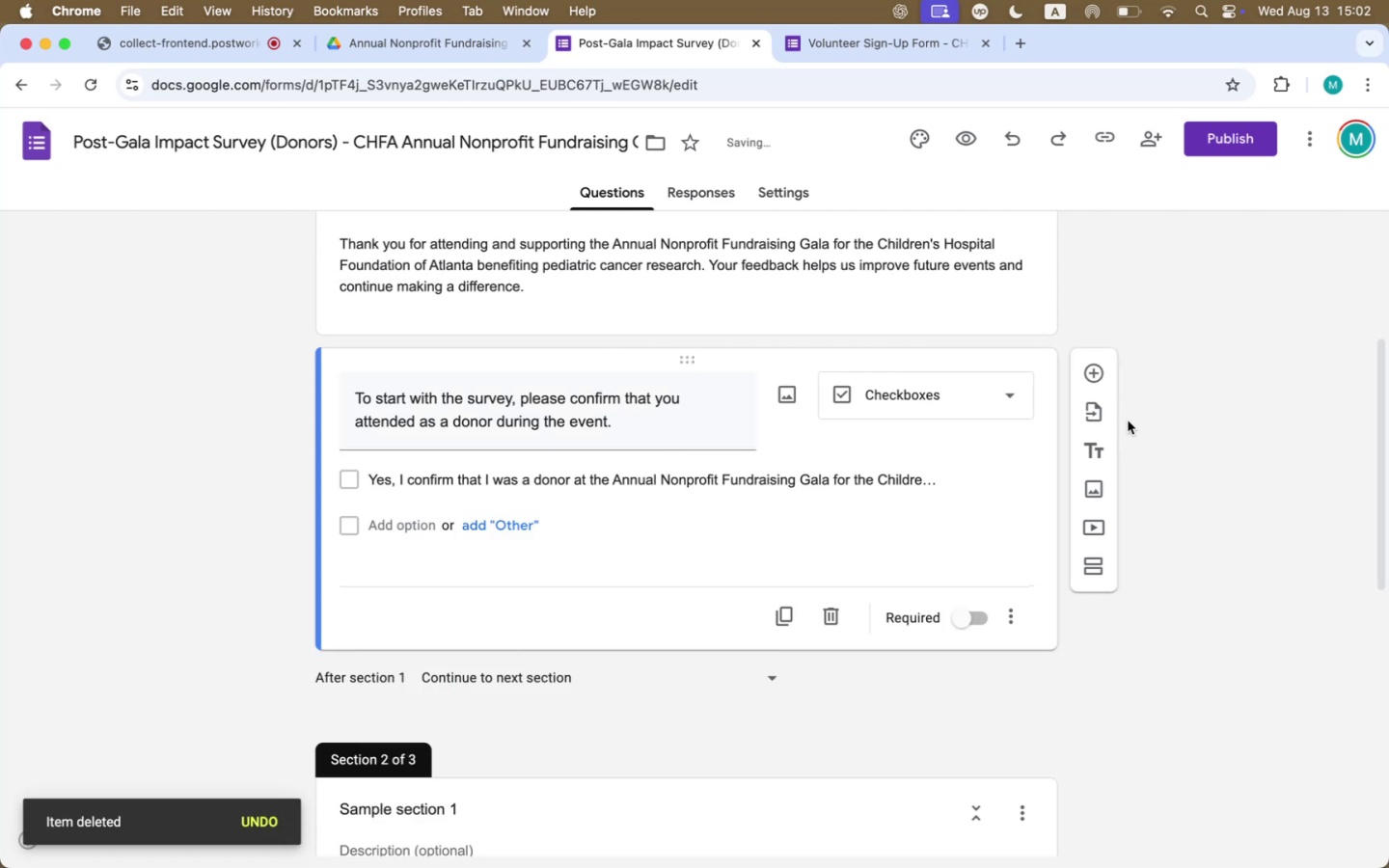 
left_click([1099, 580])
 